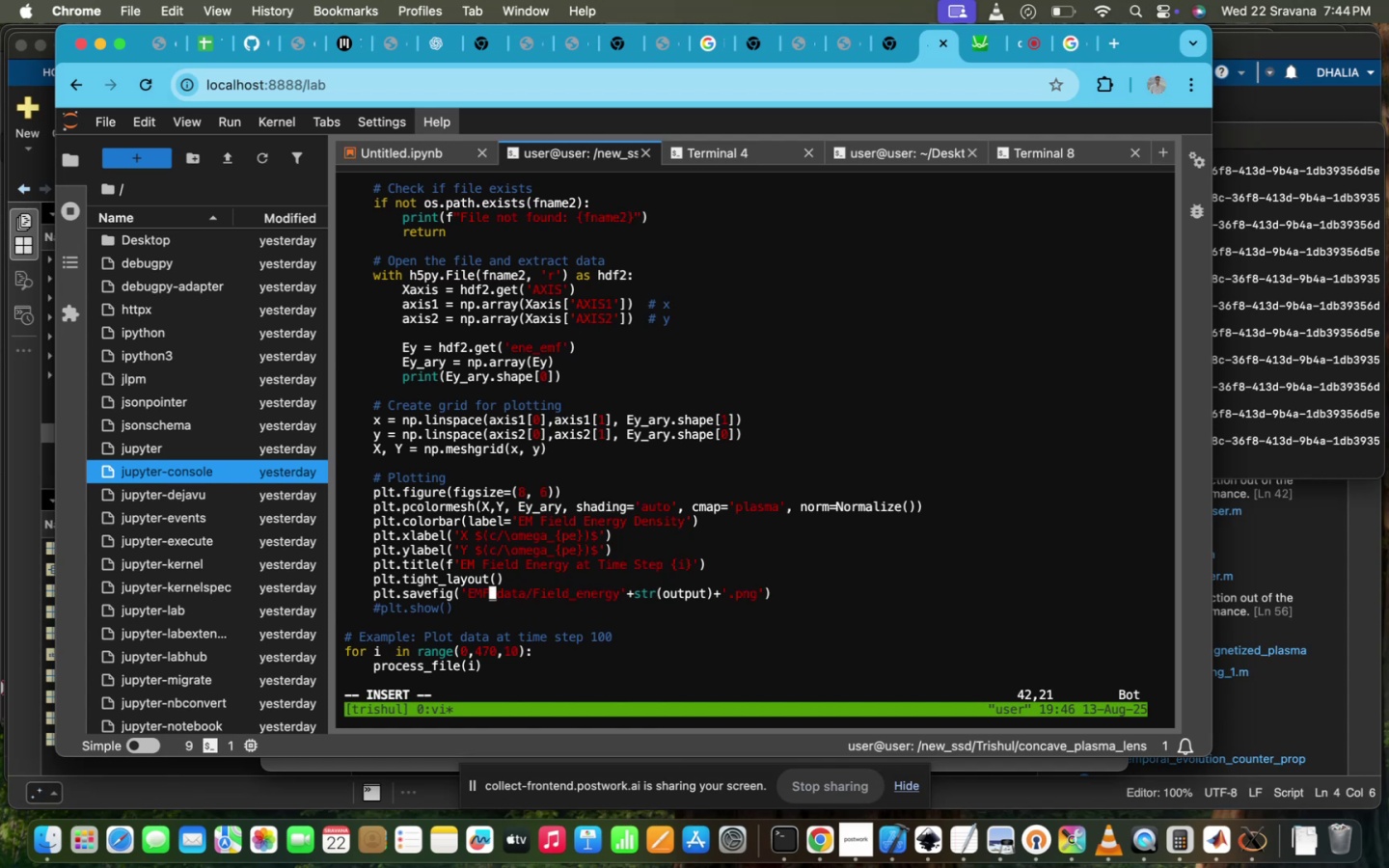 
key(Backspace)
key(Backspace)
key(Backspace)
type(dens)
 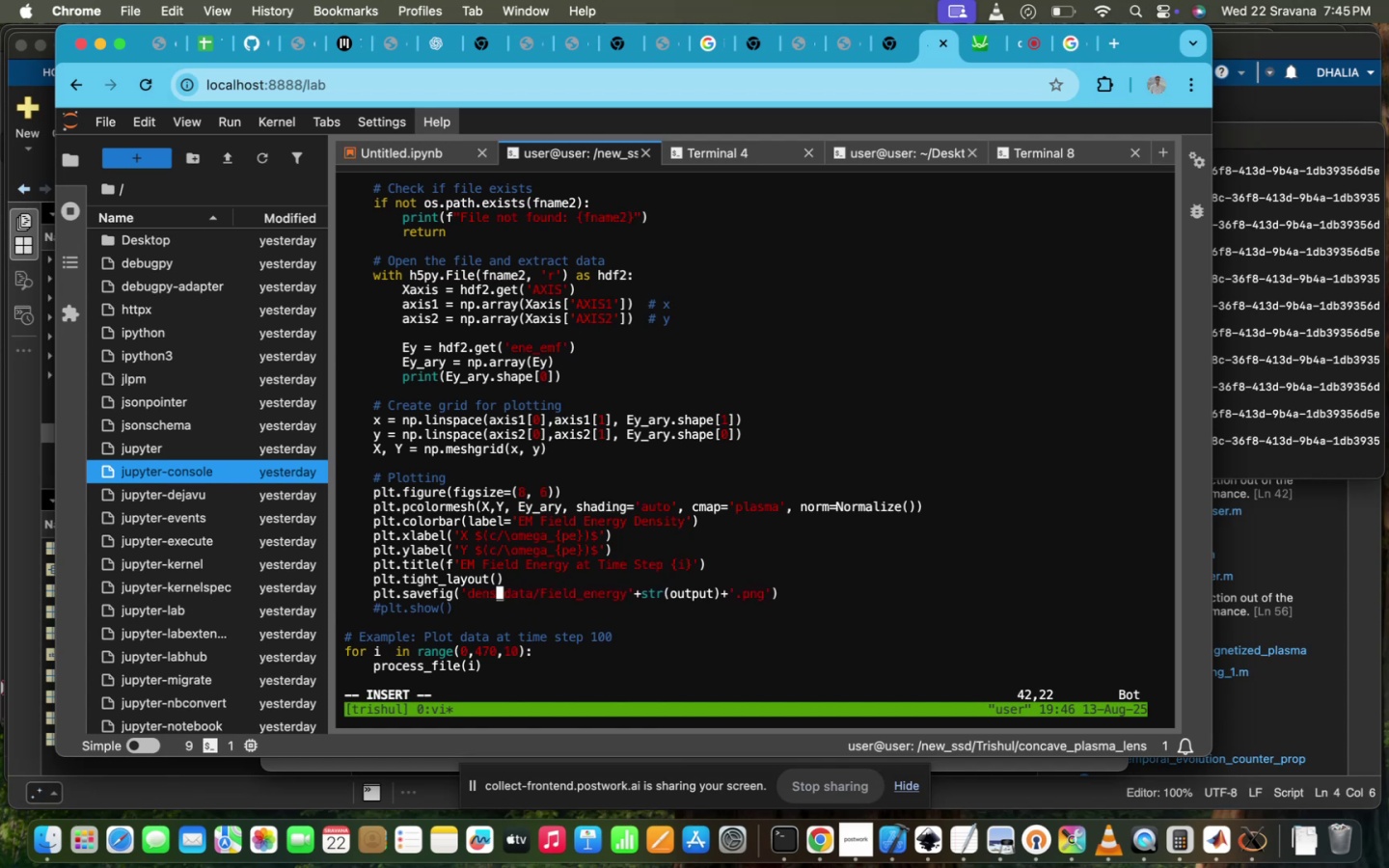 
hold_key(key=ArrowRight, duration=0.32)
 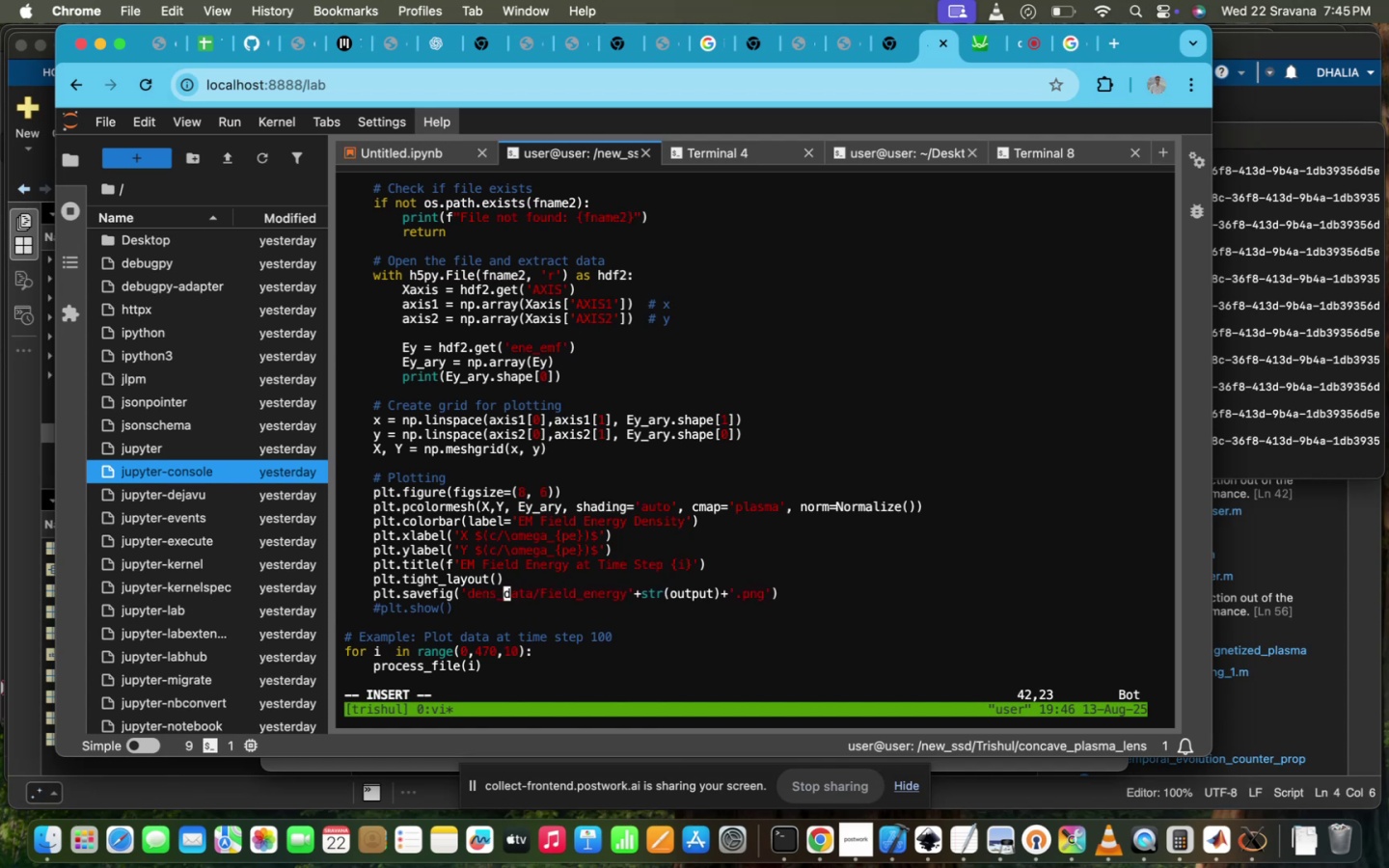 
hold_key(key=ArrowRight, duration=1.51)
 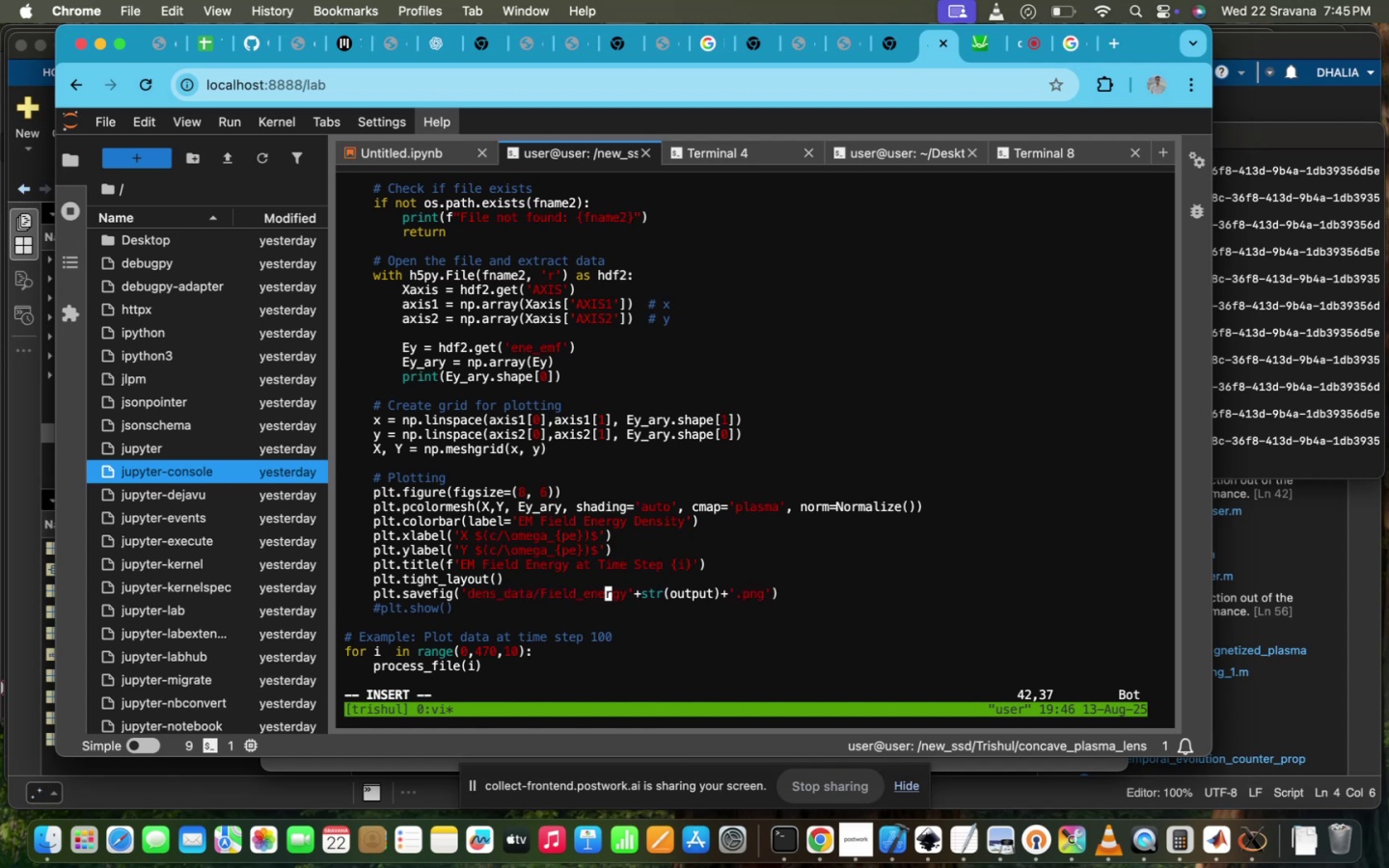 
key(ArrowRight)
 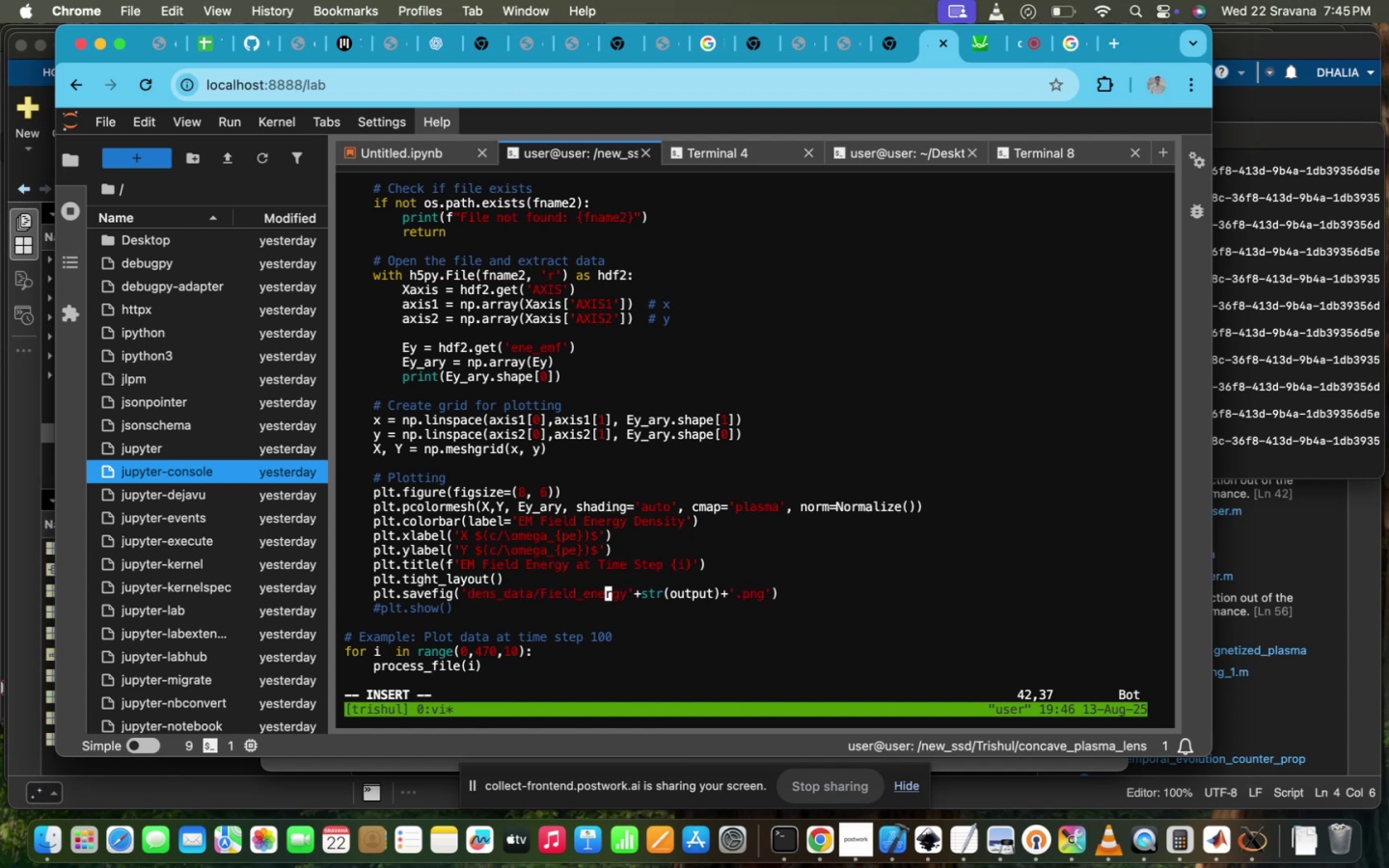 
key(ArrowRight)
 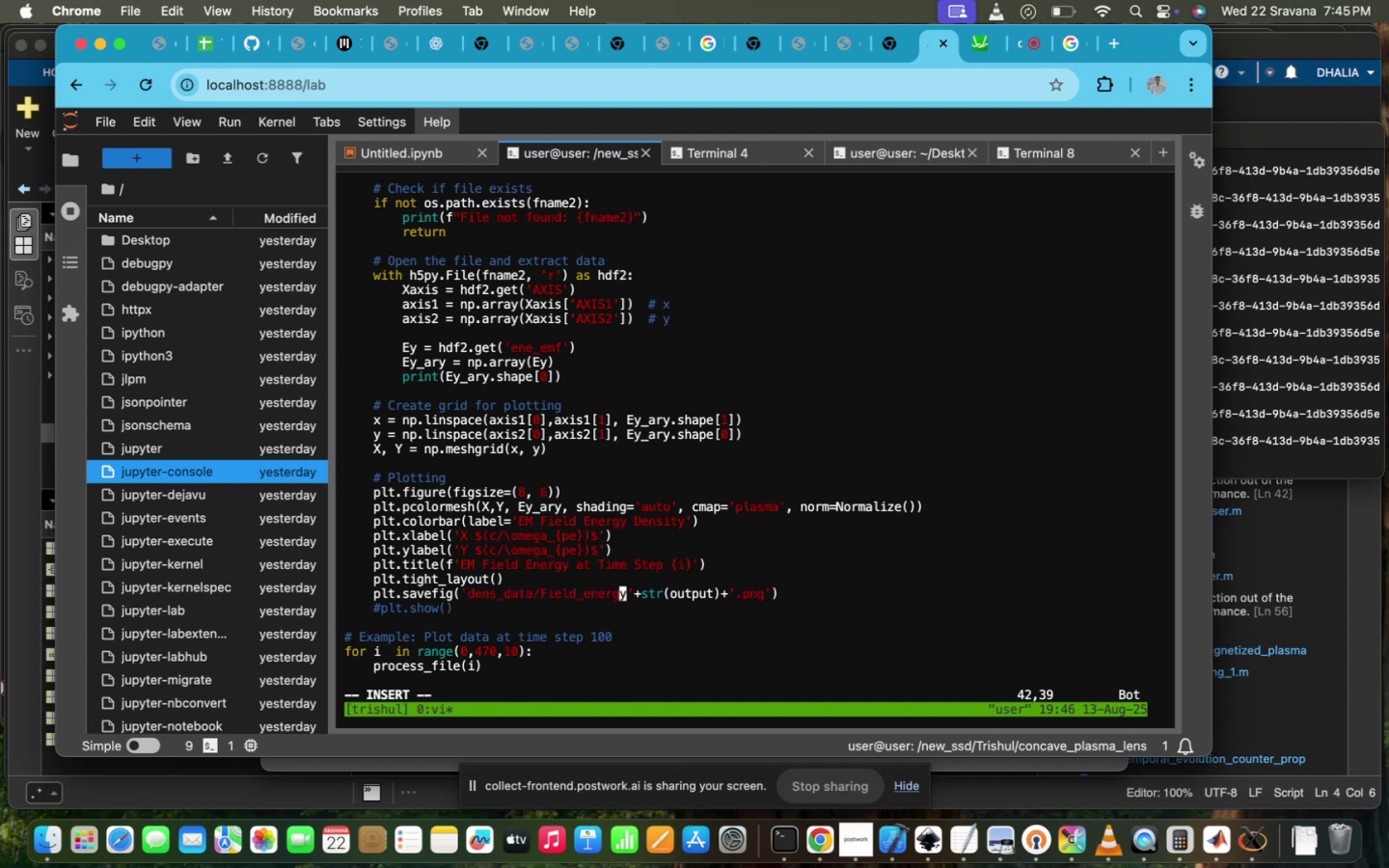 
key(ArrowRight)
 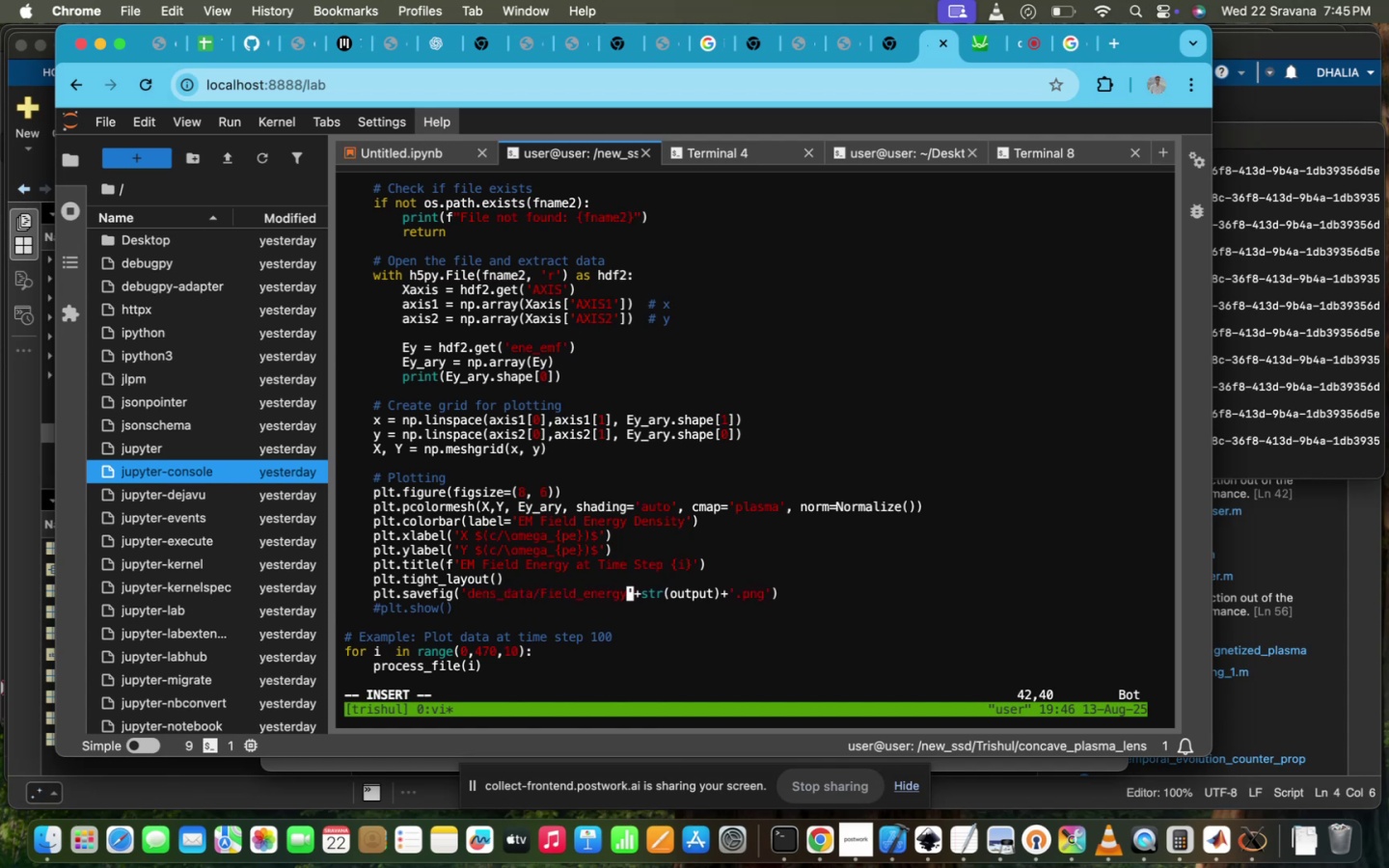 
hold_key(key=Backspace, duration=1.31)
 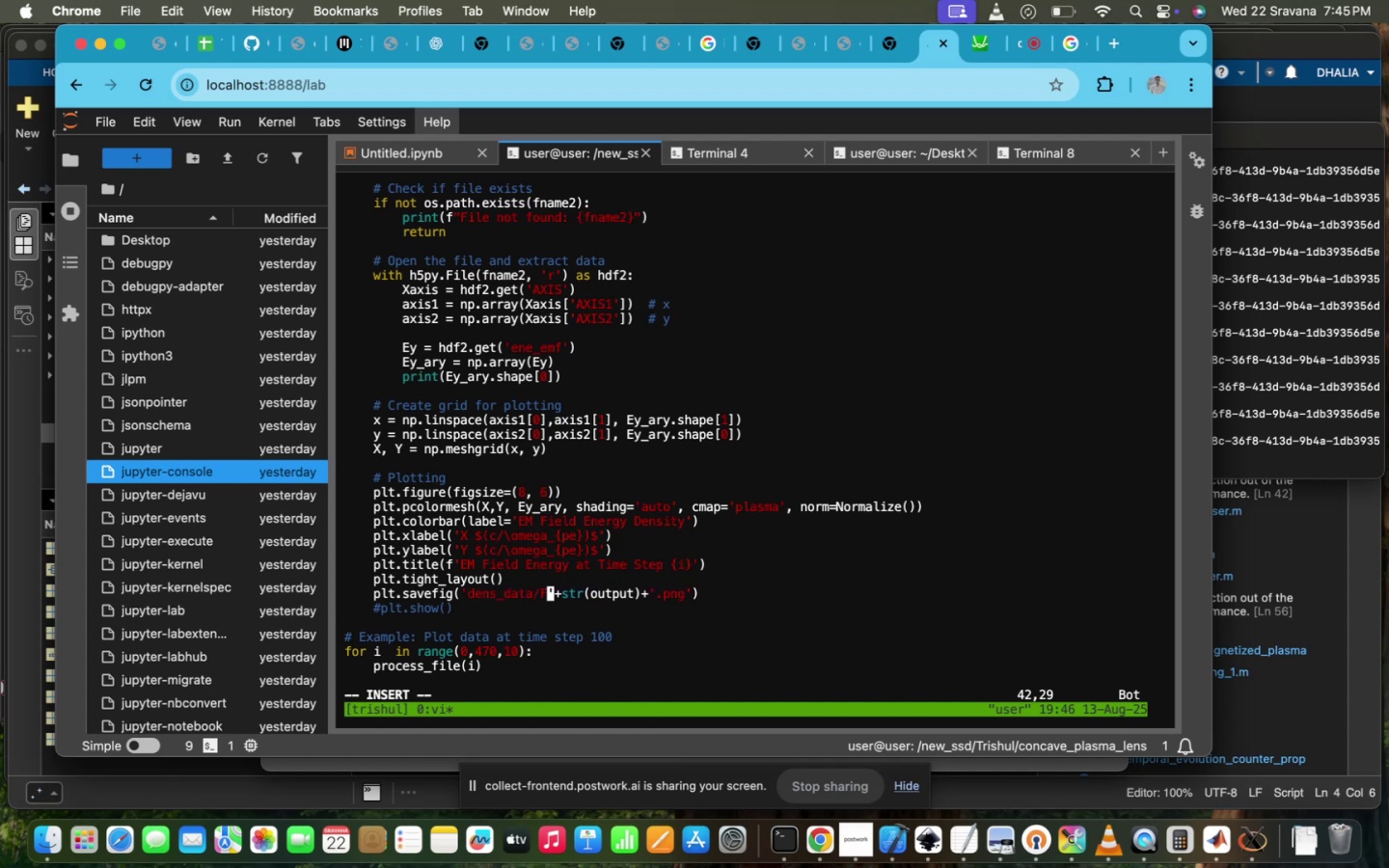 
key(Backspace)
type(dens)
 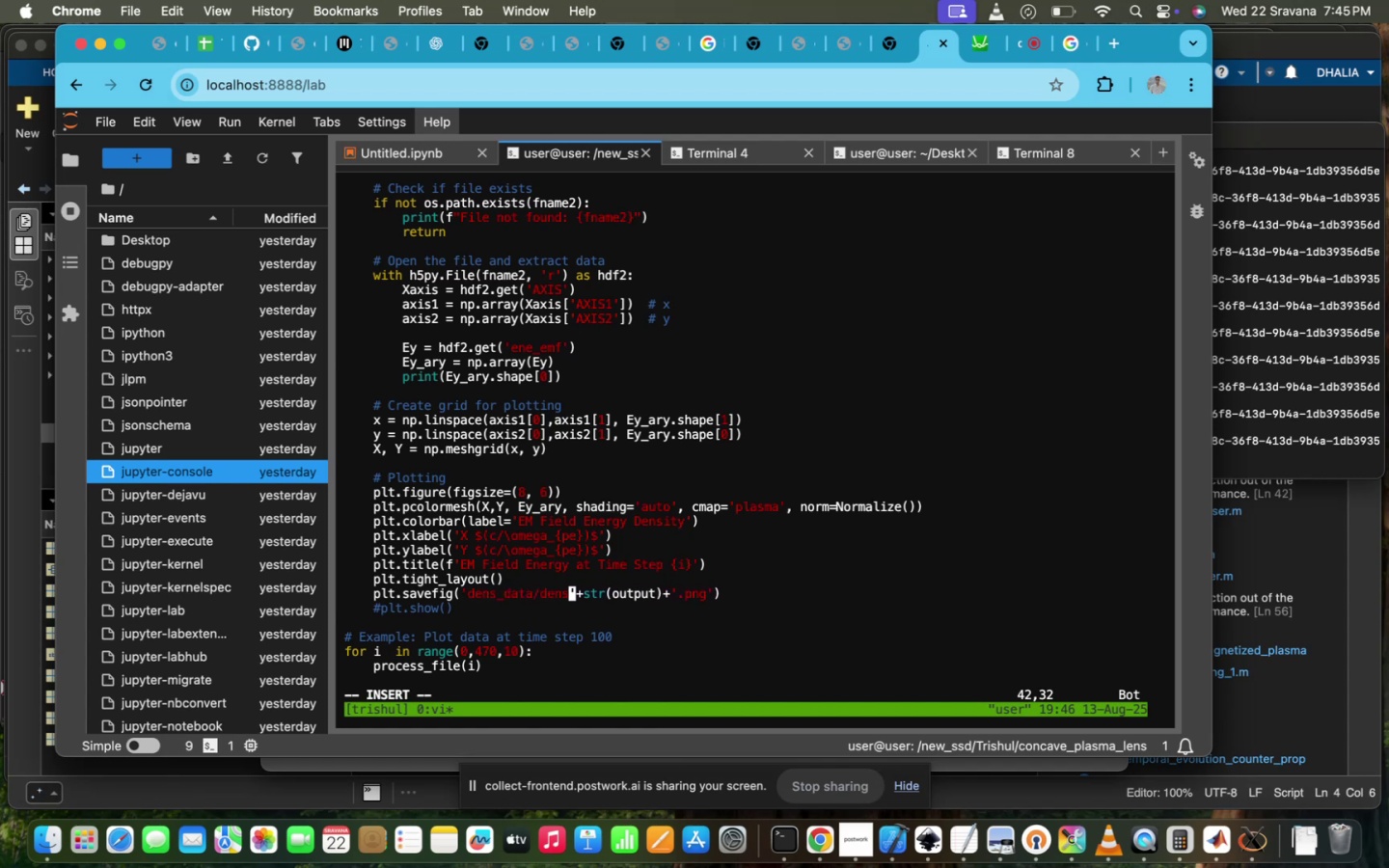 
hold_key(key=ArrowUp, duration=0.92)
 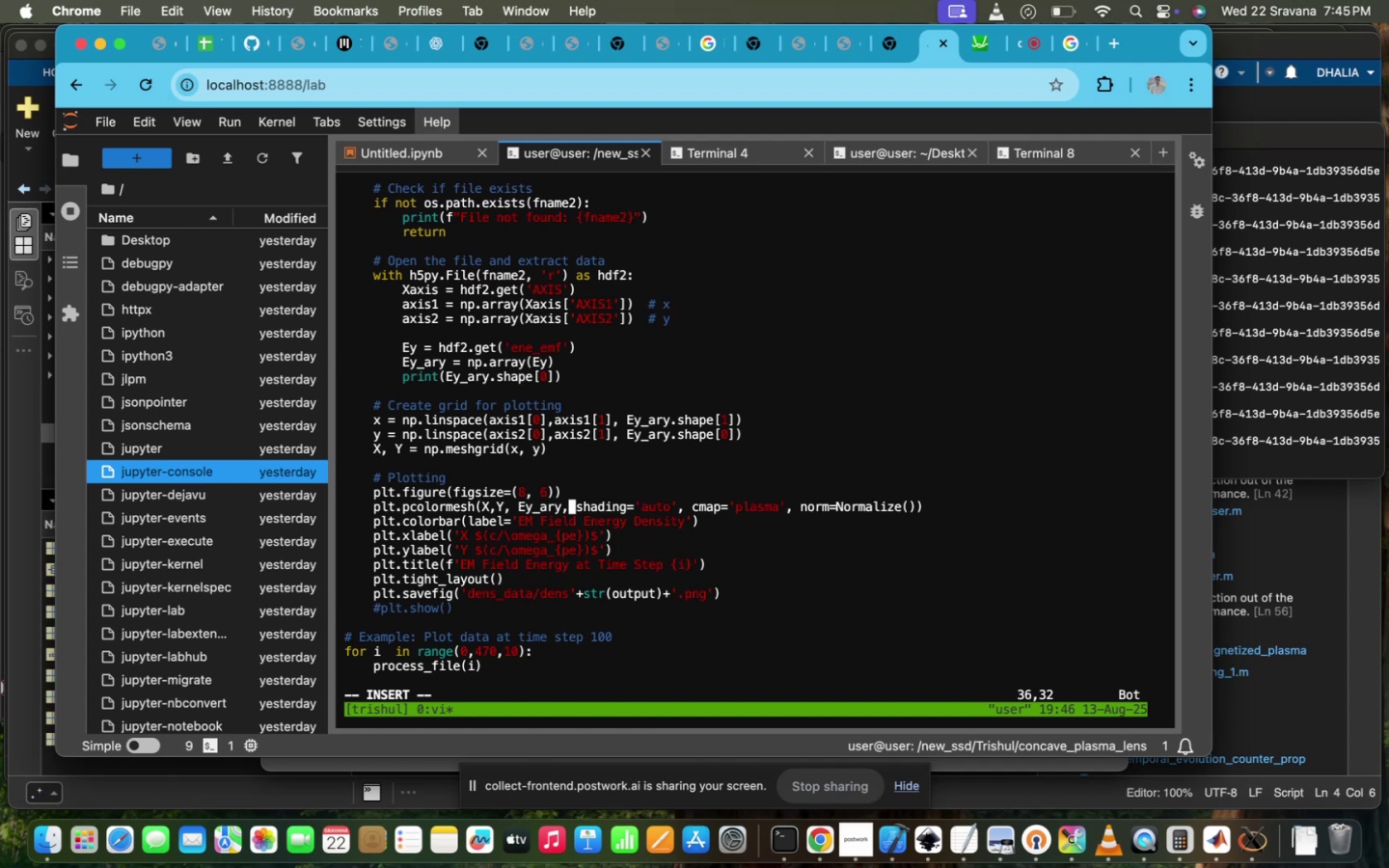 
key(ArrowDown)
 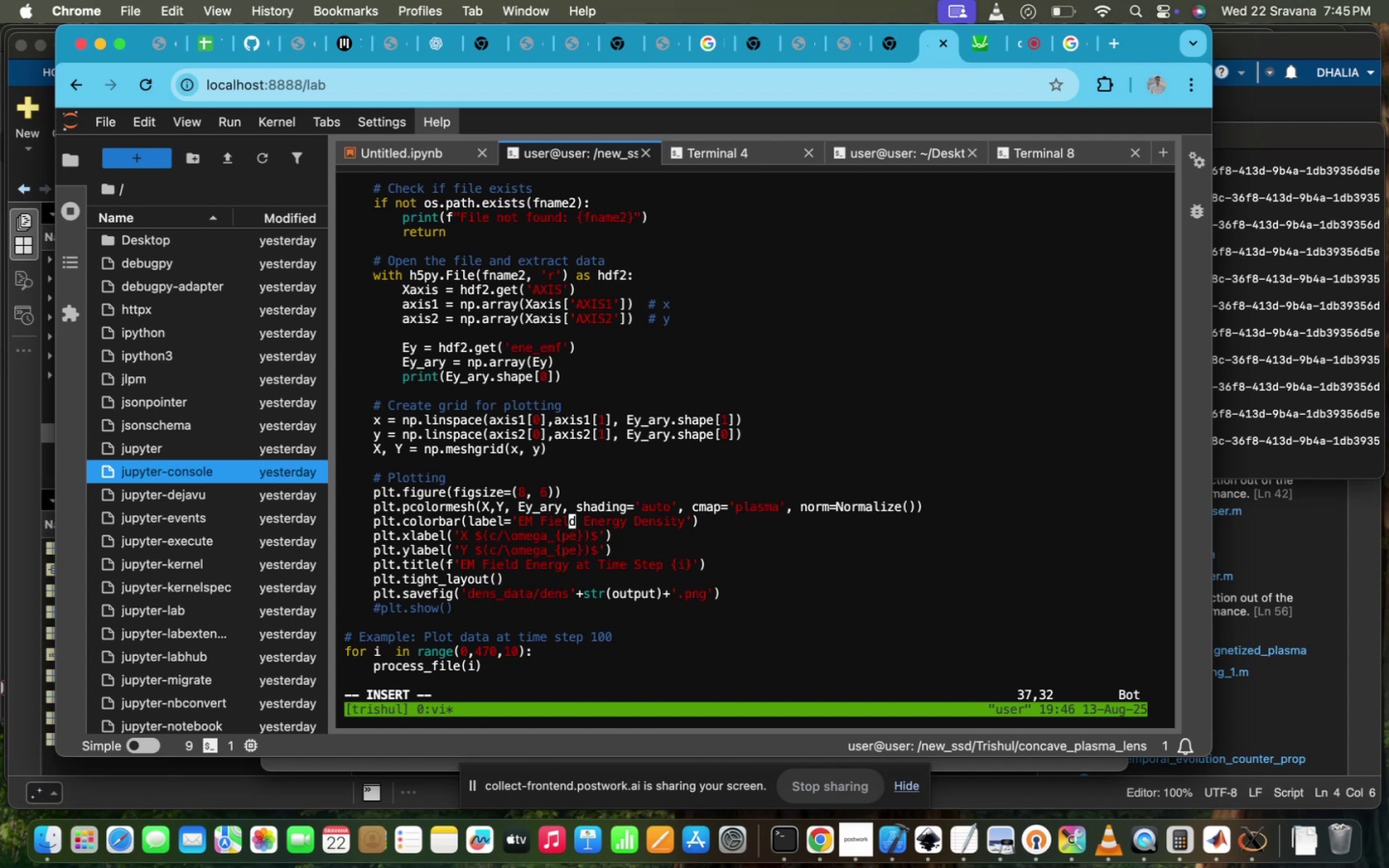 
hold_key(key=ArrowRight, duration=1.02)
 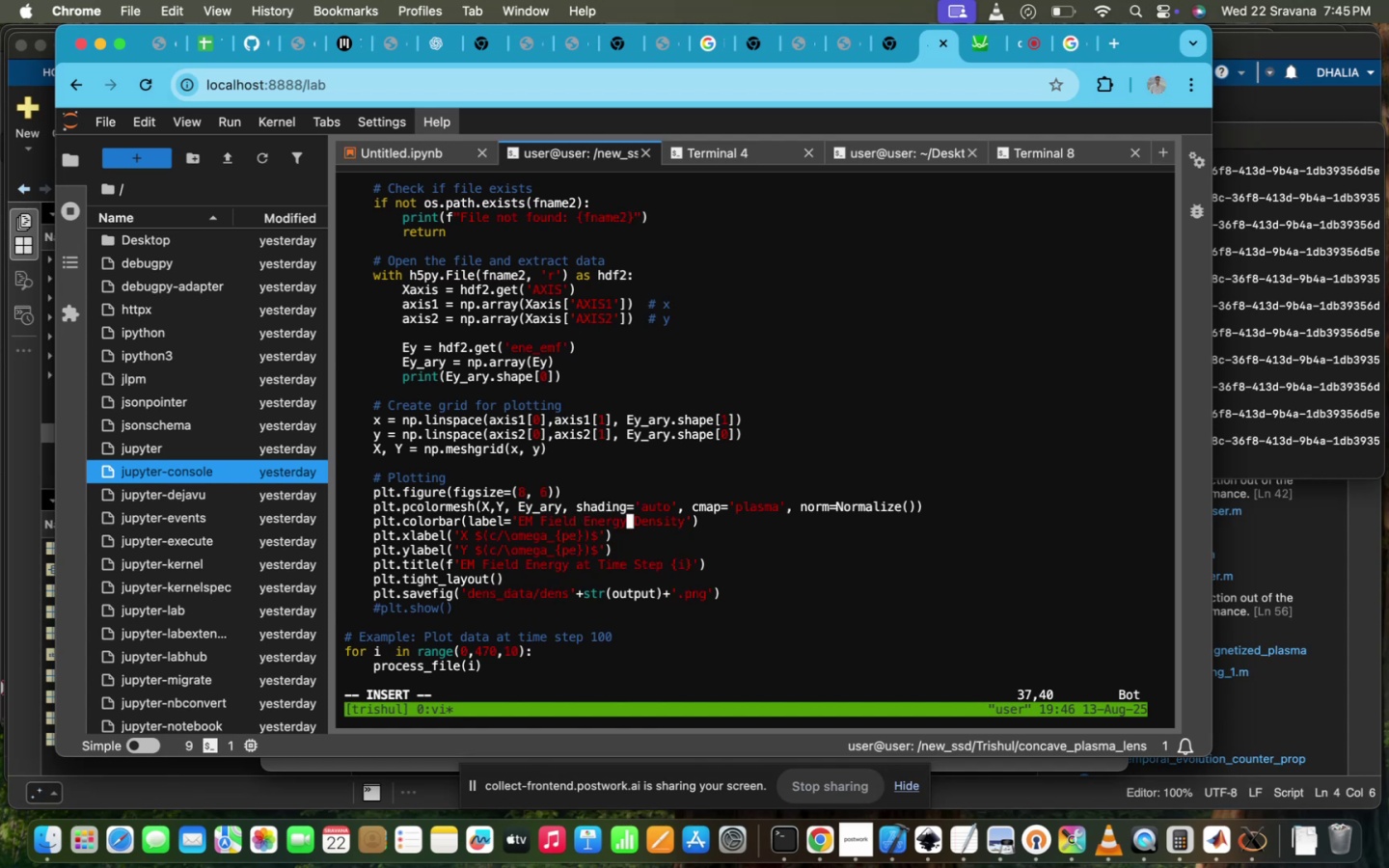 
hold_key(key=Backspace, duration=1.48)
 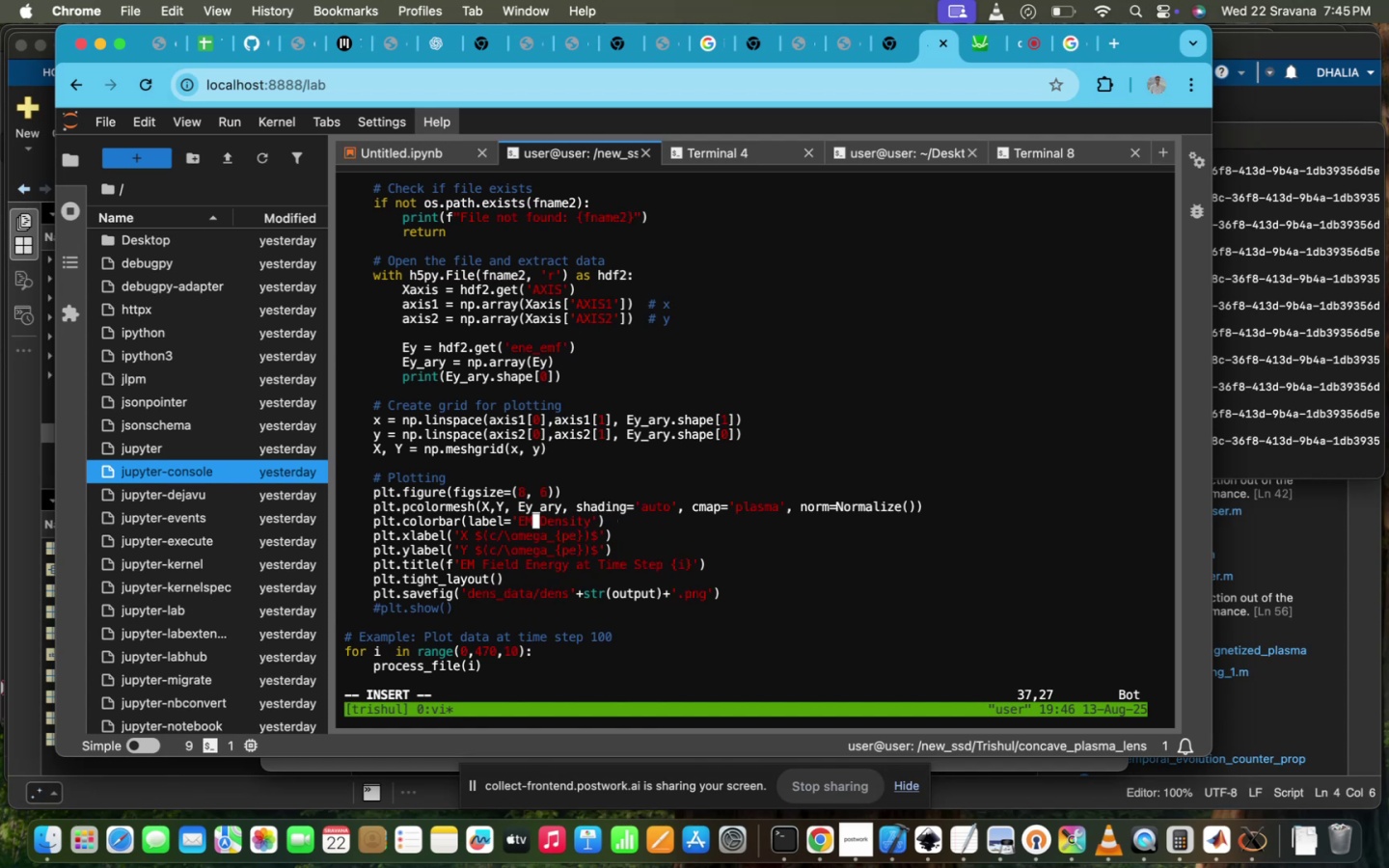 
key(Backspace)
type(lectro )
key(Backspace)
 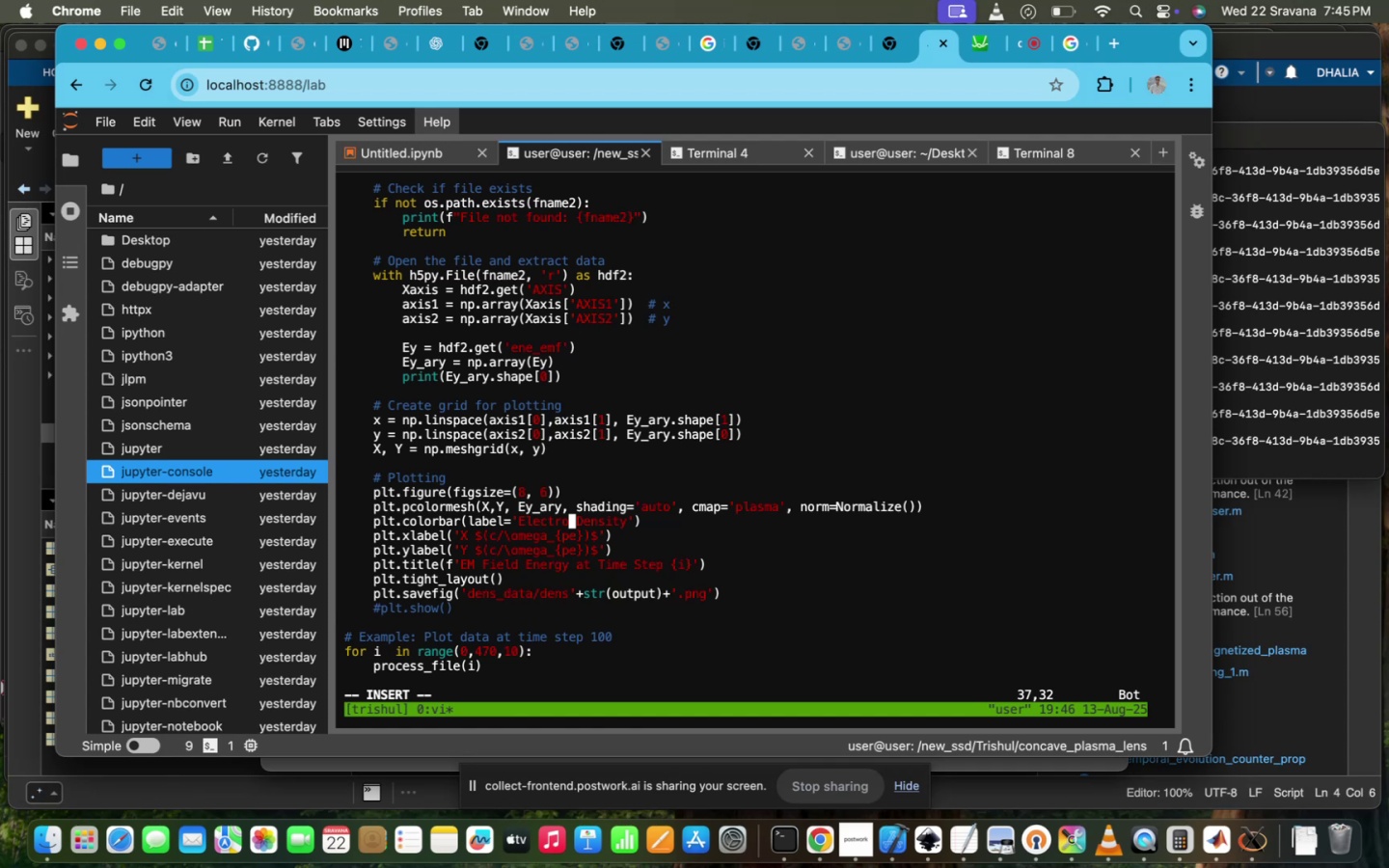 
key(N)
 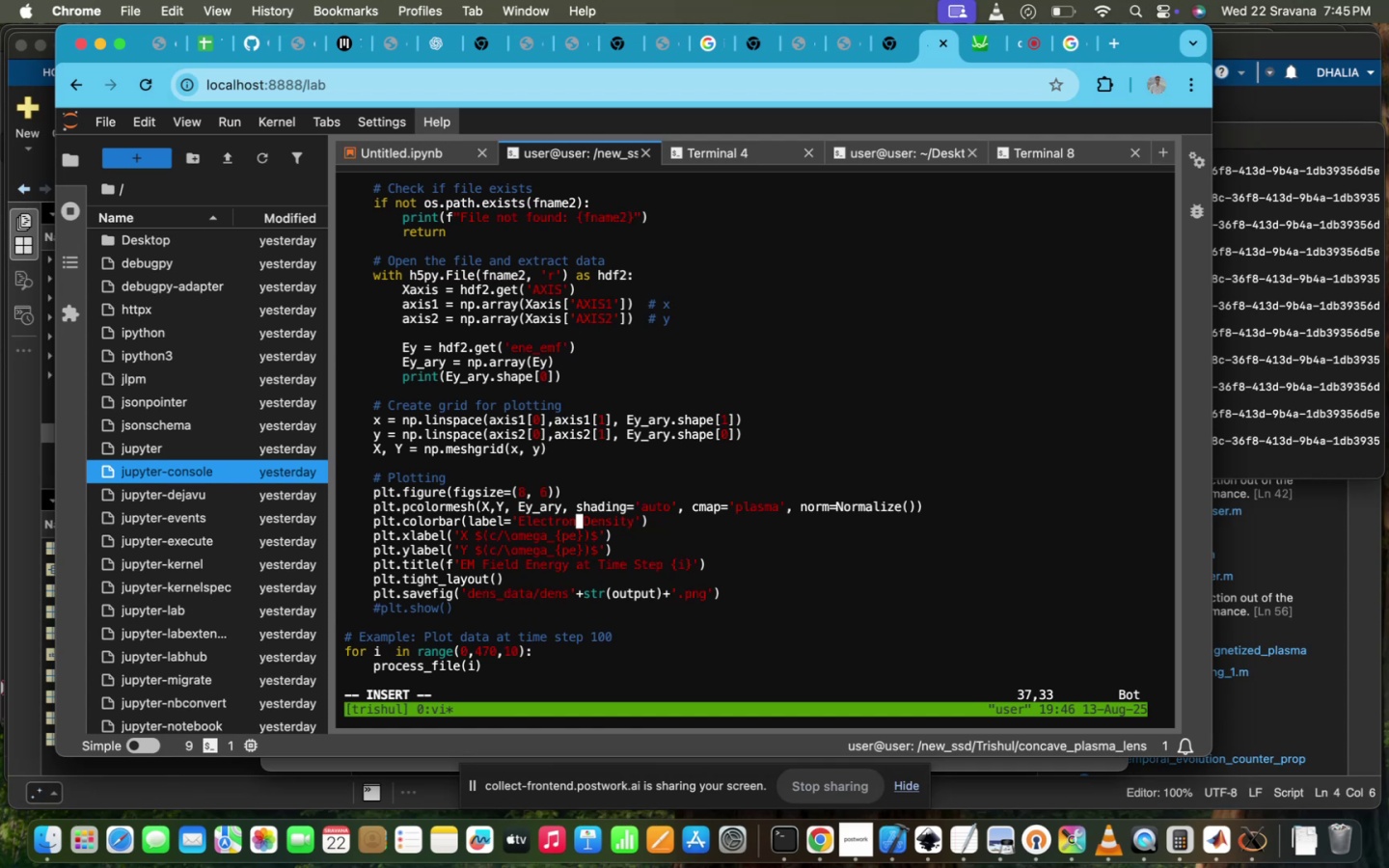 
wait(15.13)
 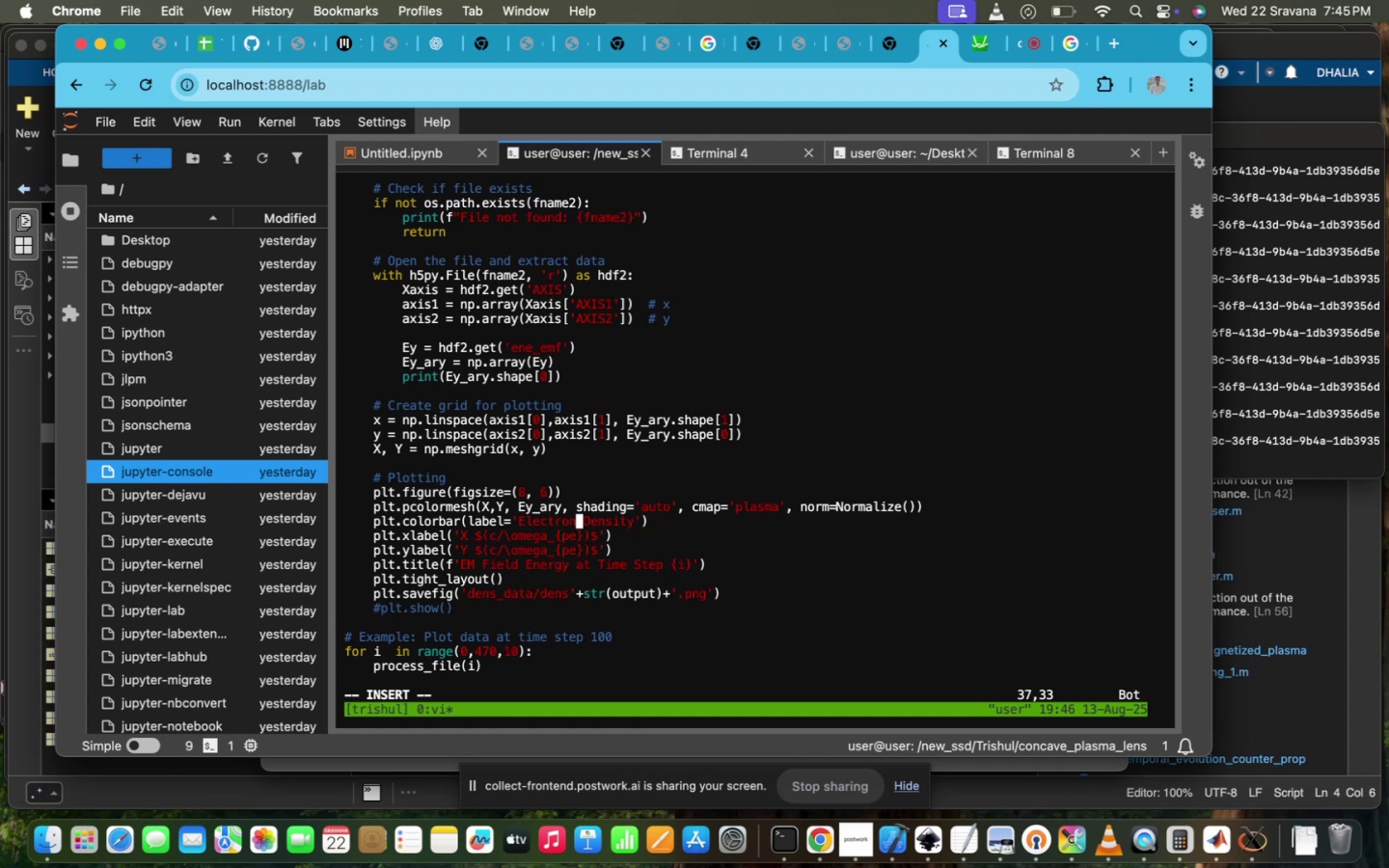 
scroll: coordinate [668, 330], scroll_direction: down, amount: 7.0
 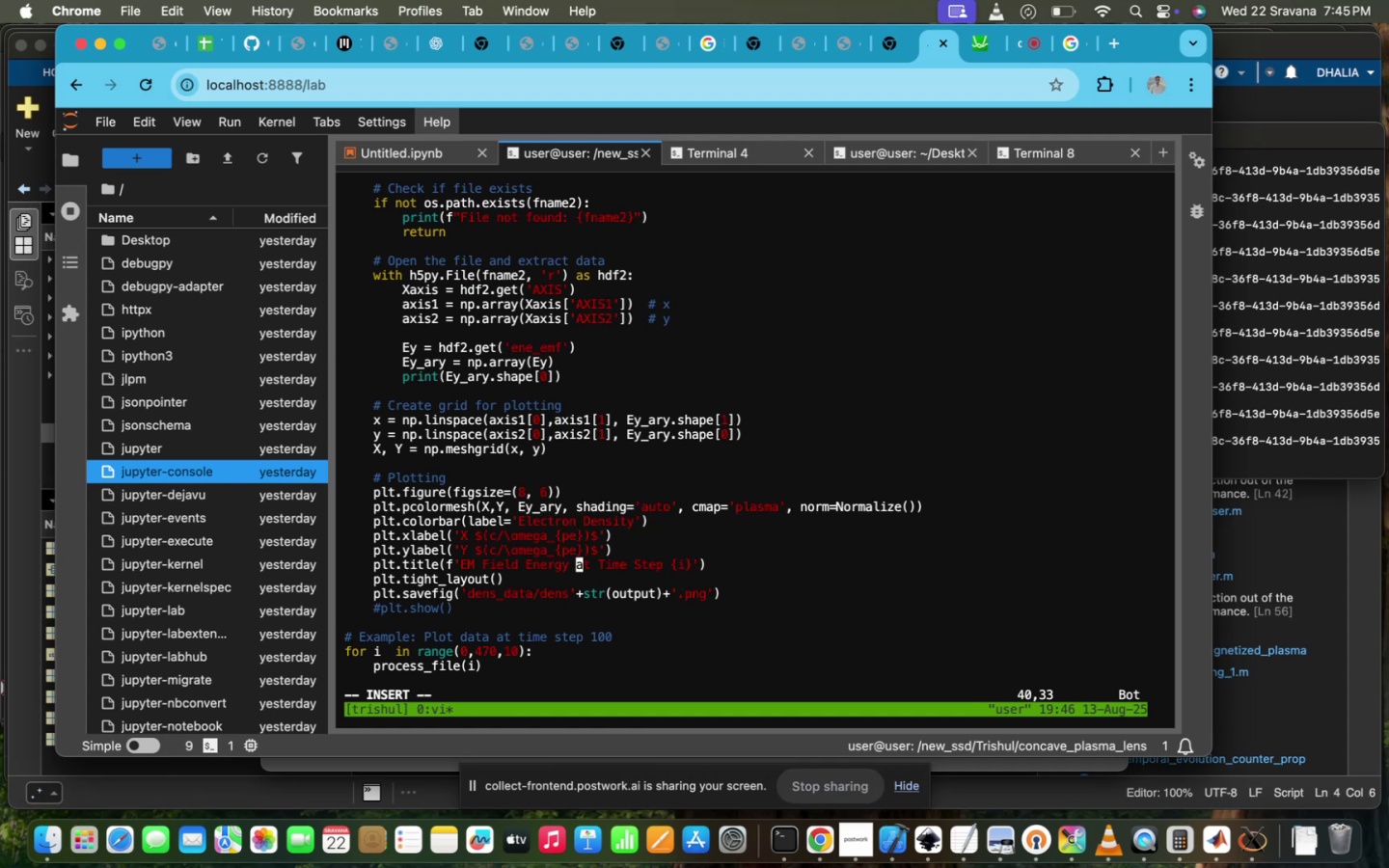 
hold_key(key=ArrowRight, duration=0.56)
 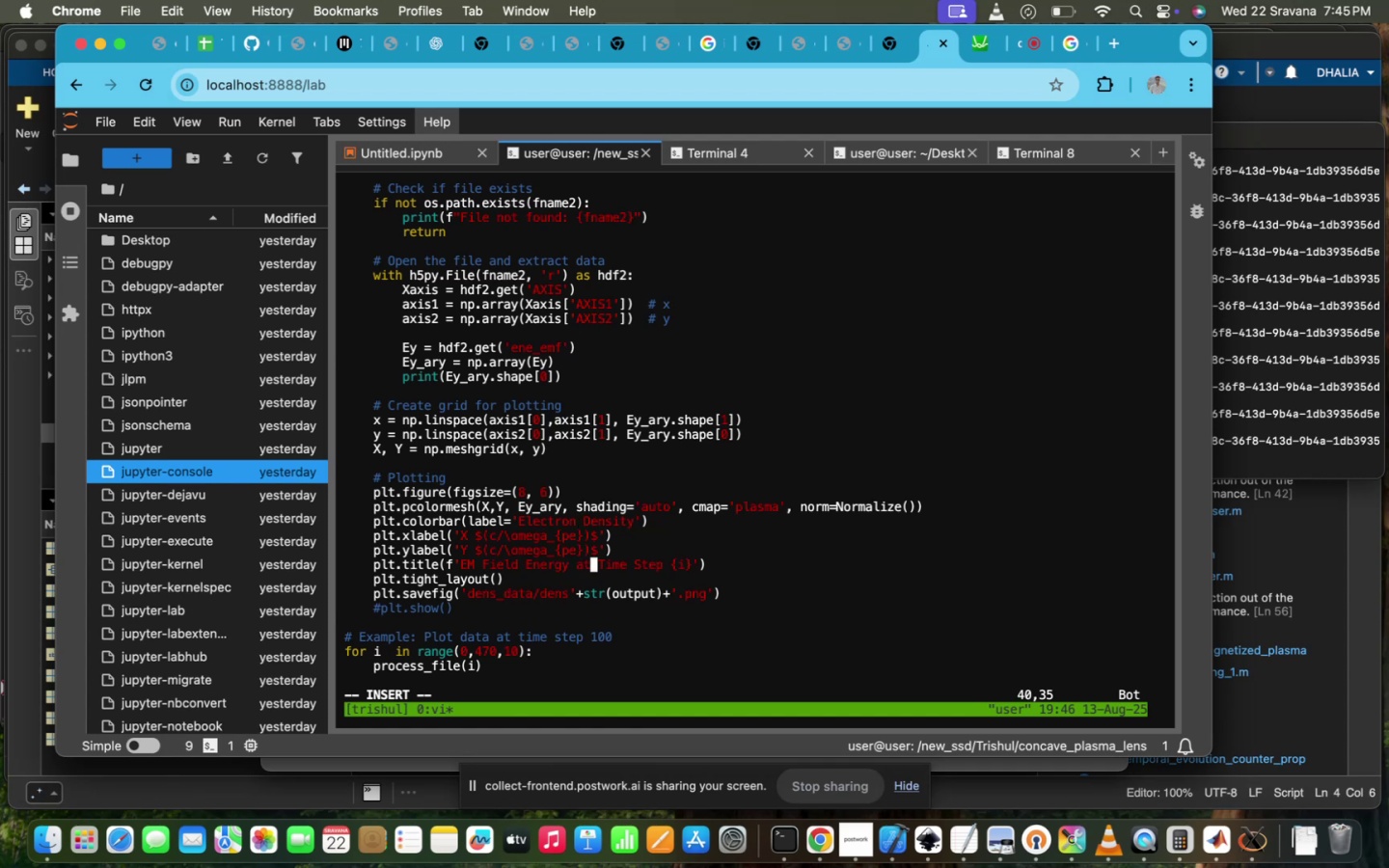 
key(ArrowLeft)
 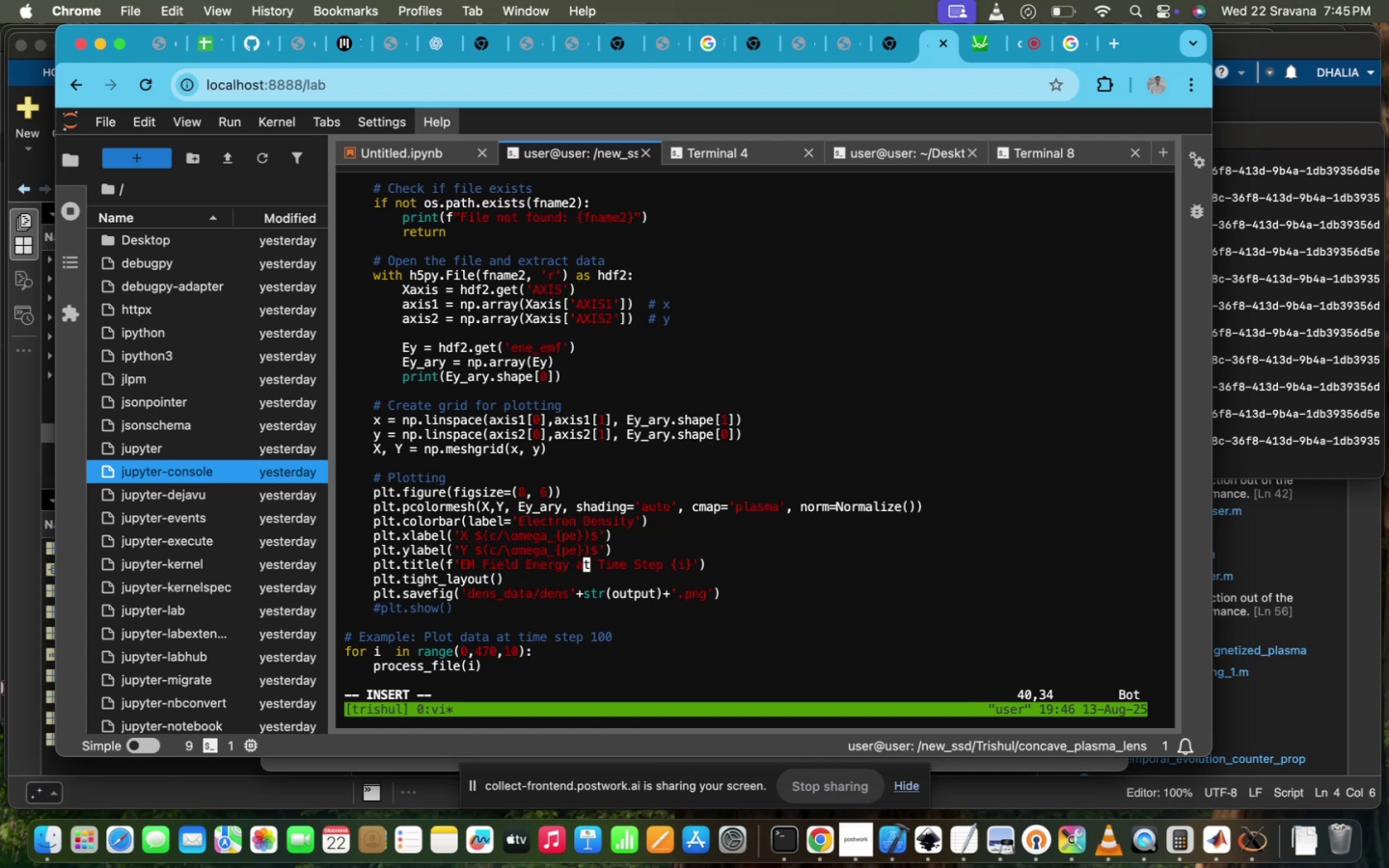 
type(i)
key(Backspace)
key(Backspace)
key(Backspace)
key(Backspace)
type($n_e(n_0) a)
 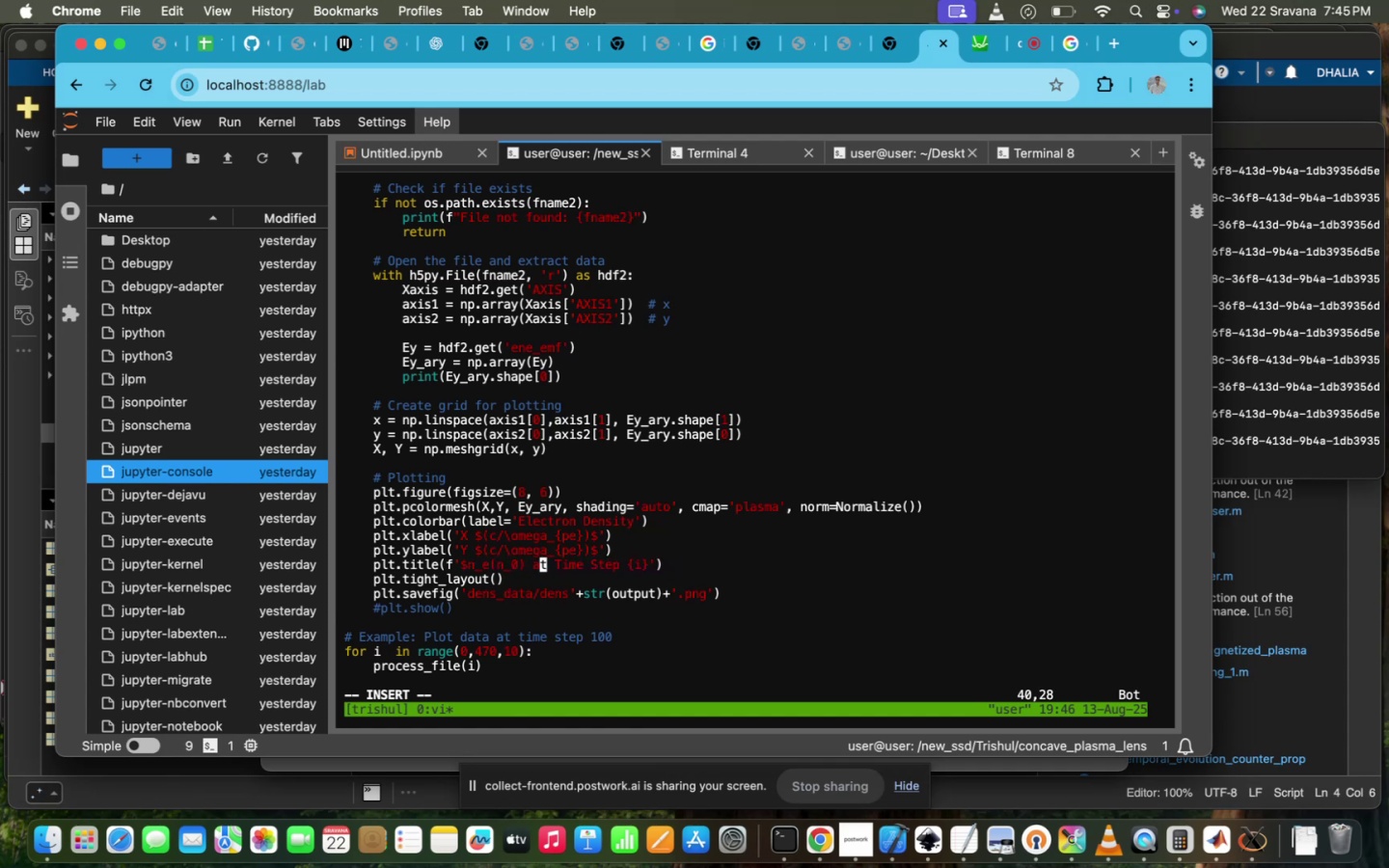 
hold_key(key=ArrowDown, duration=0.32)
 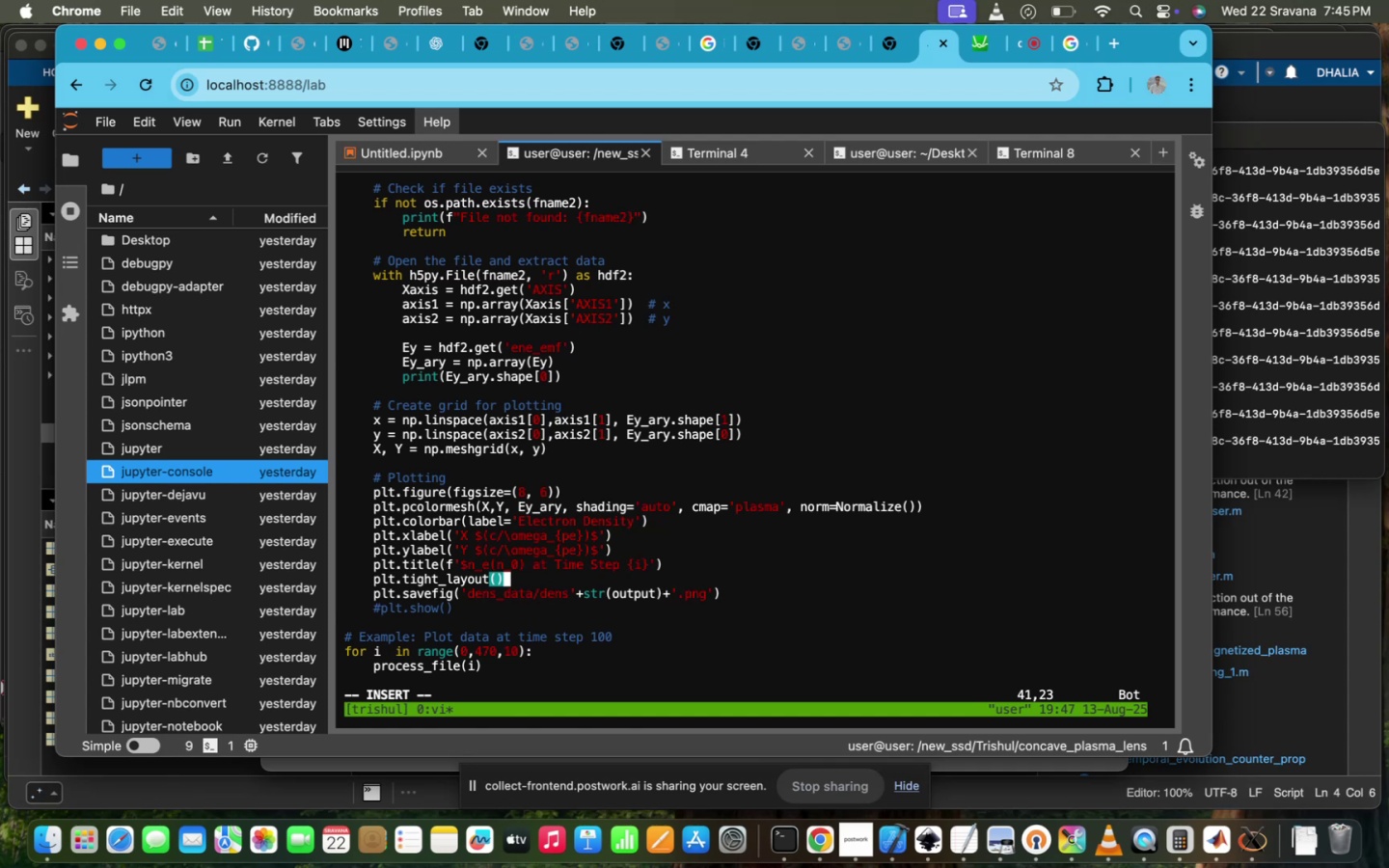 
key(ArrowDown)
 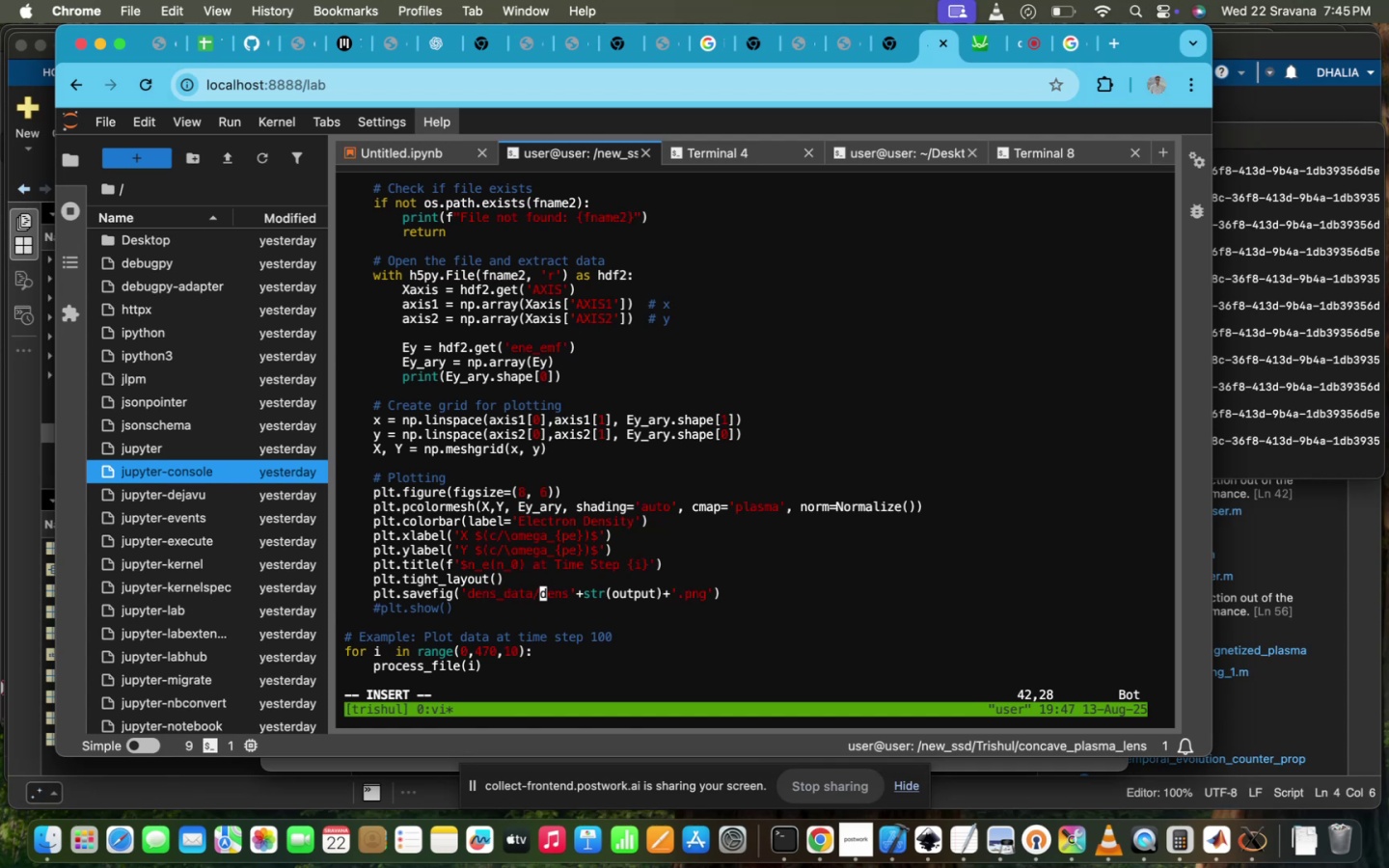 
scroll: coordinate [668, 330], scroll_direction: up, amount: 13.0
 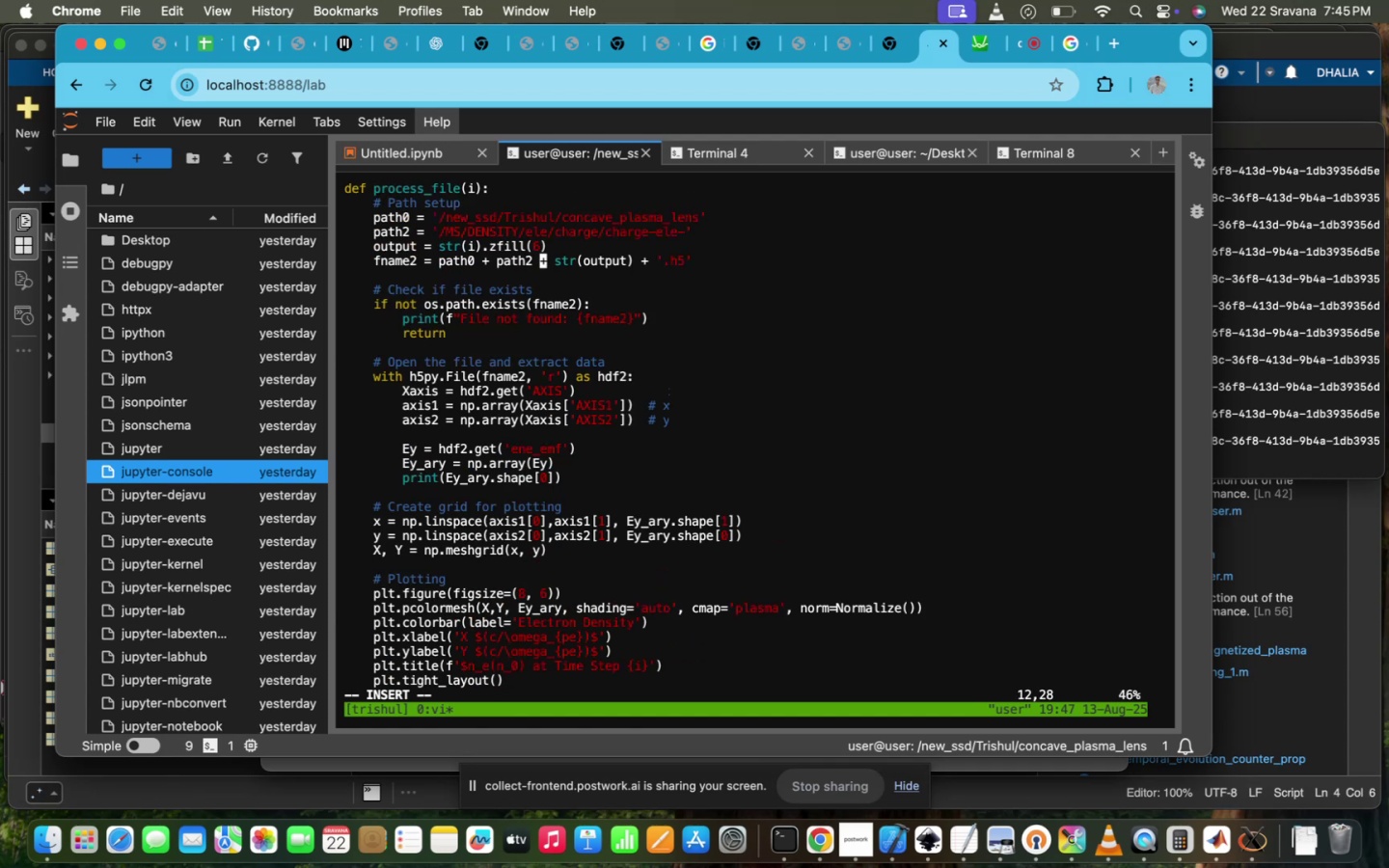 
scroll: coordinate [668, 330], scroll_direction: down, amount: 20.0
 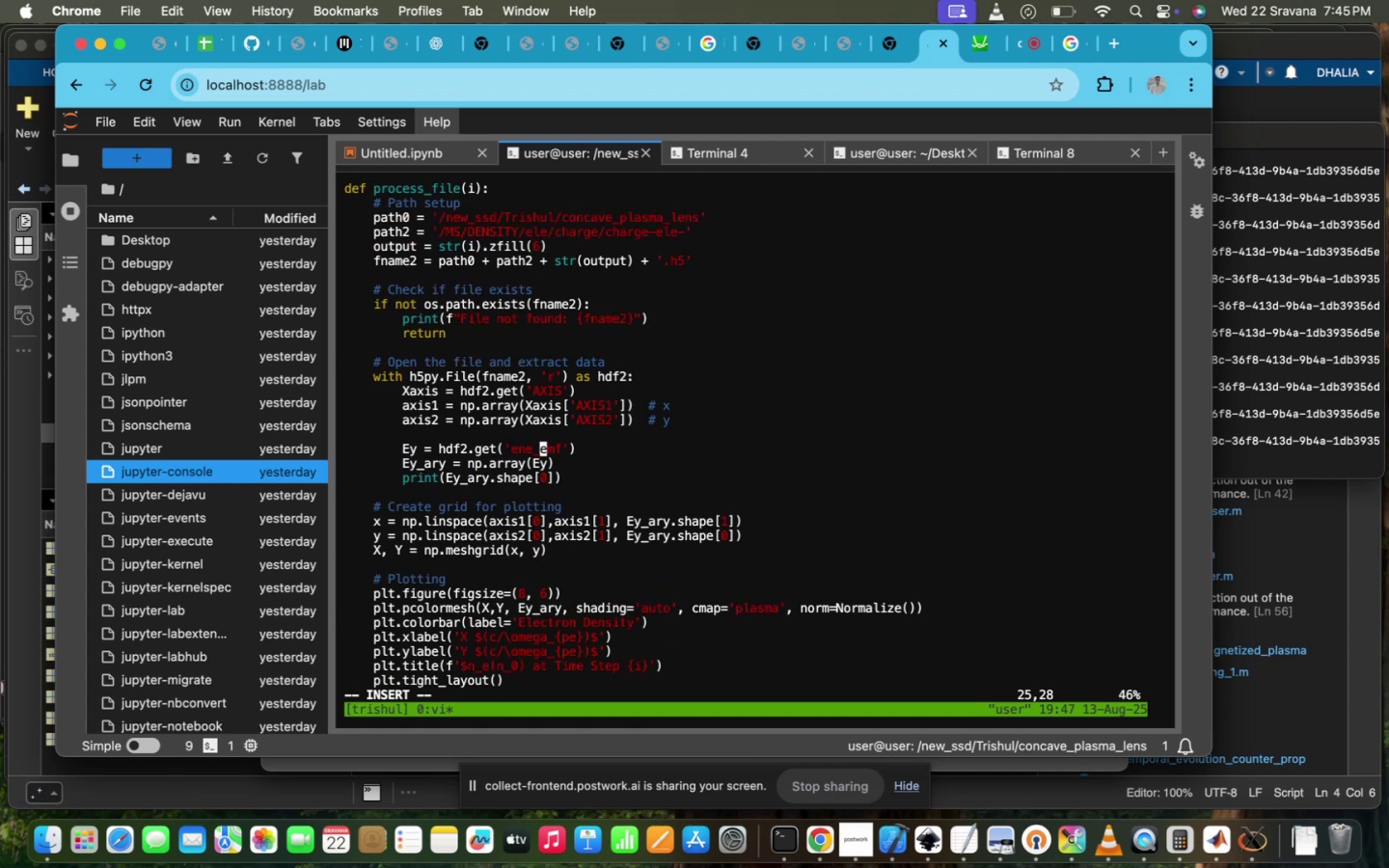 
key(ArrowRight)
 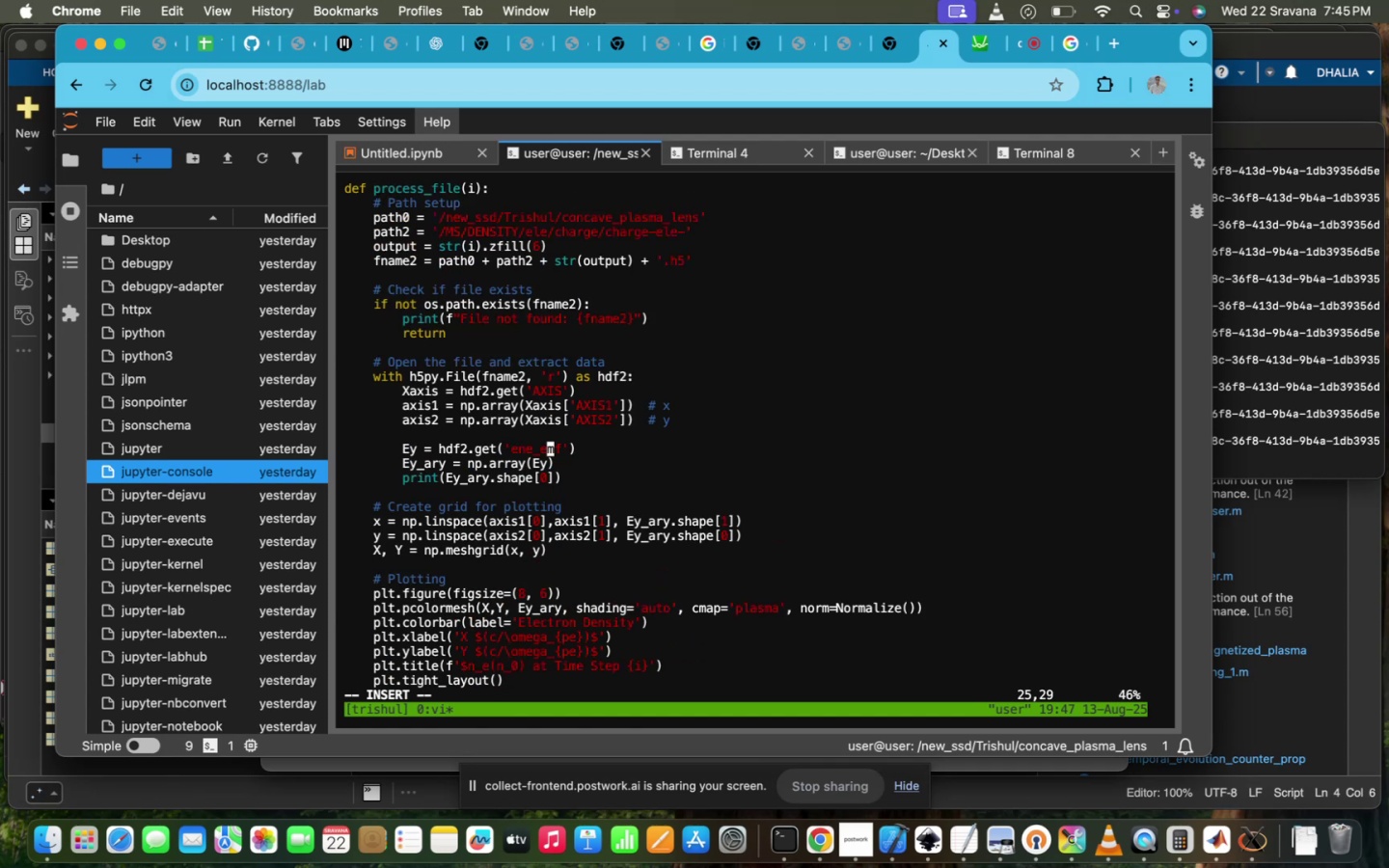 
key(ArrowRight)
 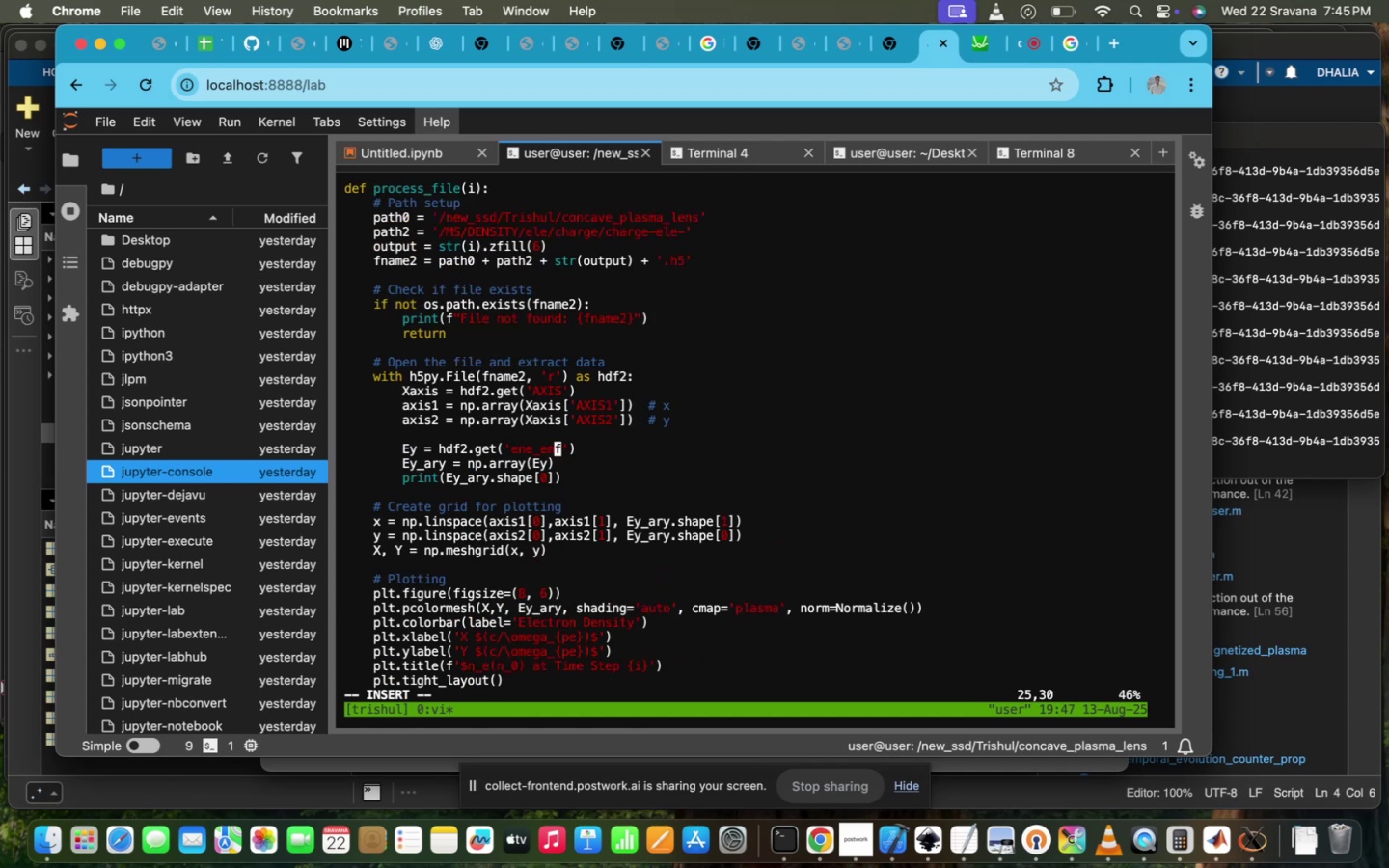 
key(ArrowRight)
 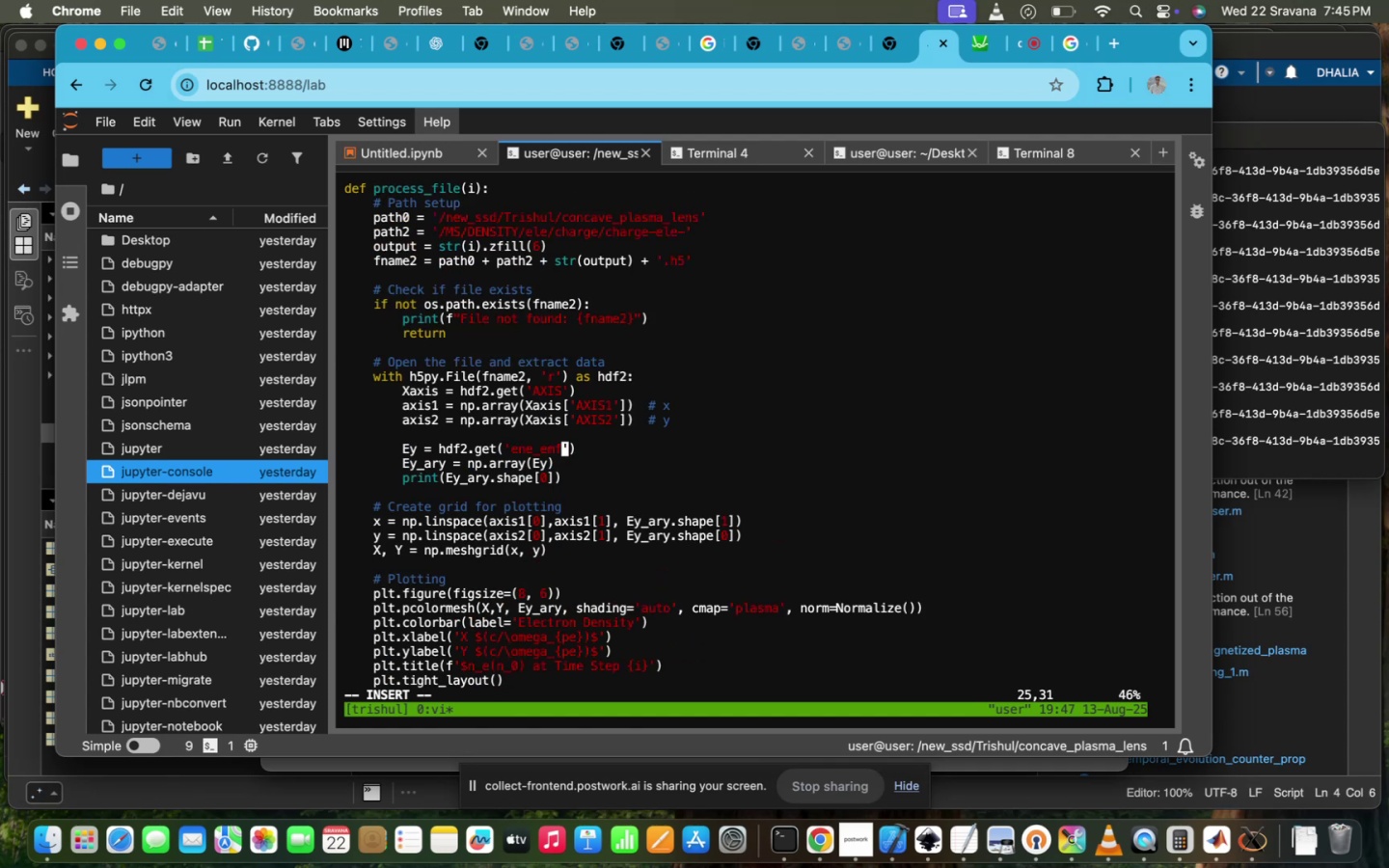 
key(Backspace)
key(Backspace)
key(Backspace)
key(Backspace)
key(Backspace)
key(Backspace)
key(Backspace)
type(chrge)
key(Backspace)
key(Backspace)
key(Backspace)
type(q)
key(Backspace)
type(arge)
 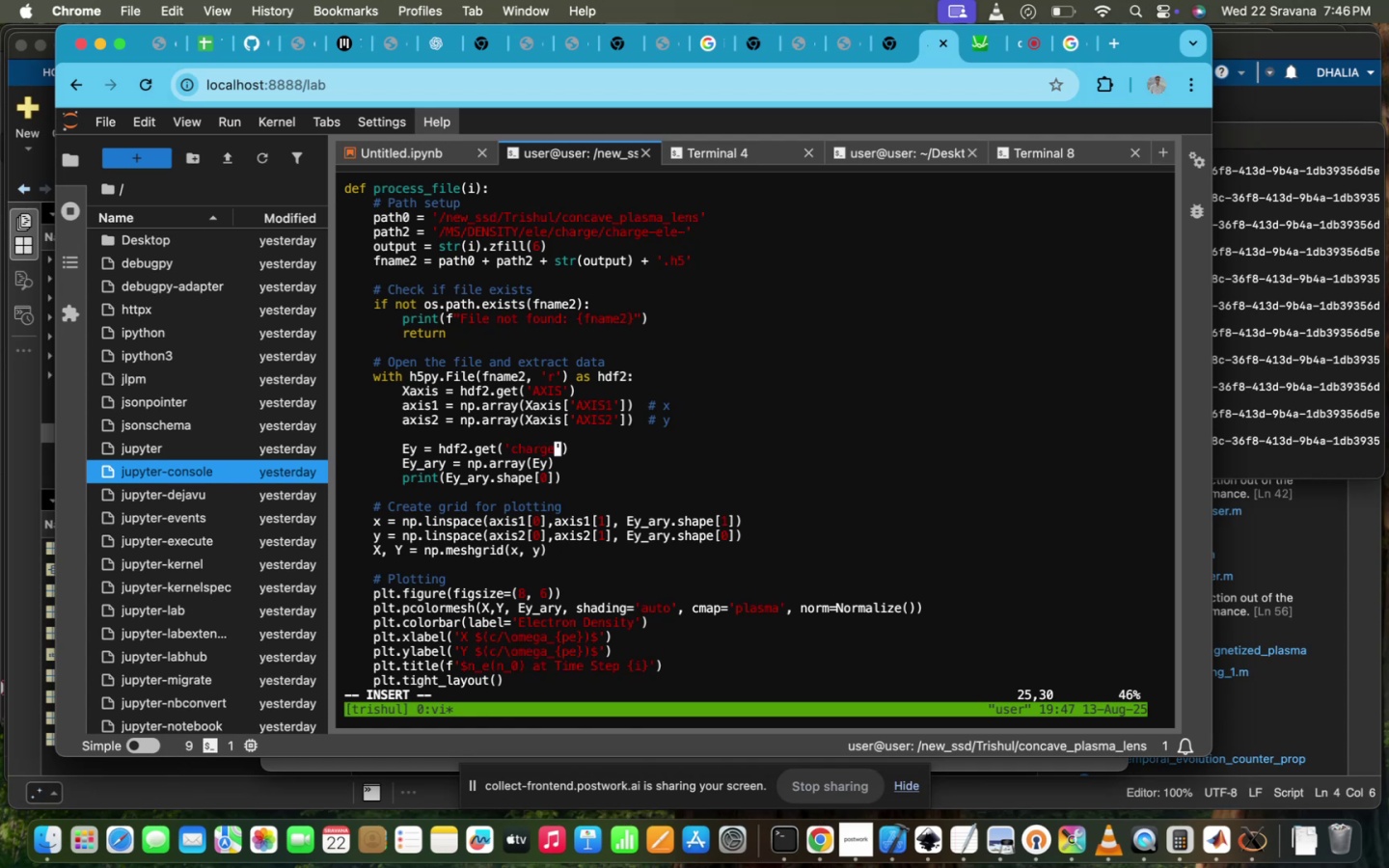 
scroll: coordinate [668, 330], scroll_direction: down, amount: 96.0
 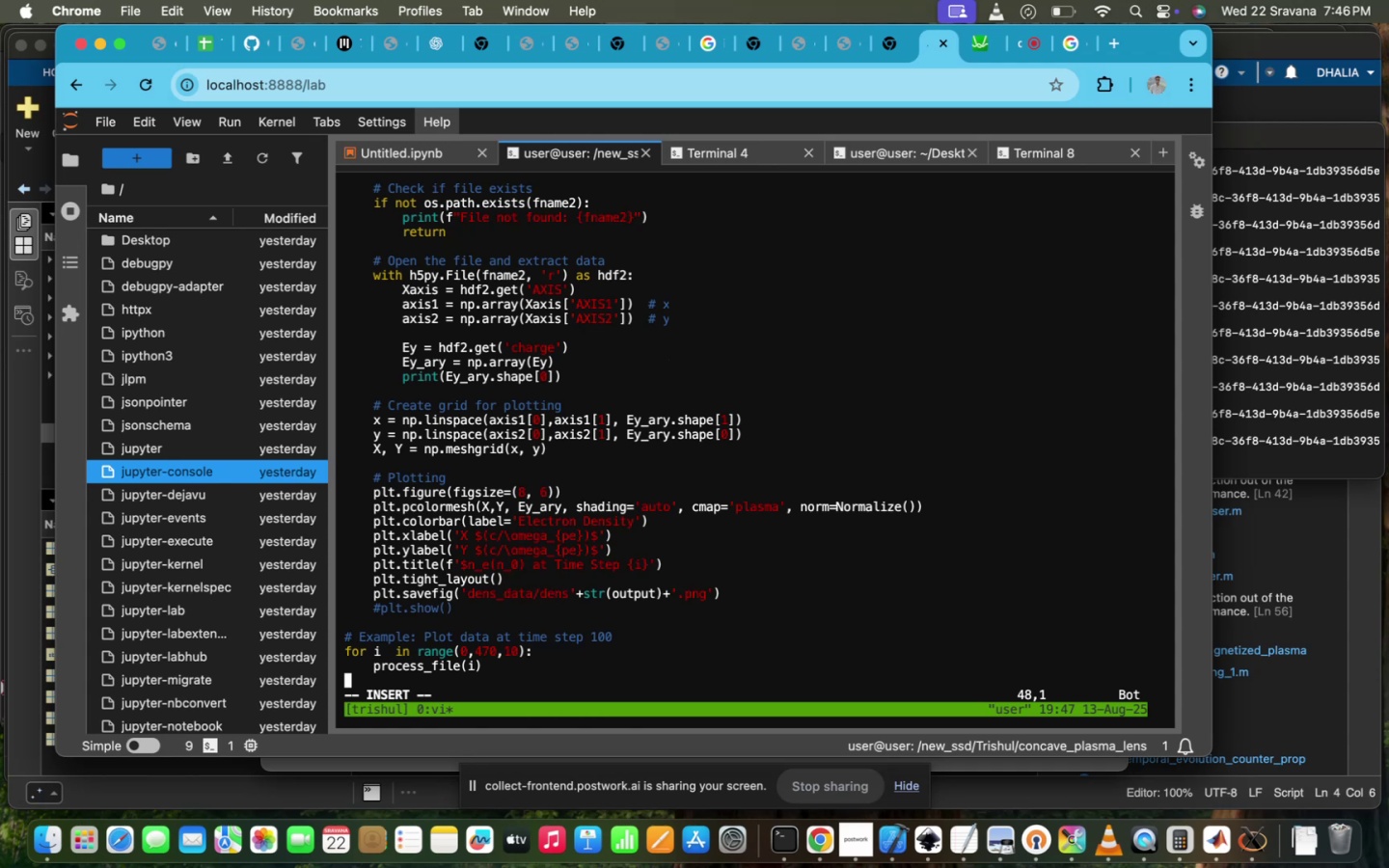 
scroll: coordinate [668, 330], scroll_direction: up, amount: 98.0
 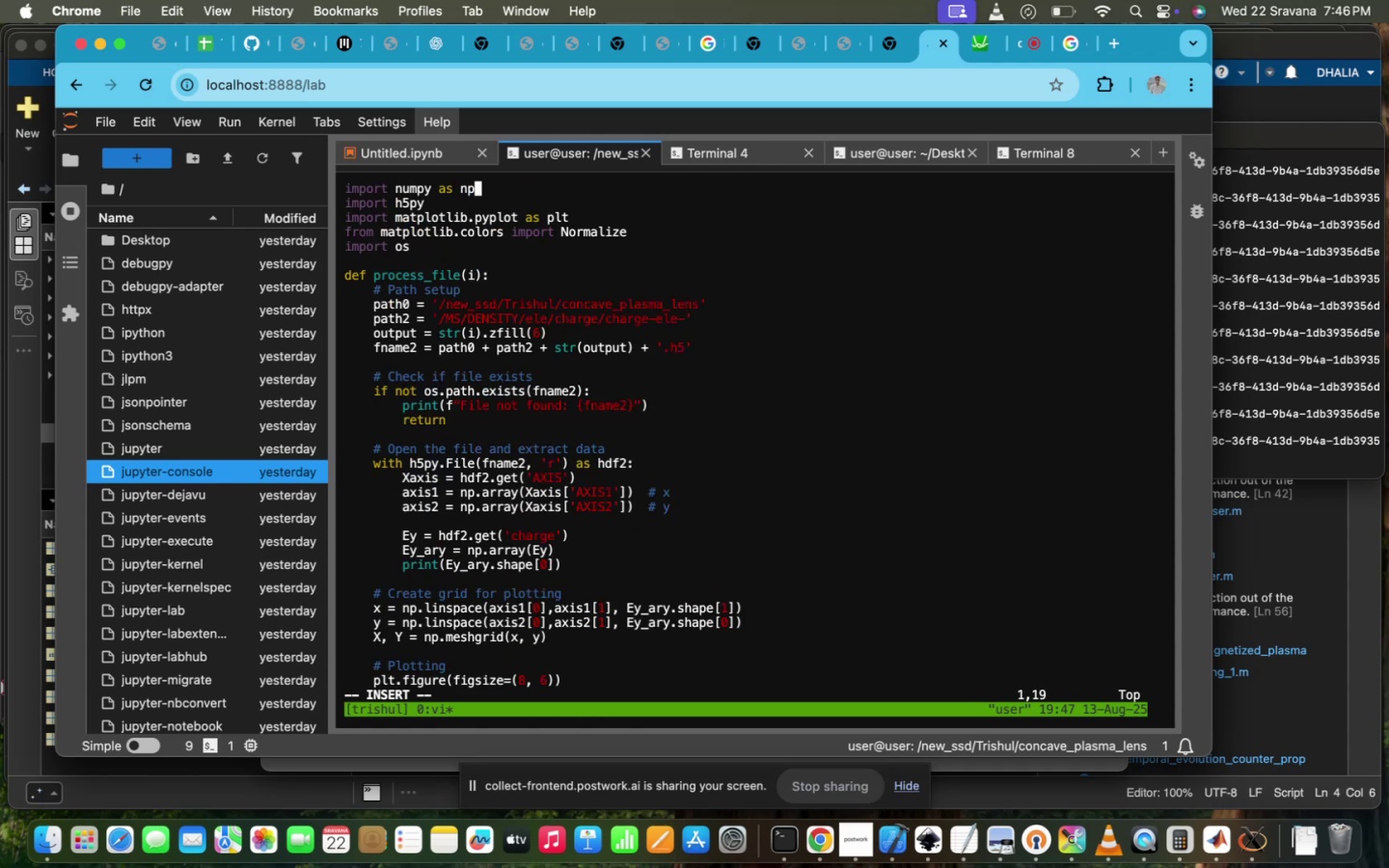 
key(Escape)
type(:wq!)
 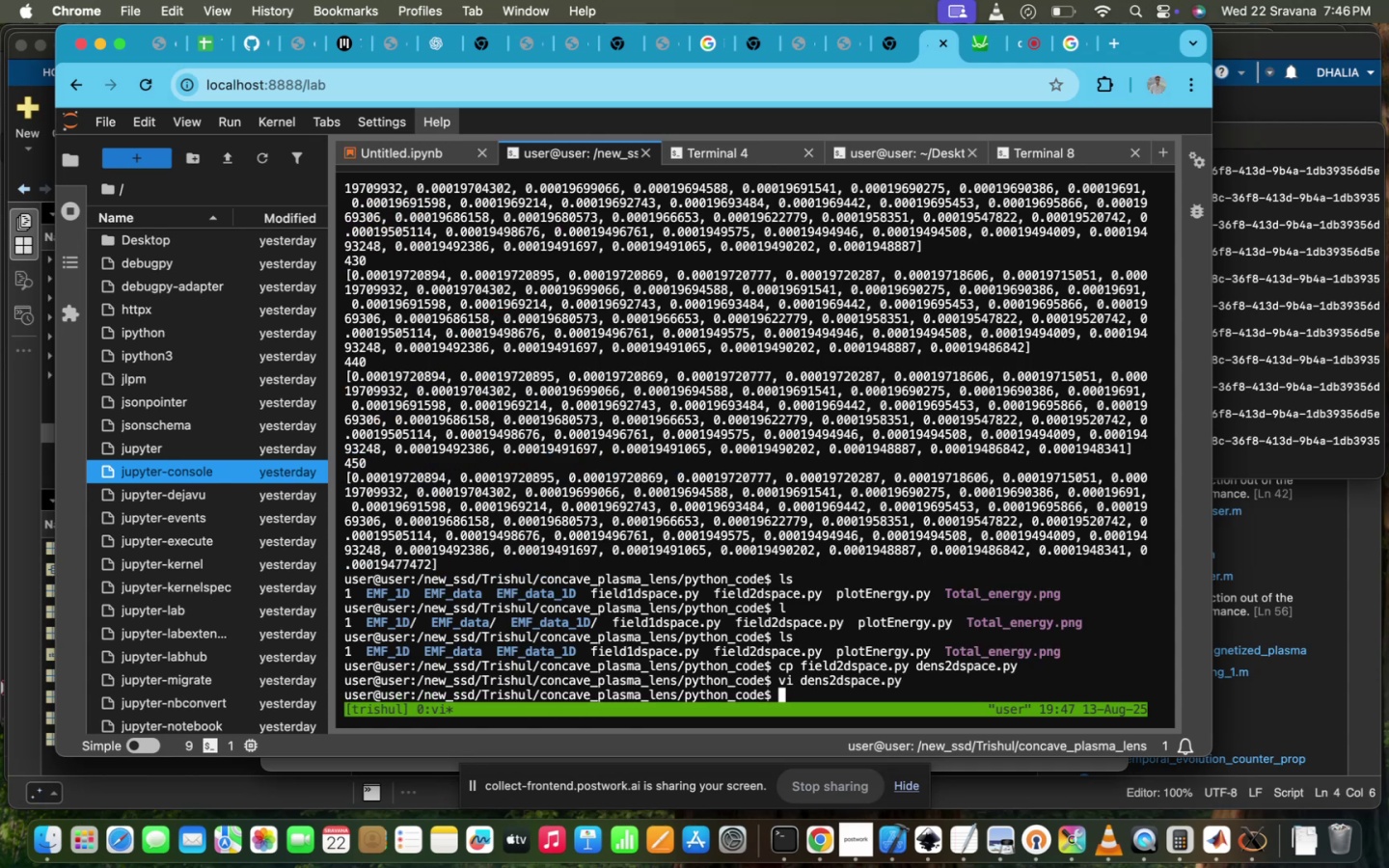 
 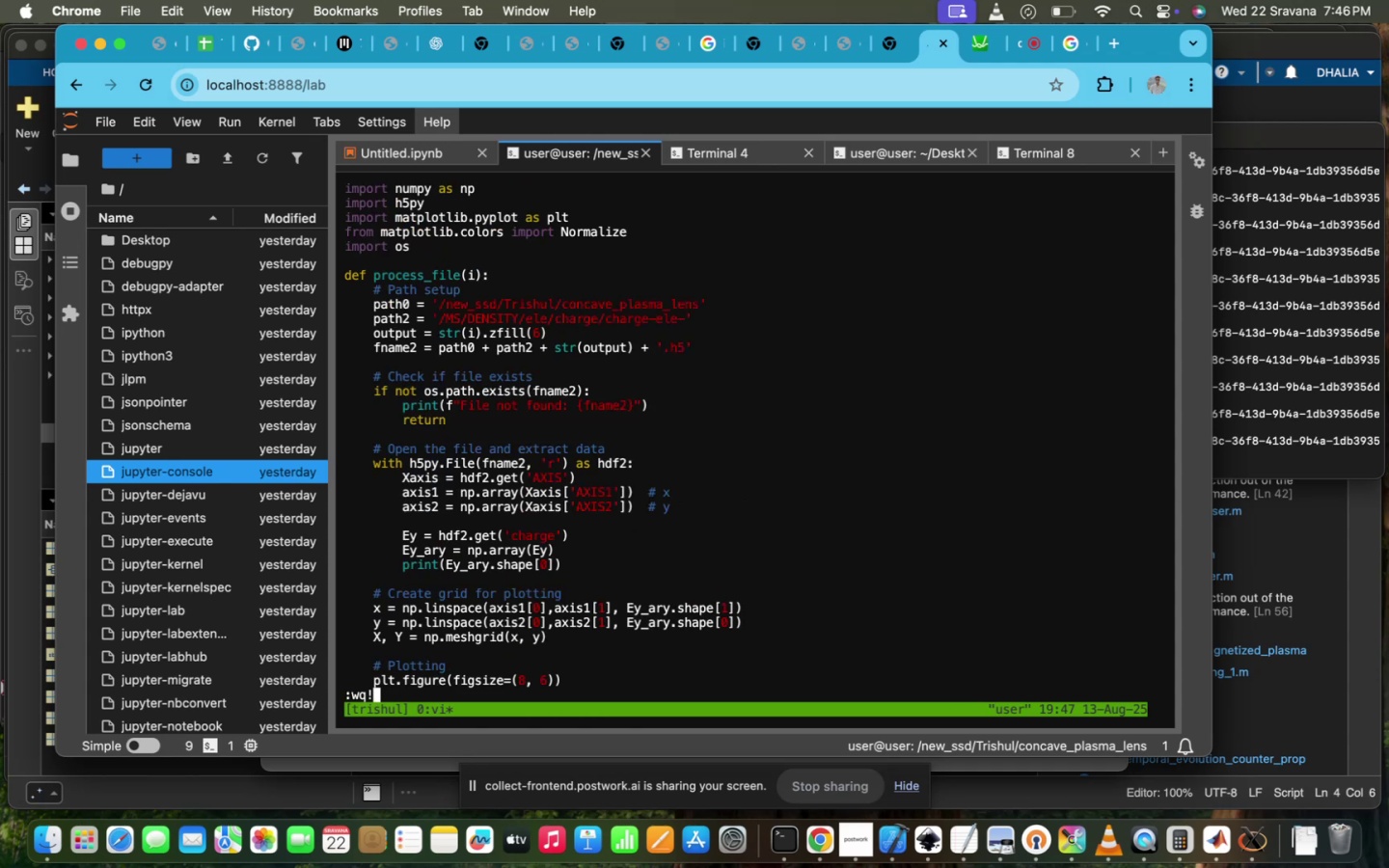 
key(Enter)
 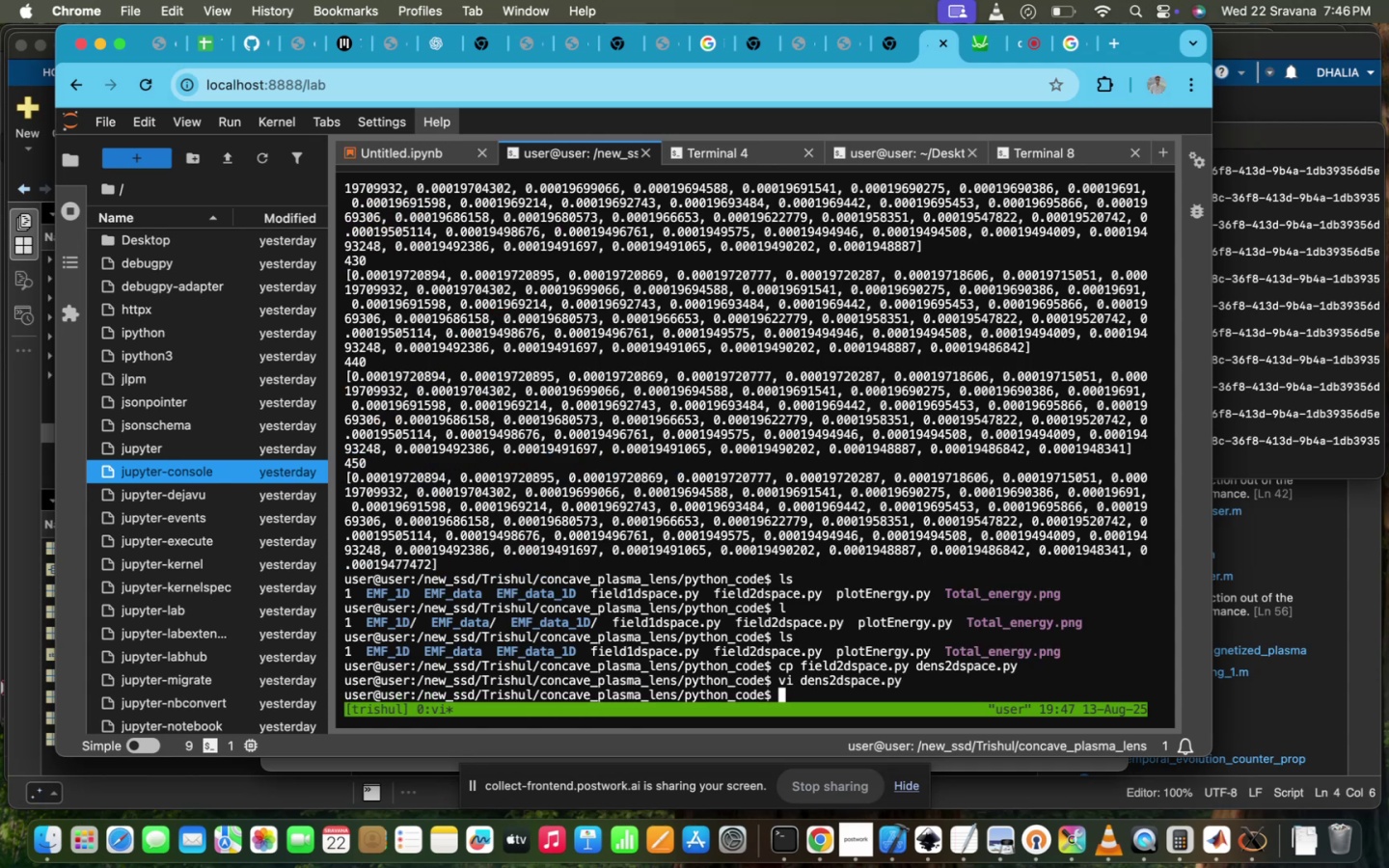 
type(pyt)
key(Tab)
type(h)
key(Tab)
type(3 den)
key(Tab)
 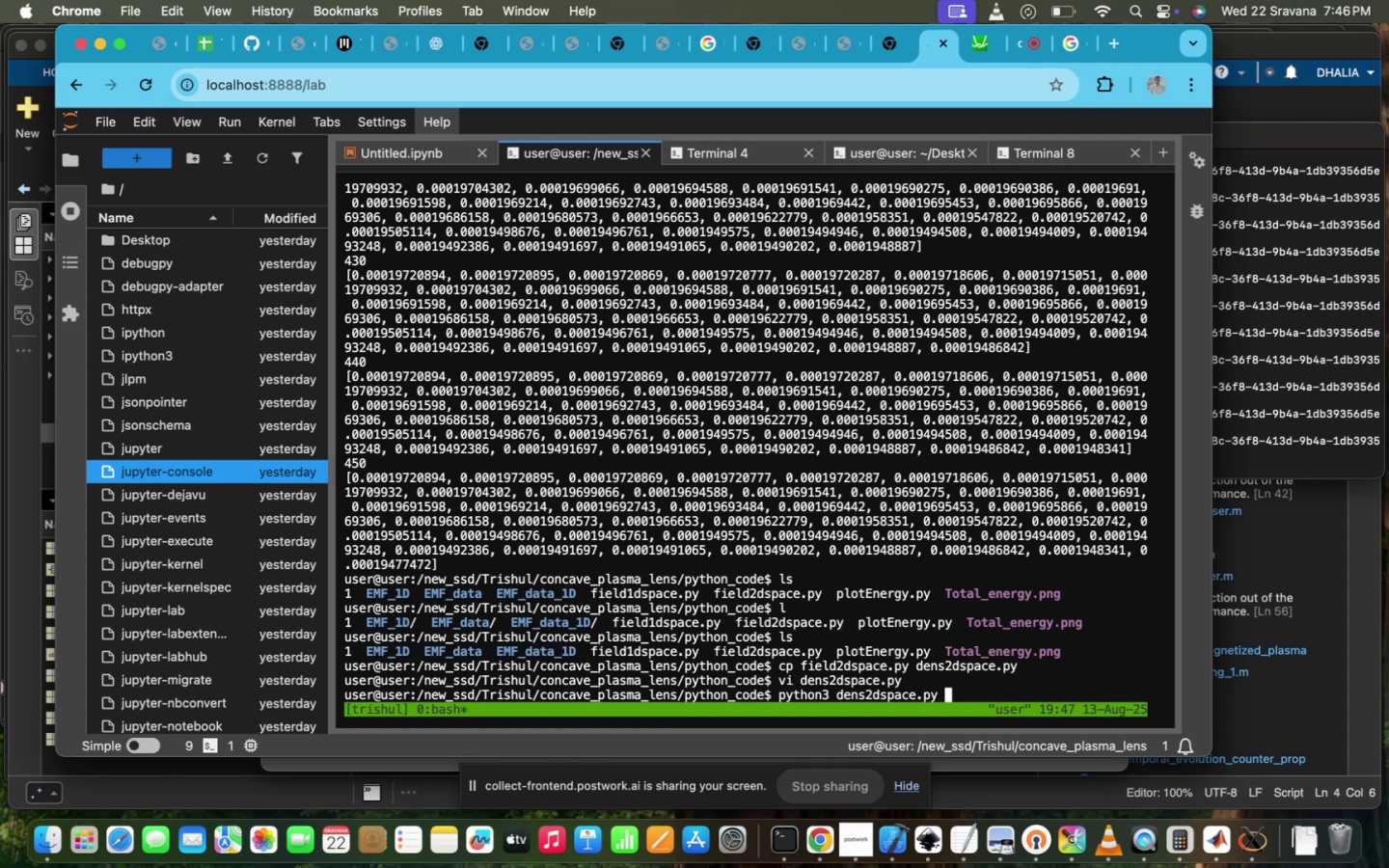 
key(Enter)
 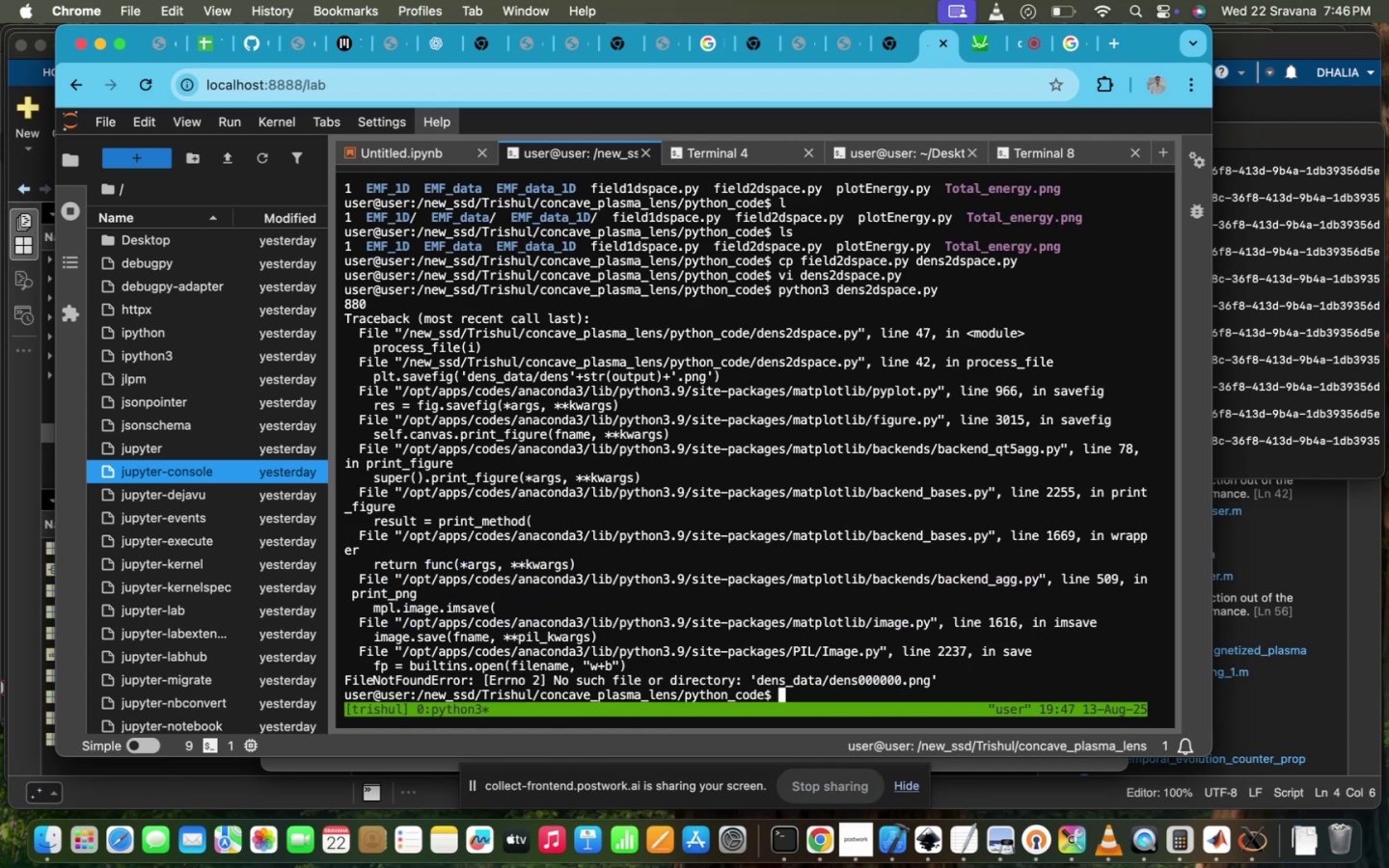 
wait(11.15)
 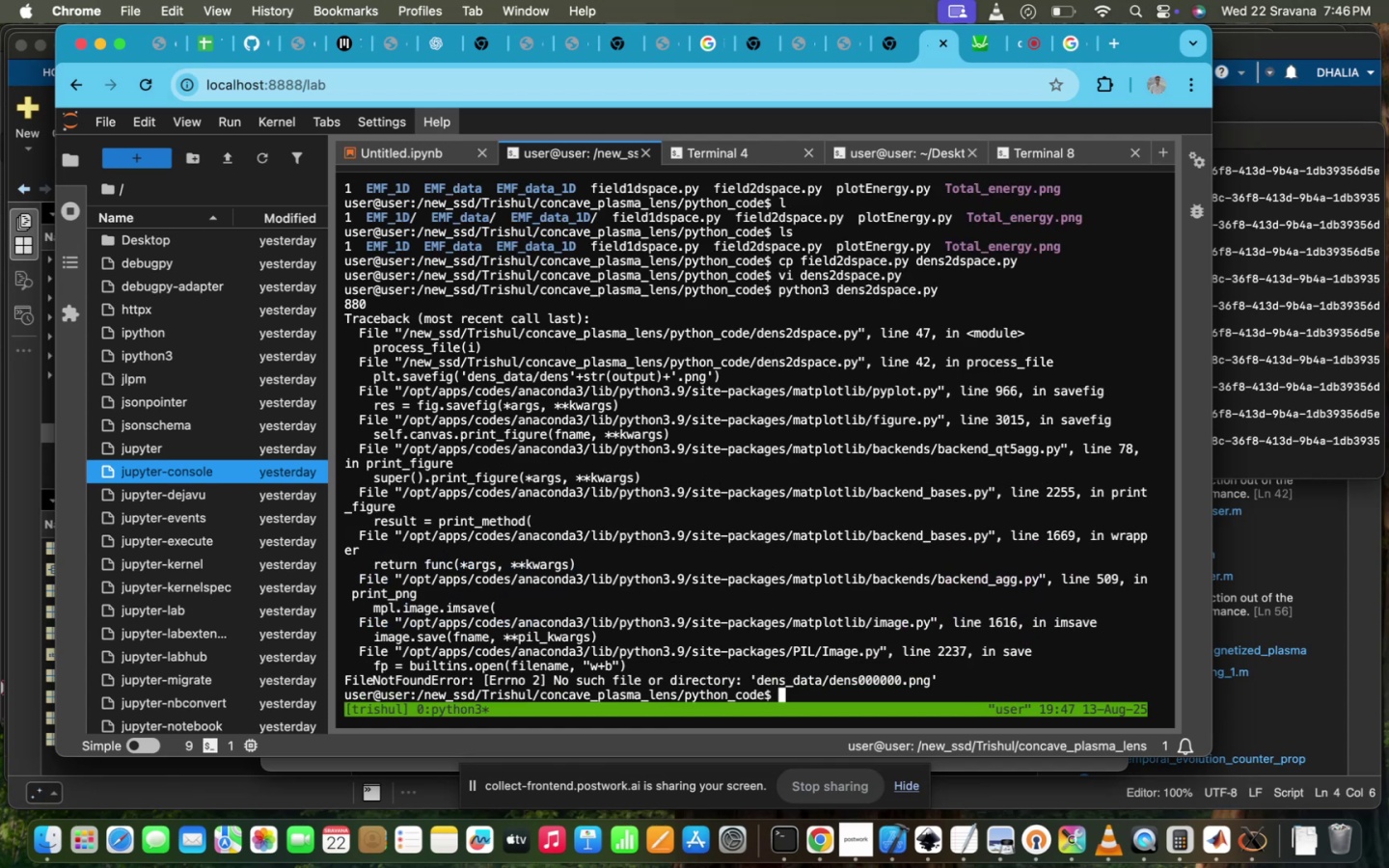 
type(mkdir dens_)
key(Tab)
type(dat)
key(Tab)
type(a)
 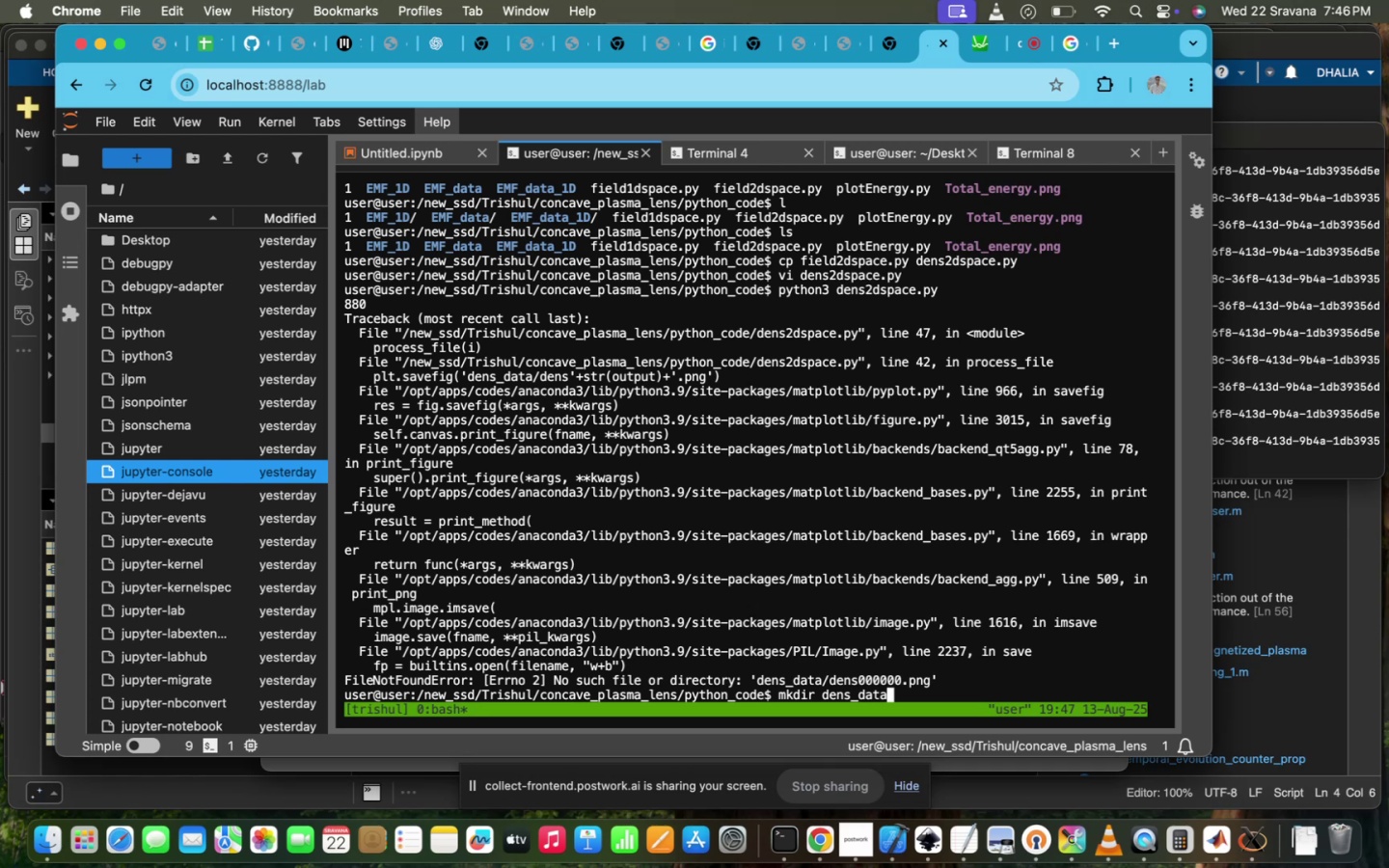 
key(Enter)
 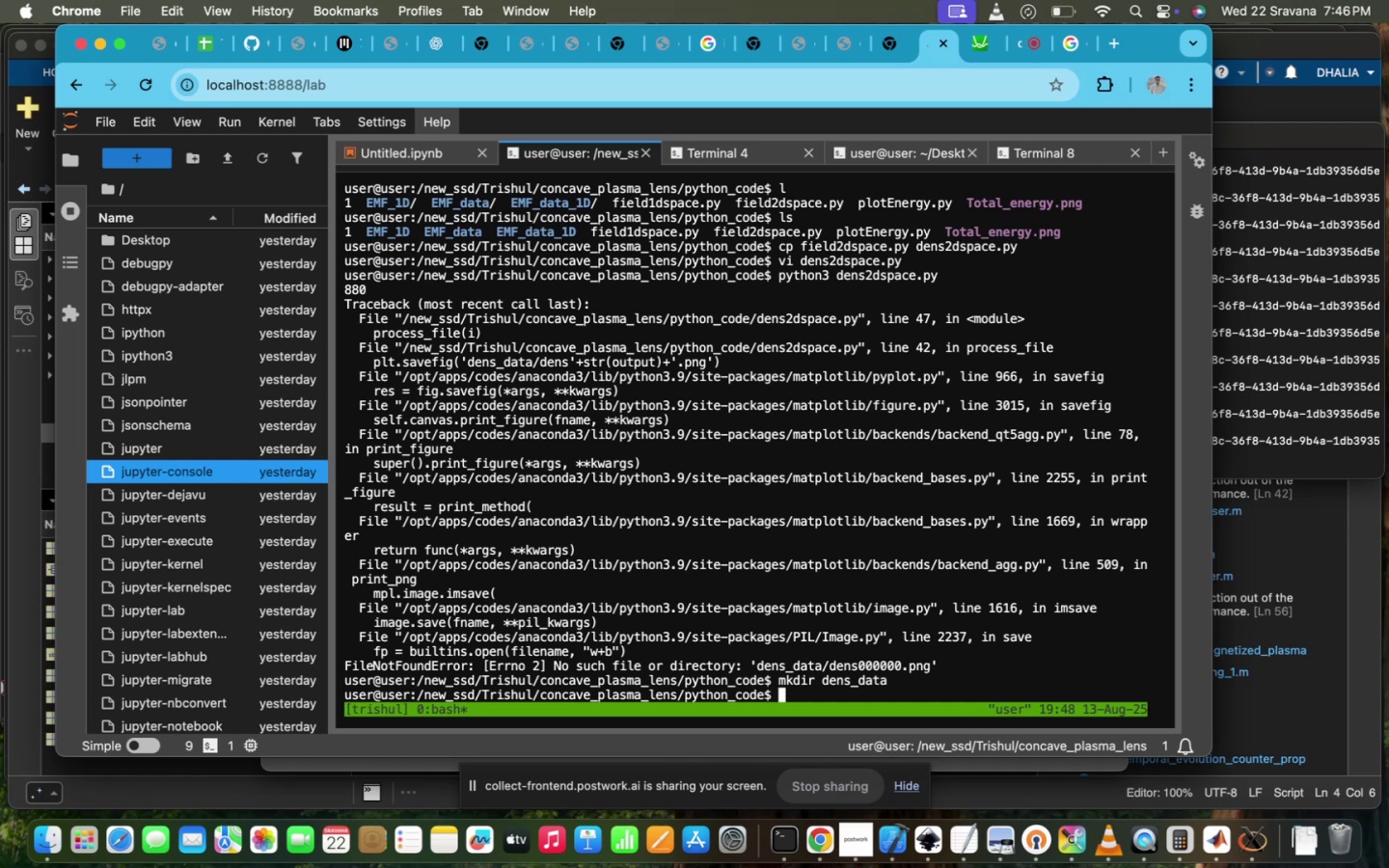 
wait(14.29)
 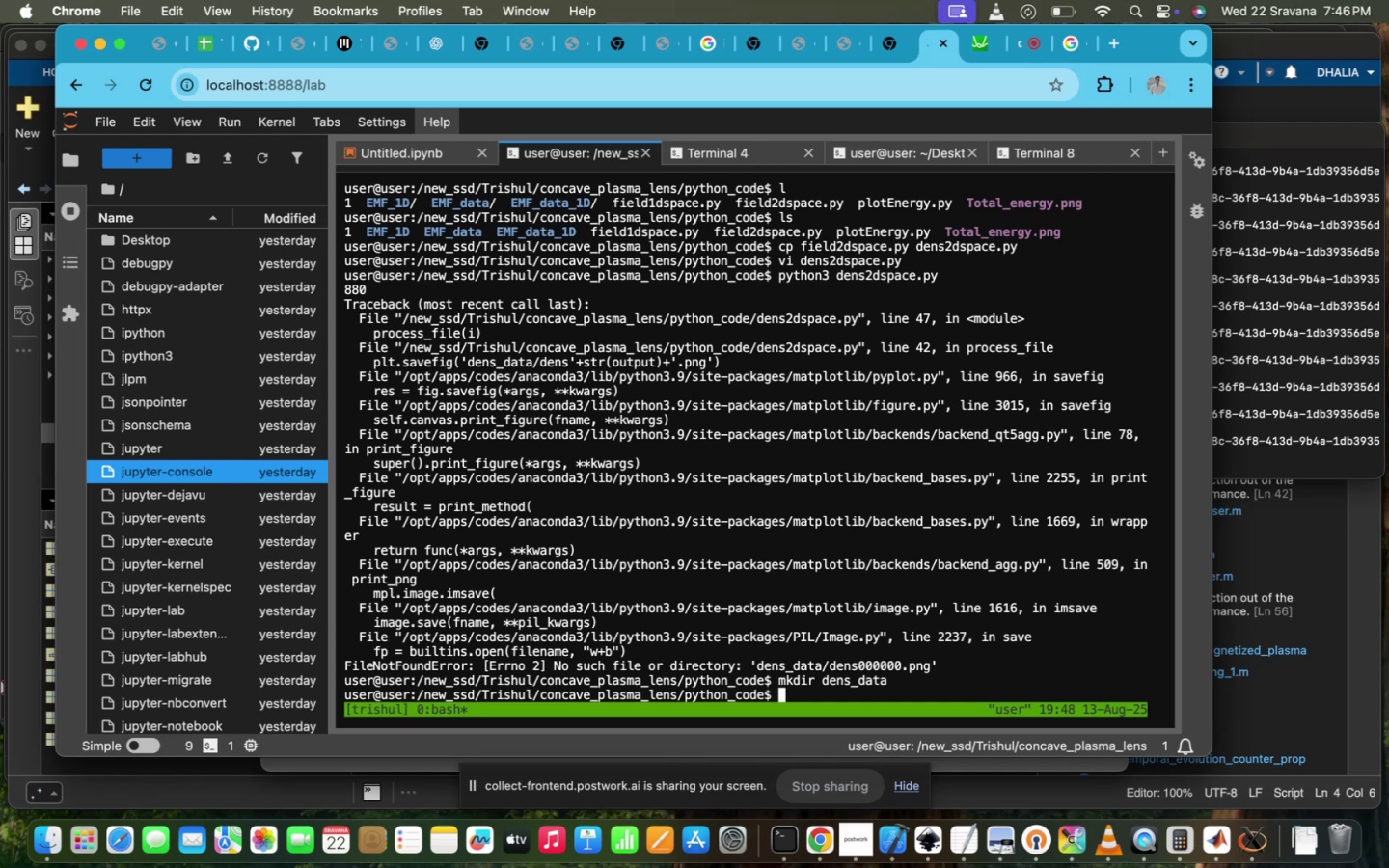 
key(ArrowUp)
 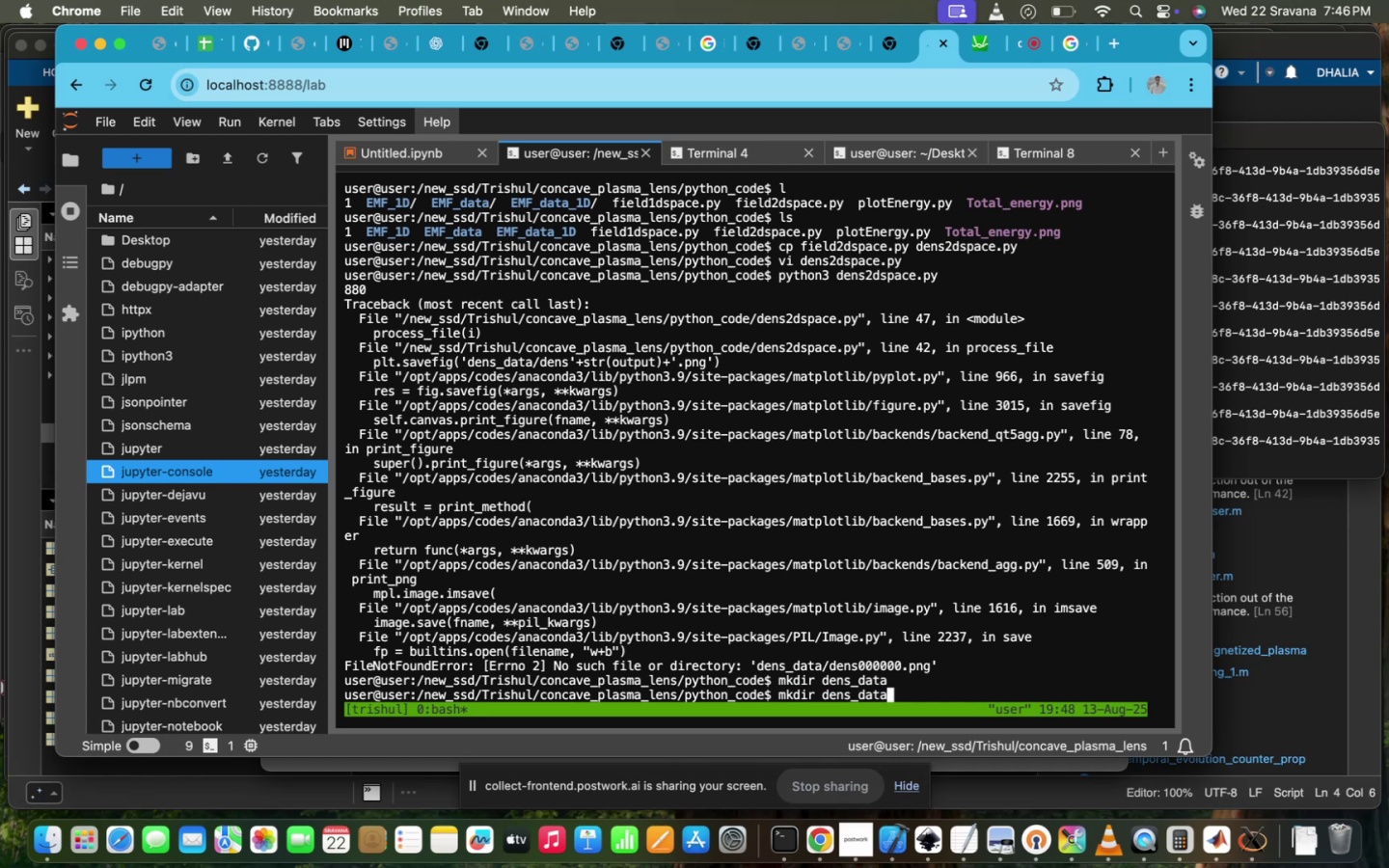 
key(ArrowDown)
 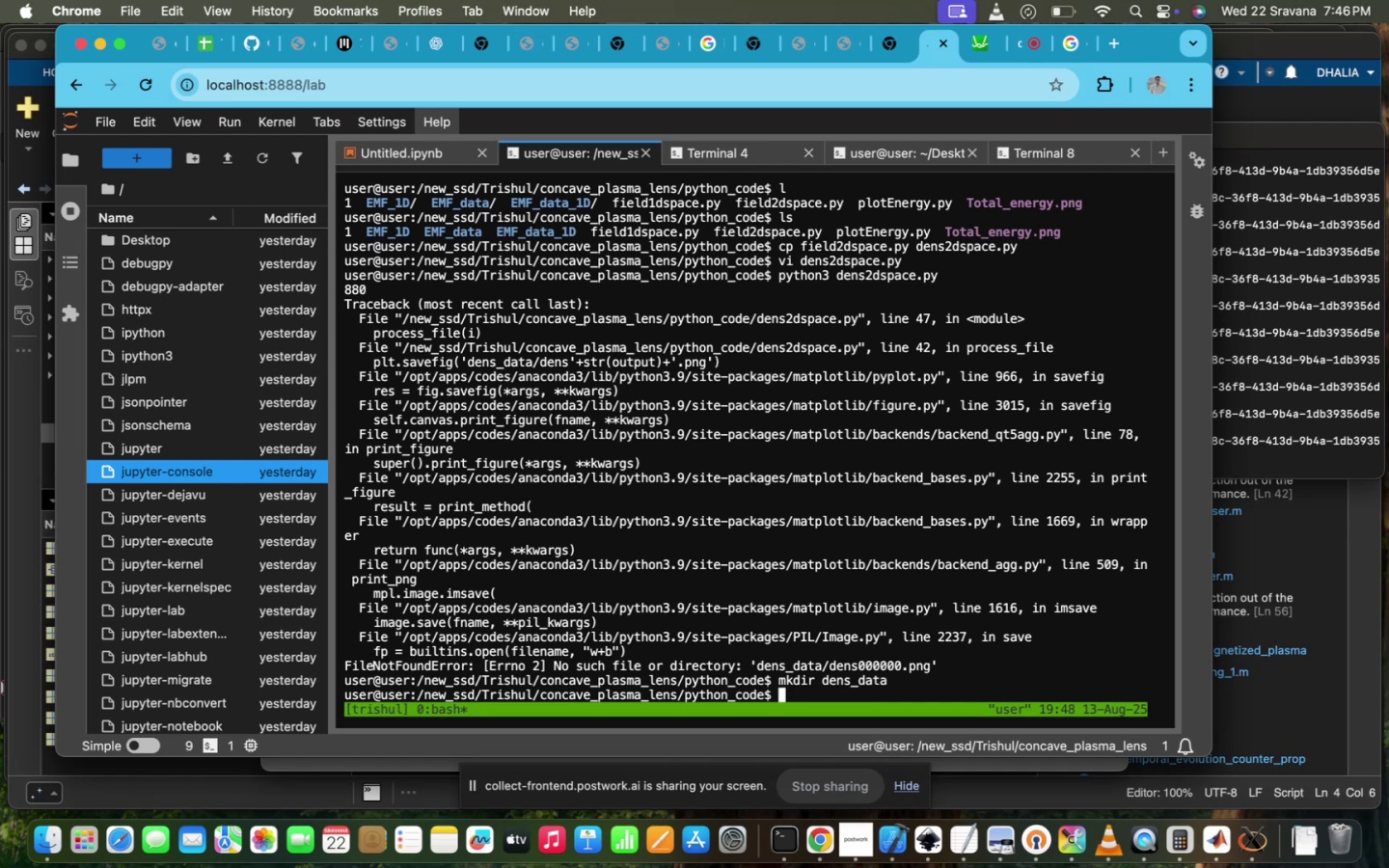 
key(ArrowDown)
 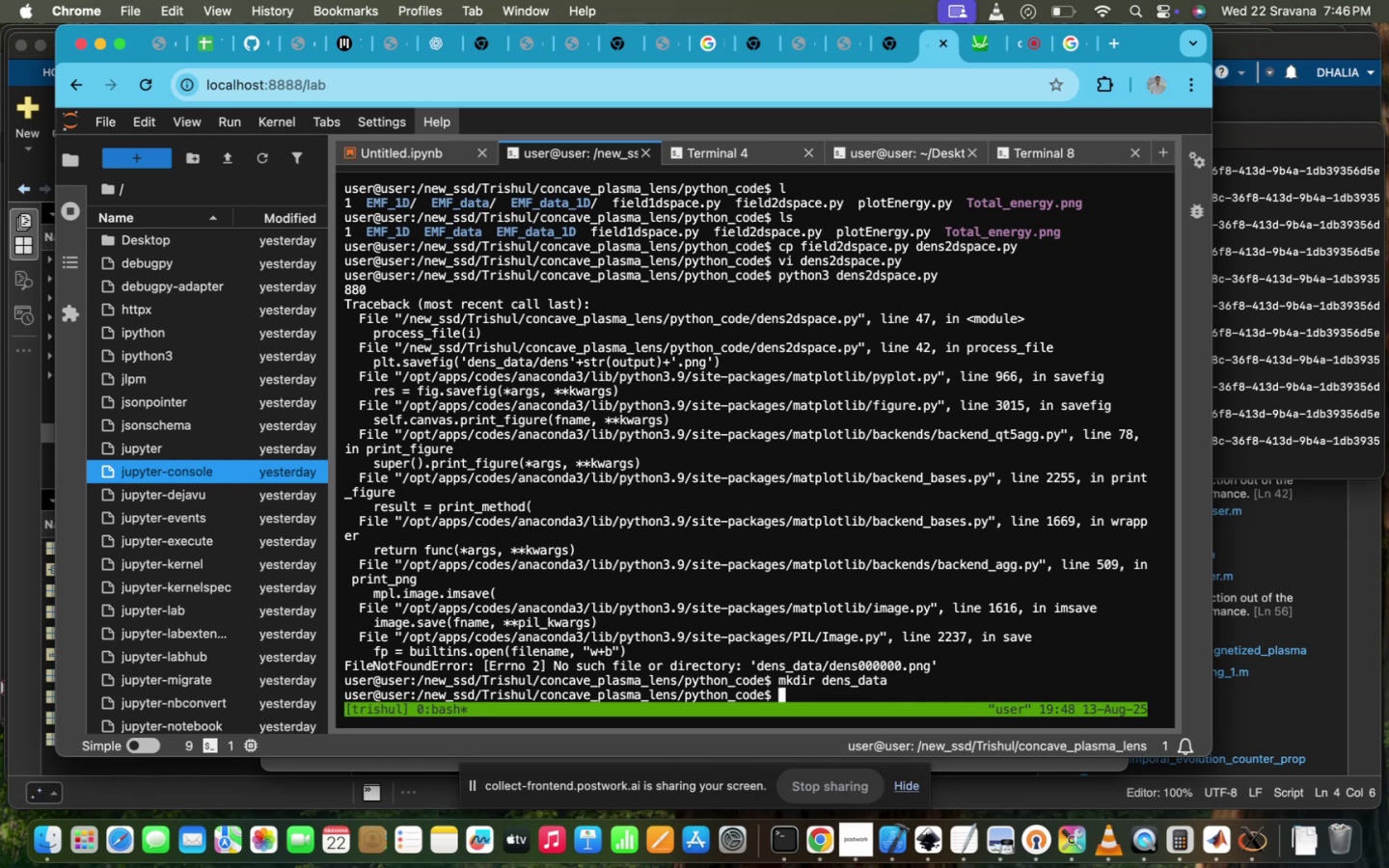 
type(ls)
 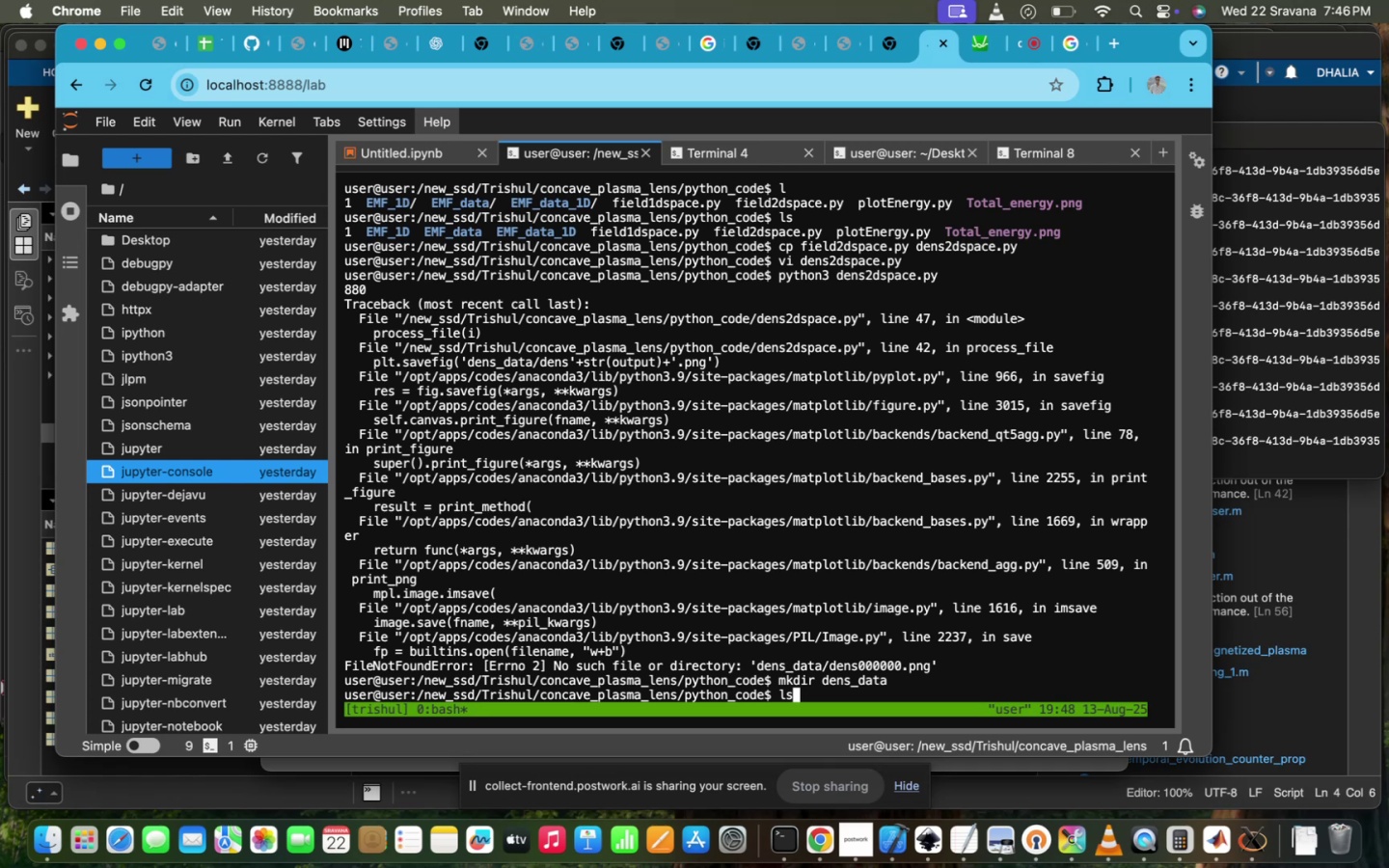 
key(Enter)
 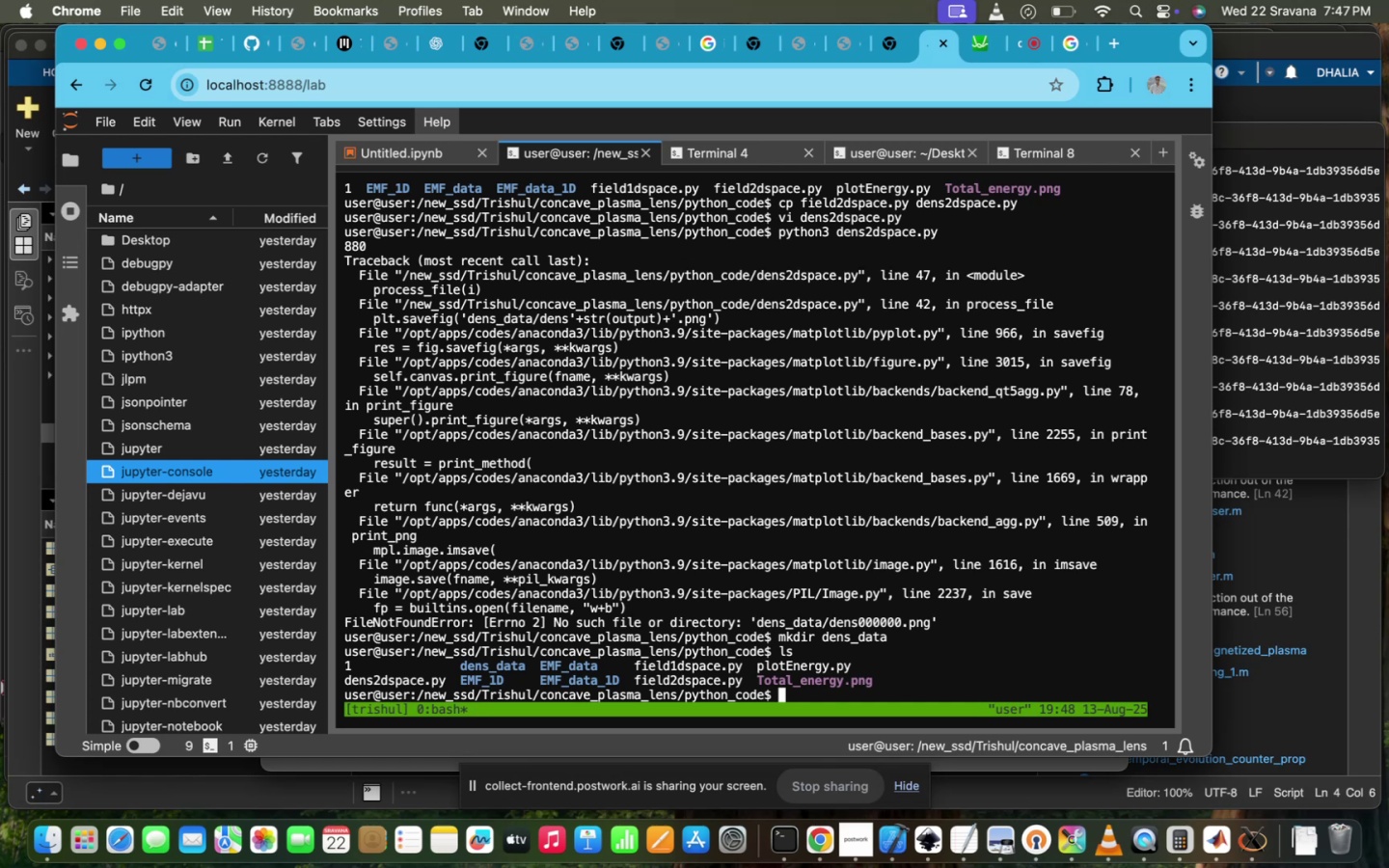 
wait(20.28)
 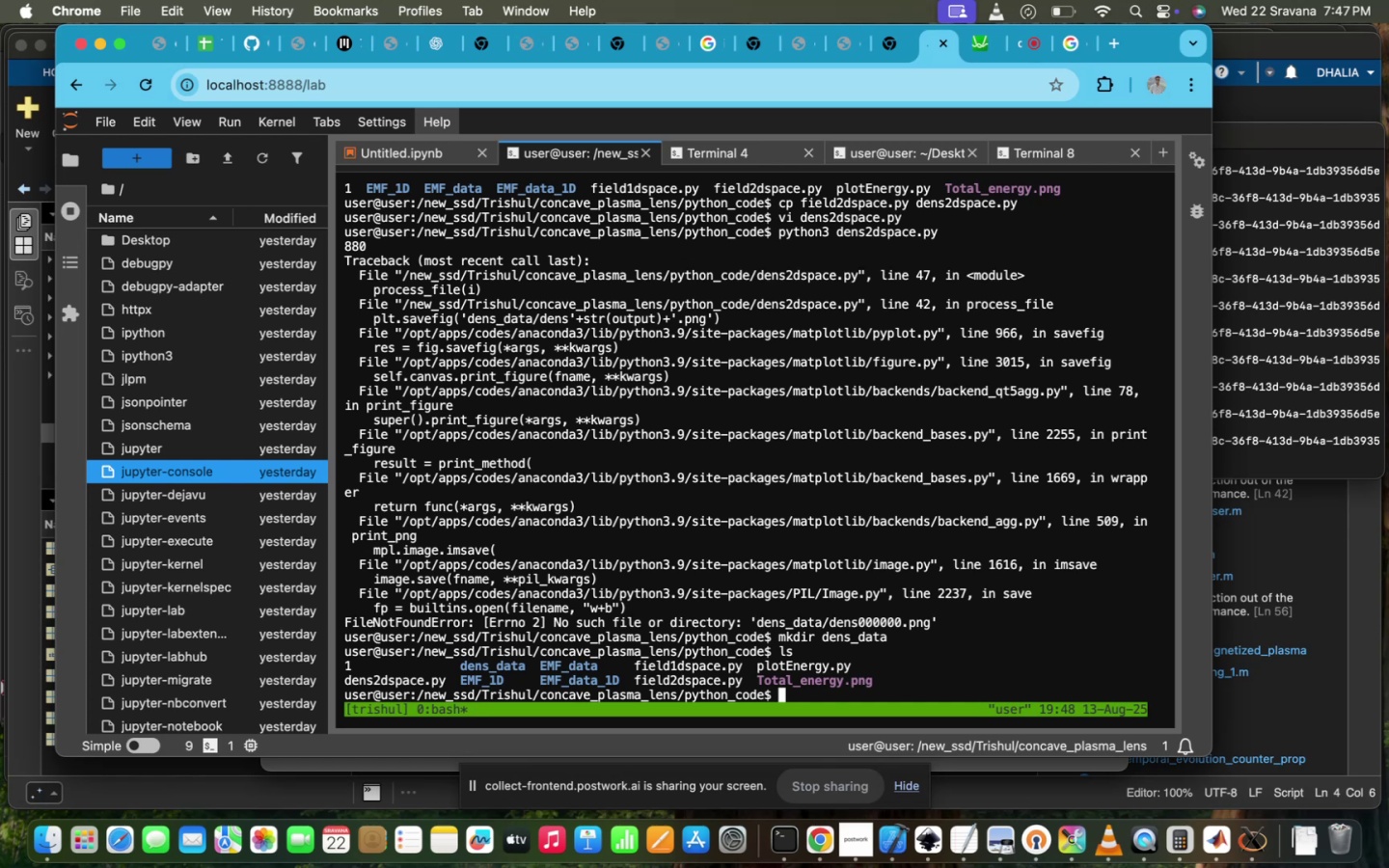 
type(ls)
 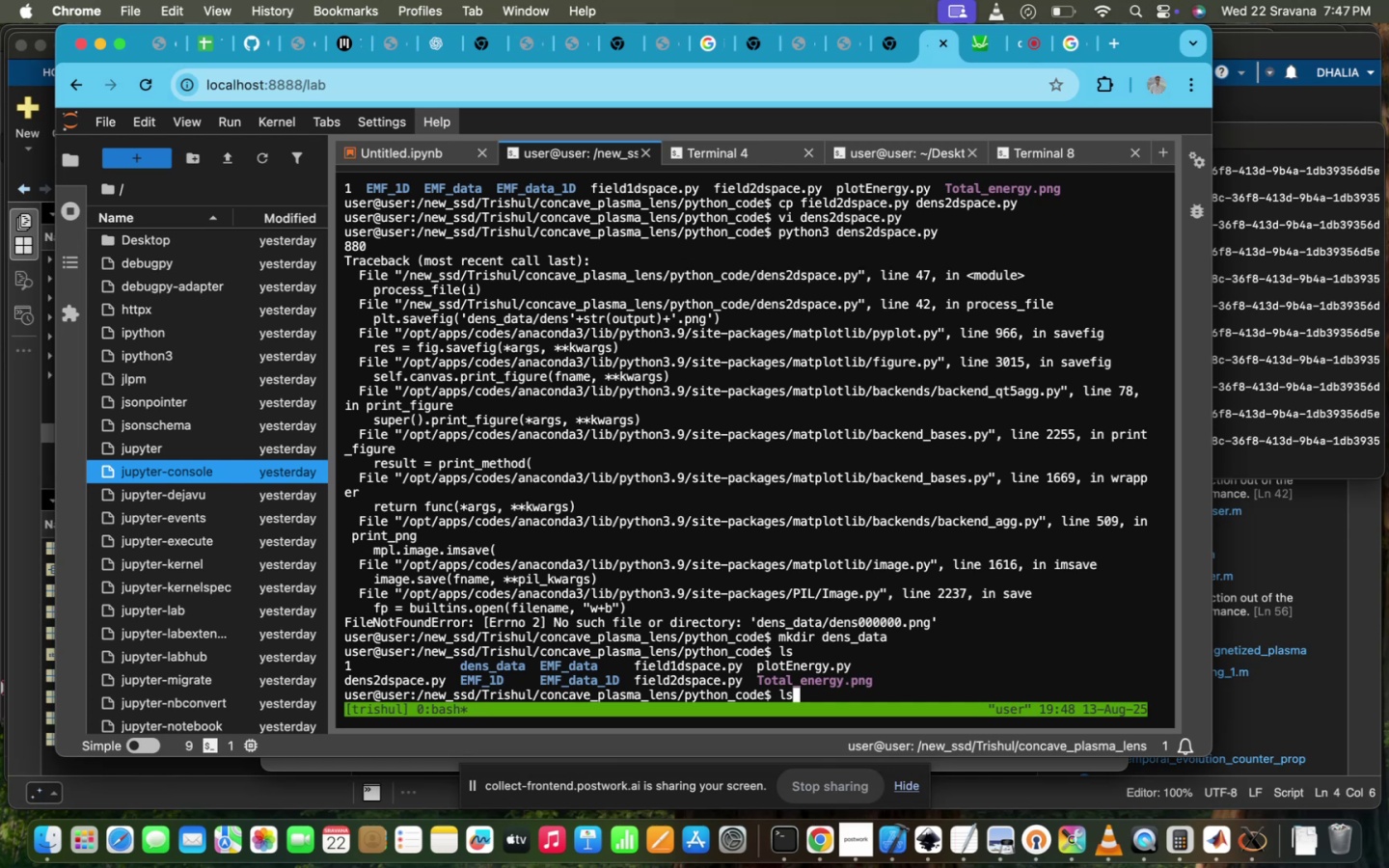 
key(Enter)
 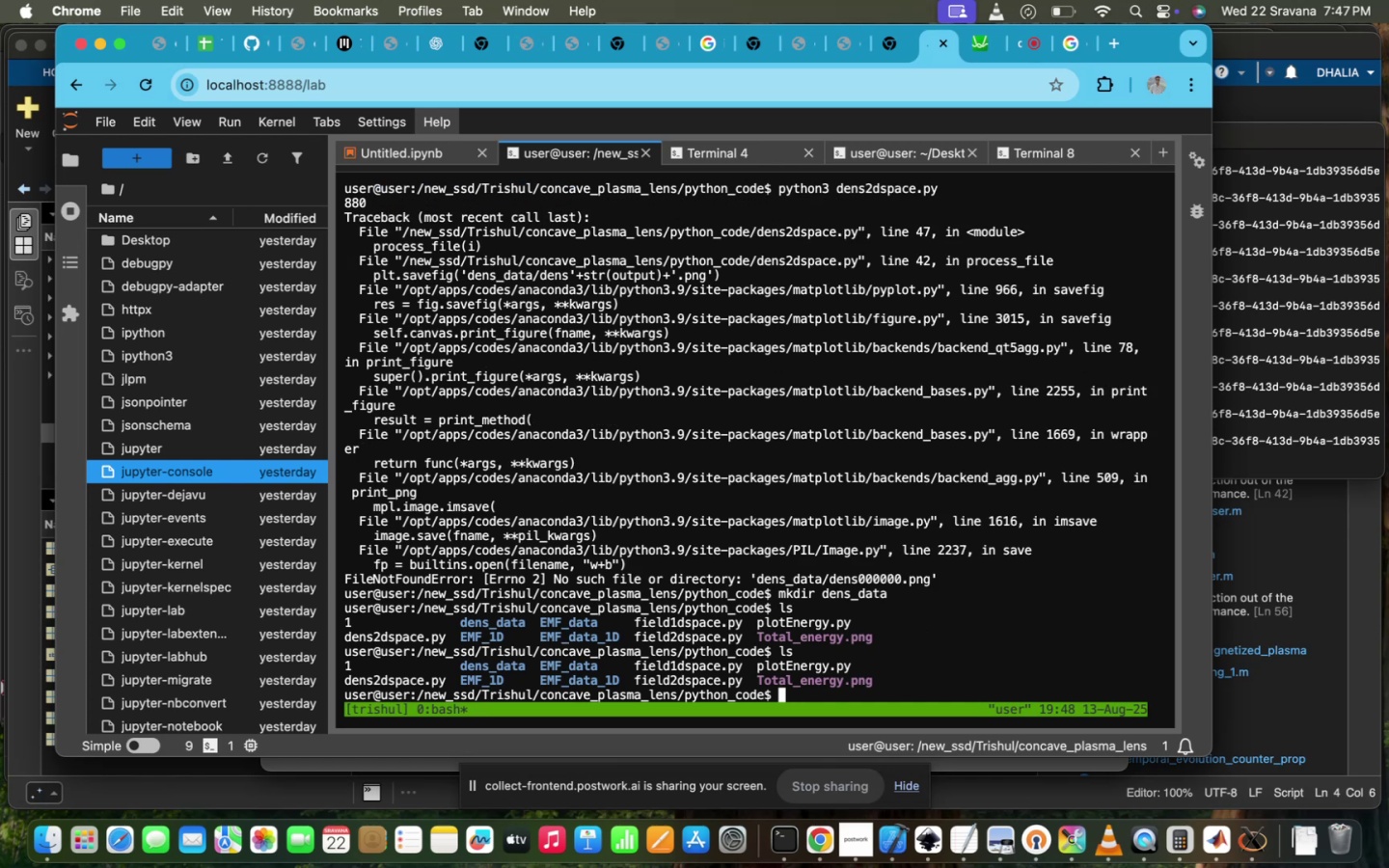 
wait(8.71)
 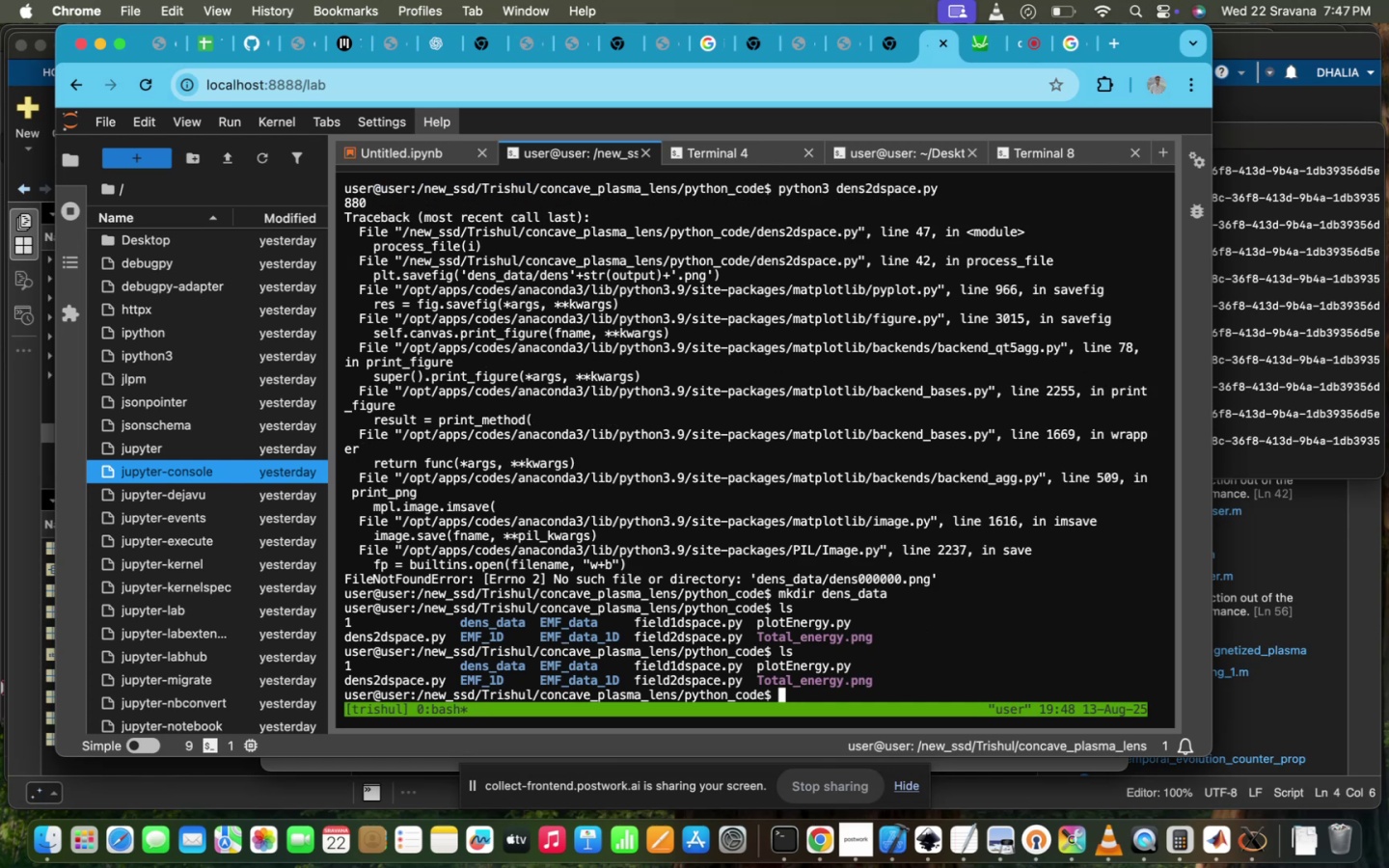 
type(cd de)
key(Tab)
 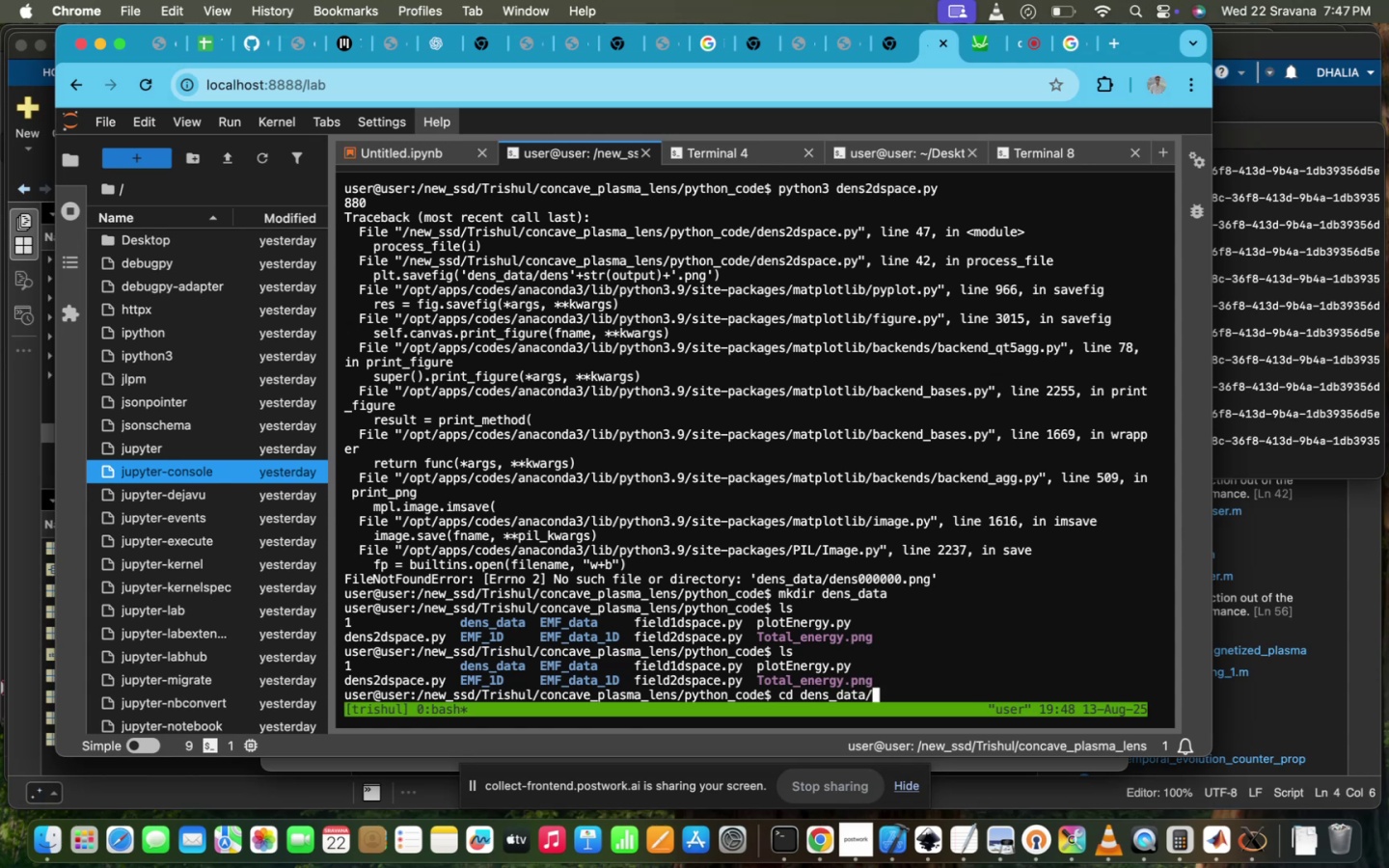 
key(Enter)
 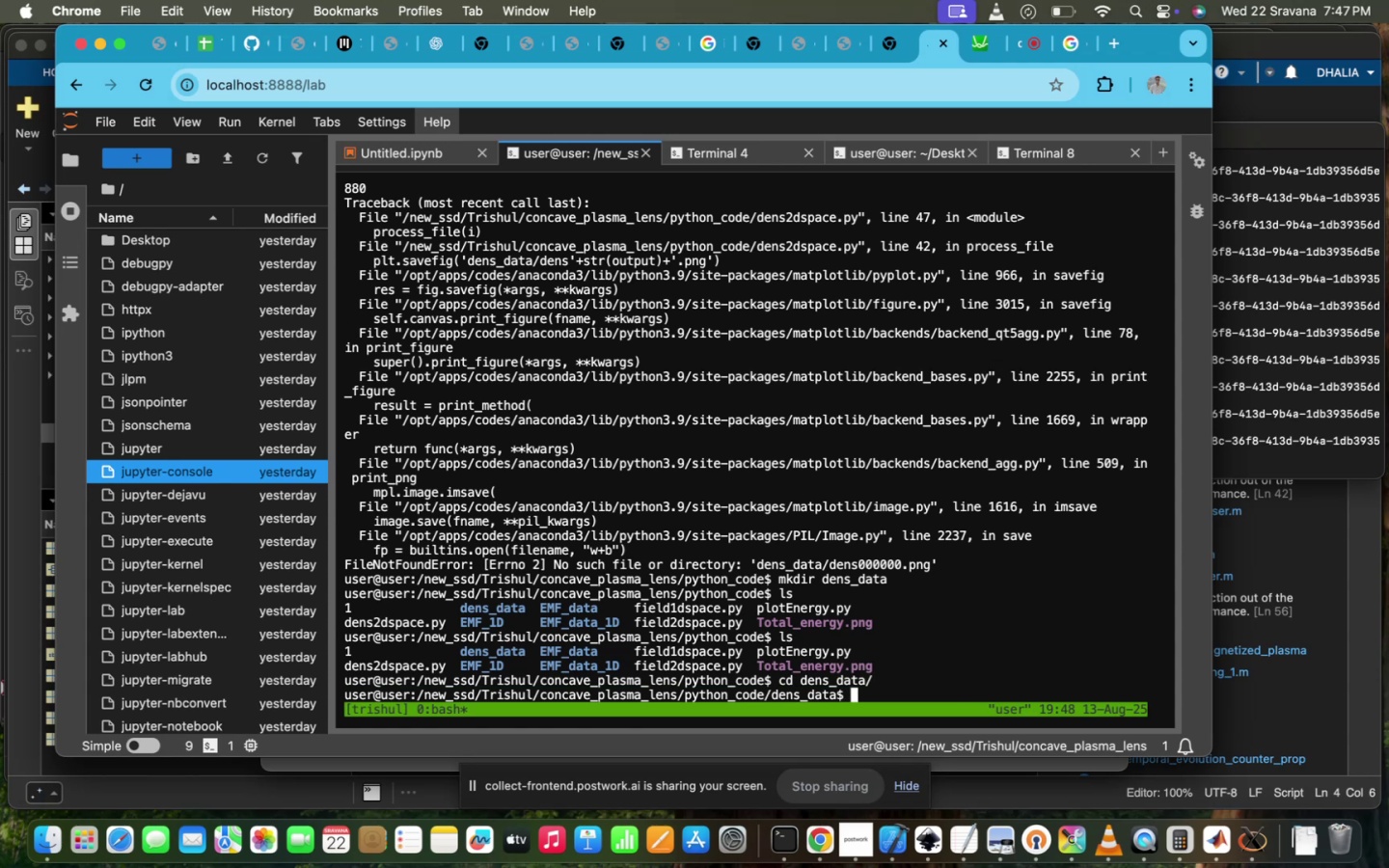 
type(ls)
 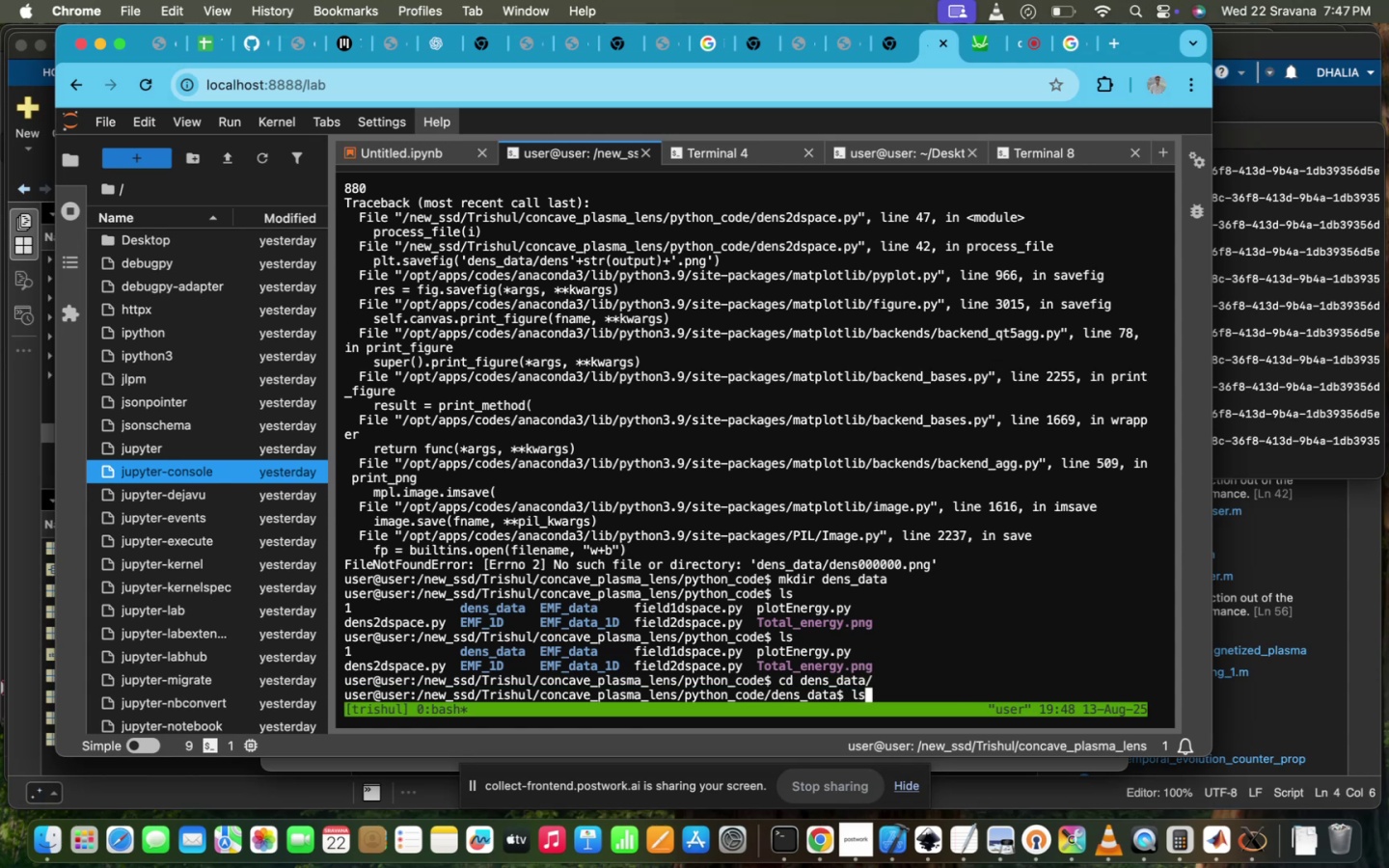 
key(Enter)
 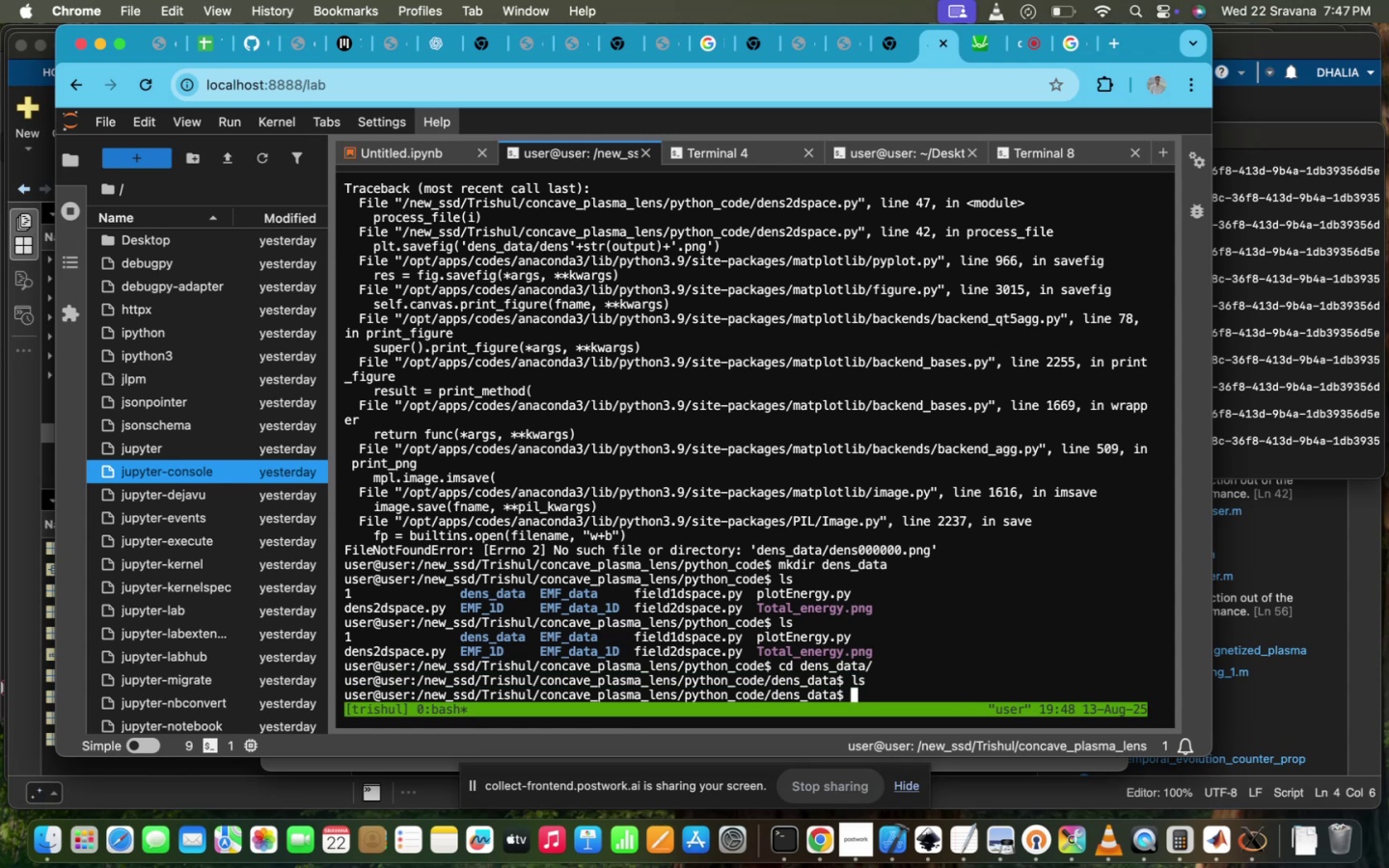 
type(cd ..)
 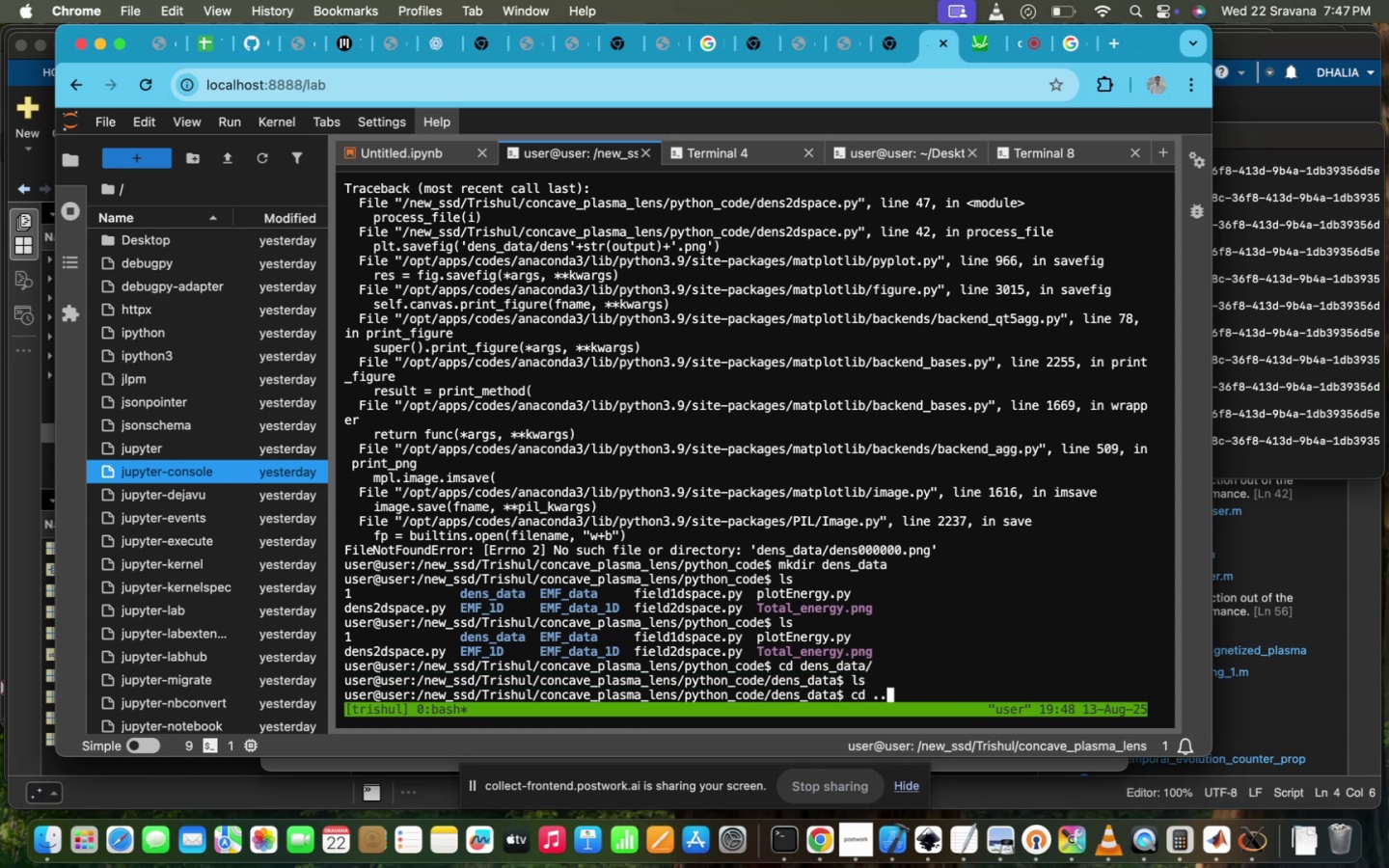 
key(Enter)
 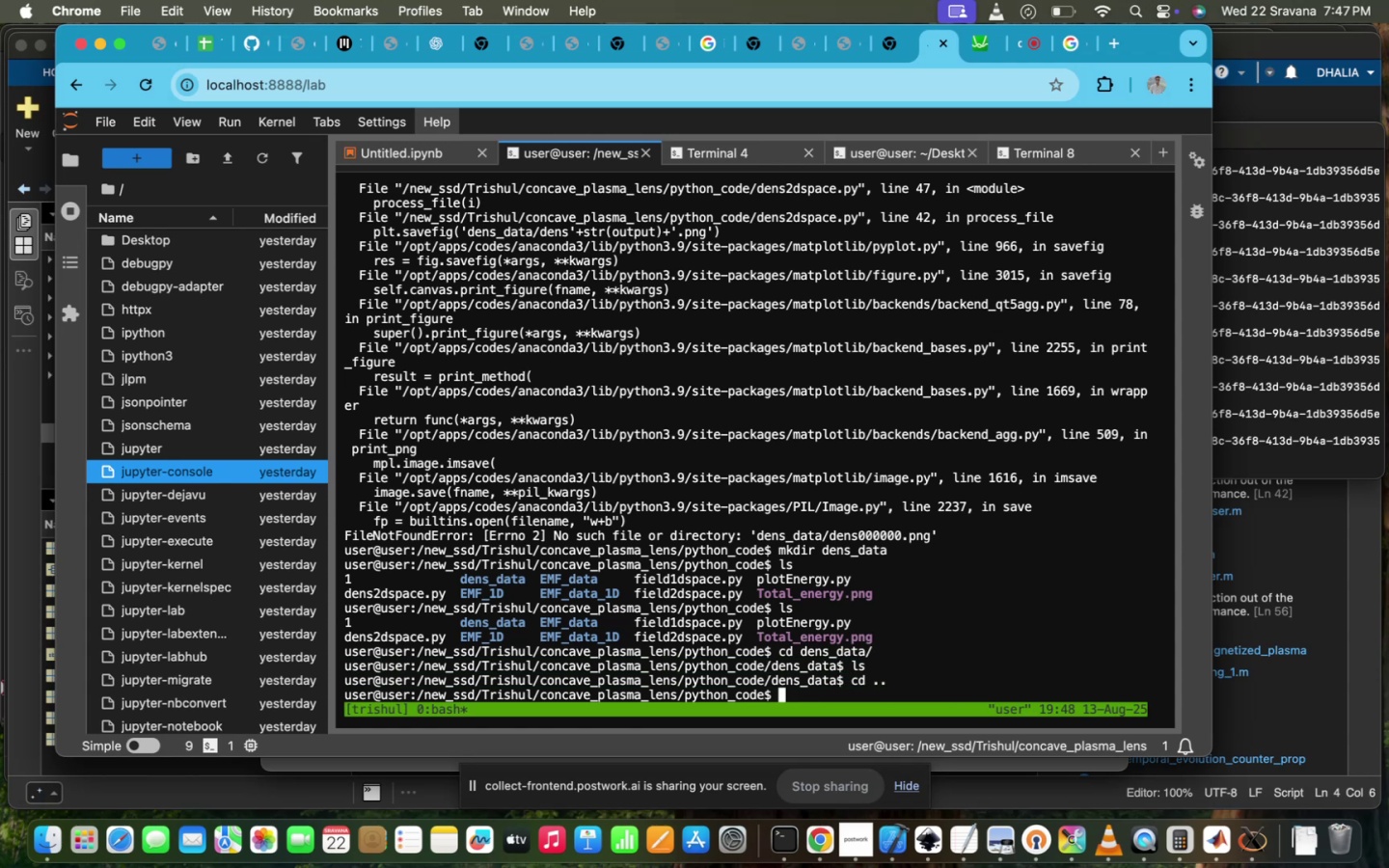 
type(ls)
 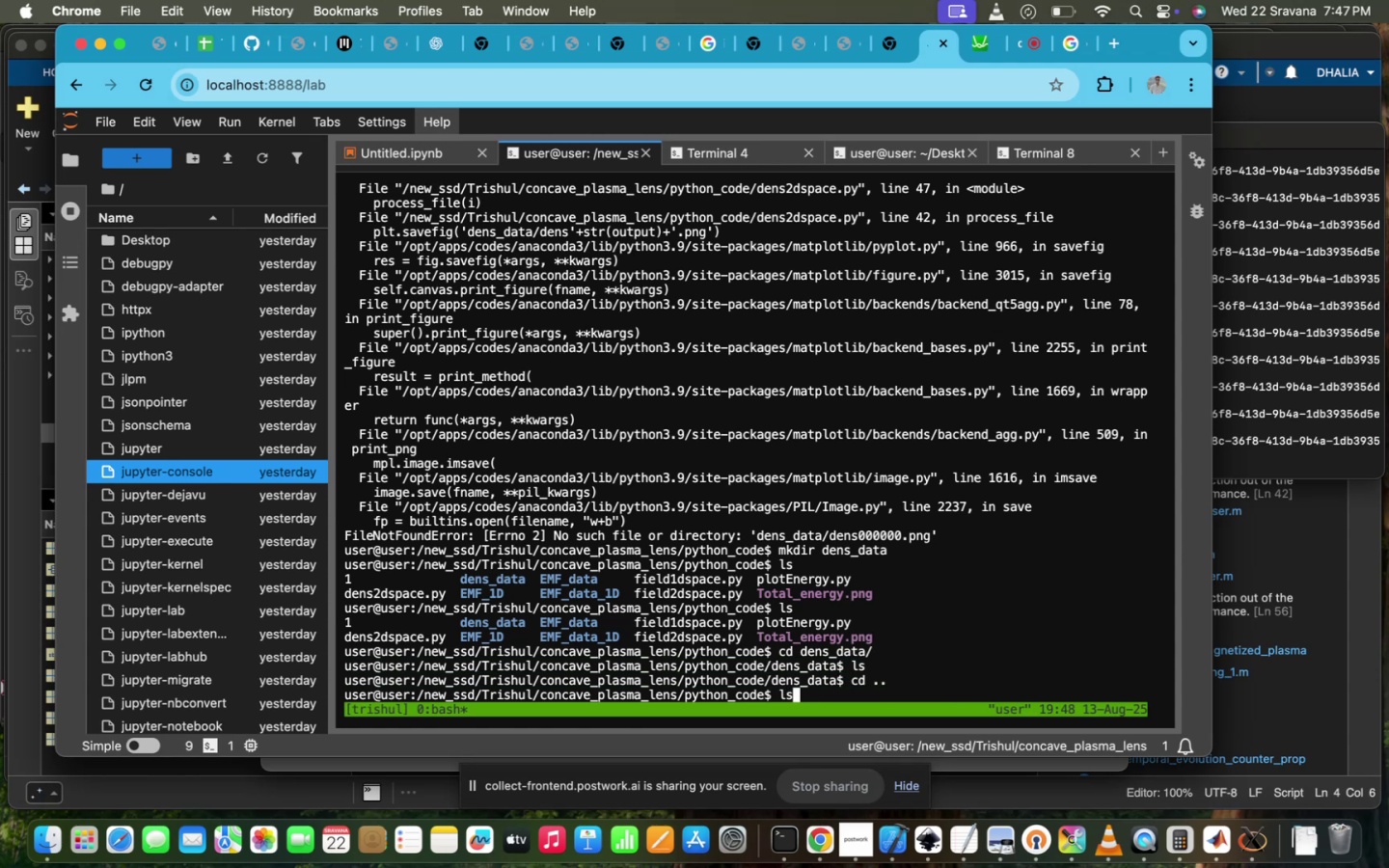 
key(Enter)
 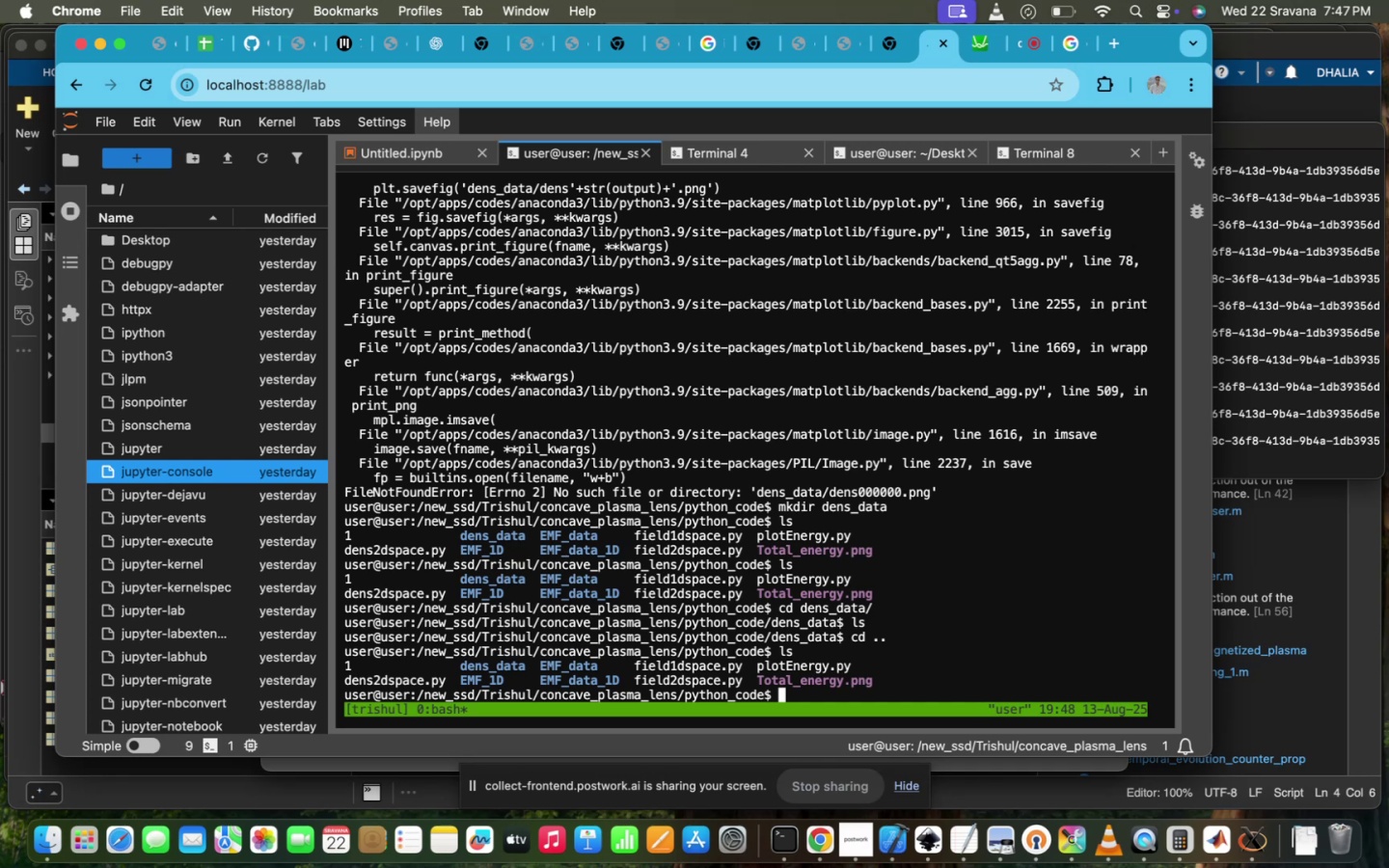 
wait(16.47)
 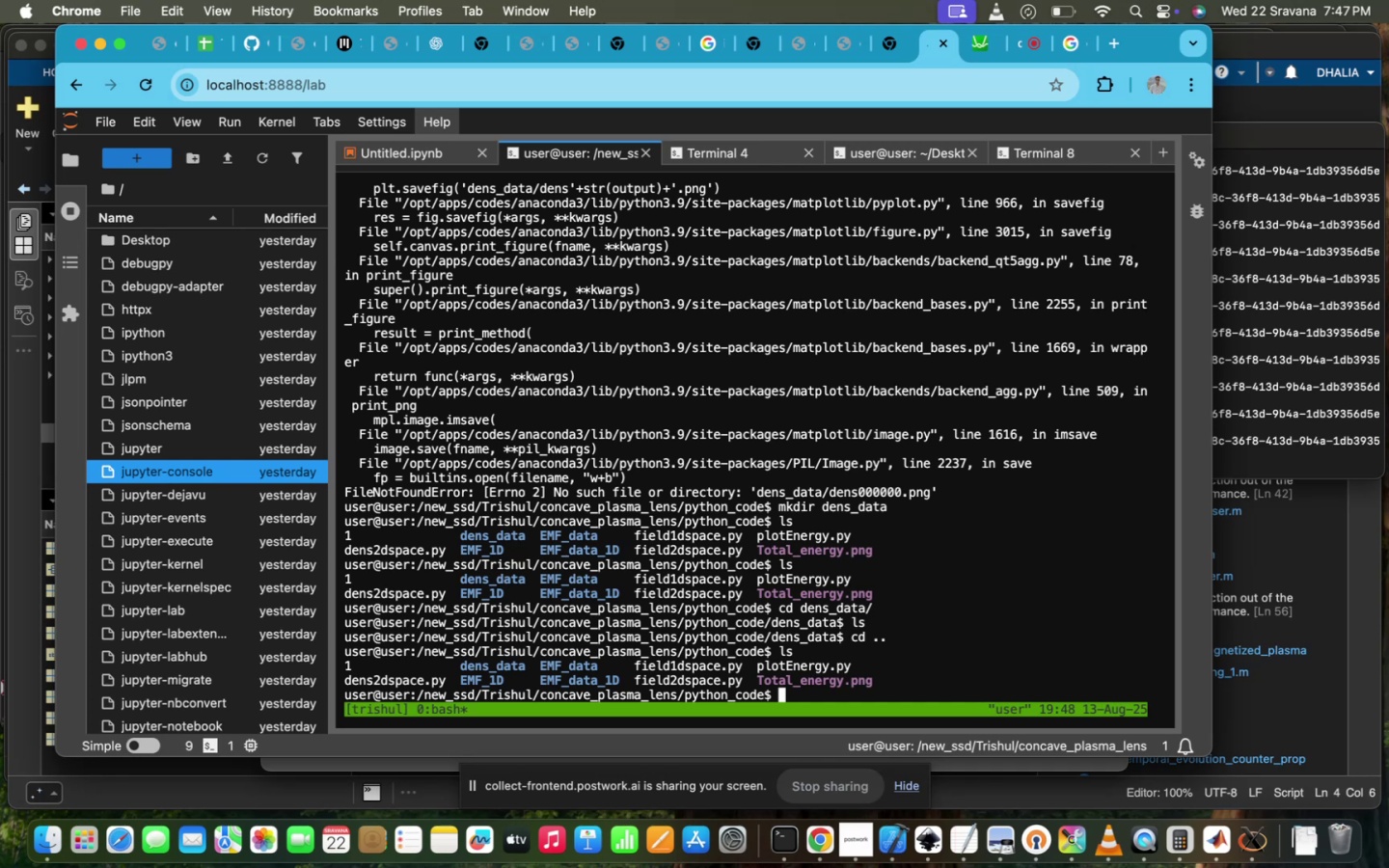 
key(ArrowUp)
 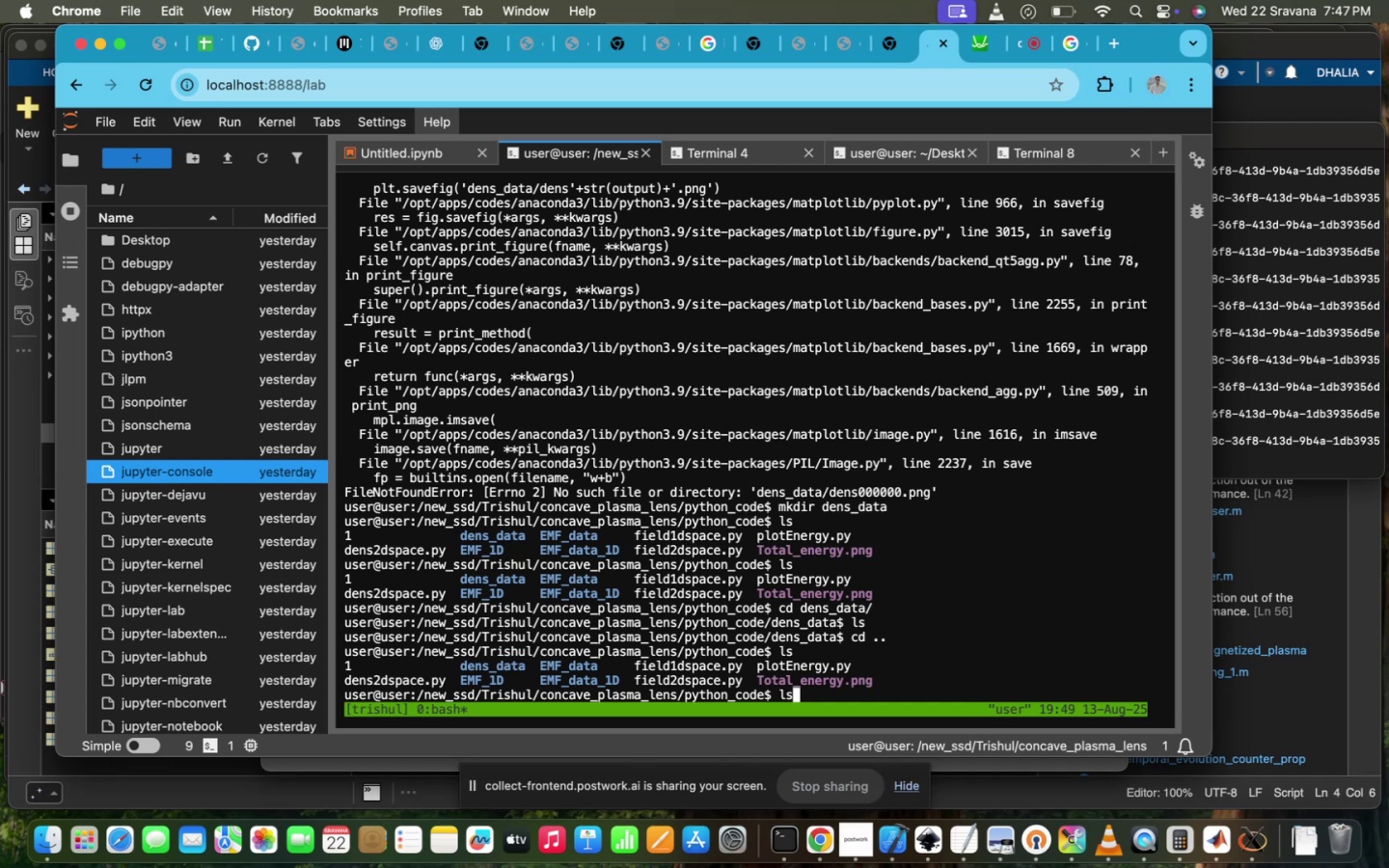 
key(ArrowUp)
 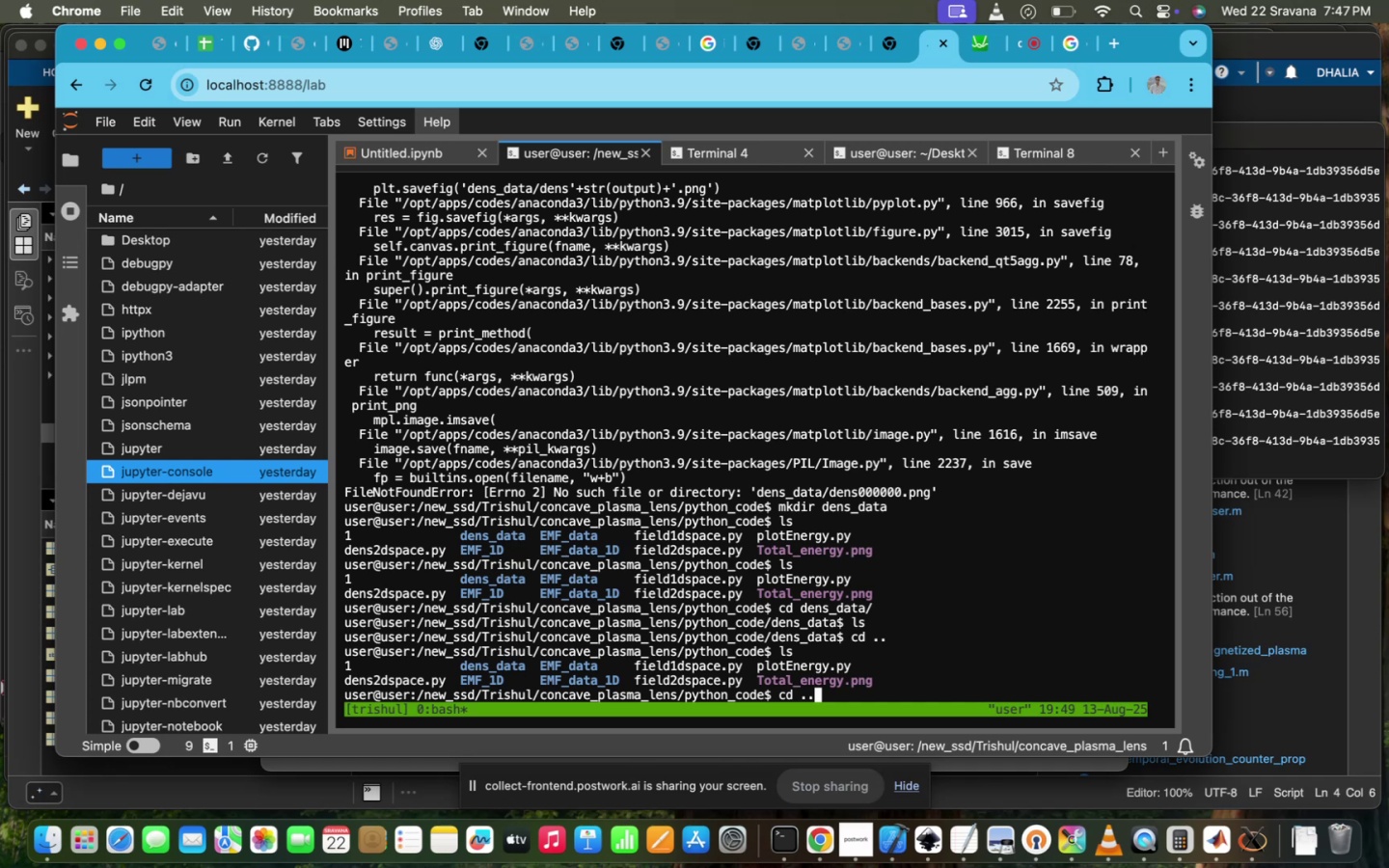 
key(ArrowUp)
 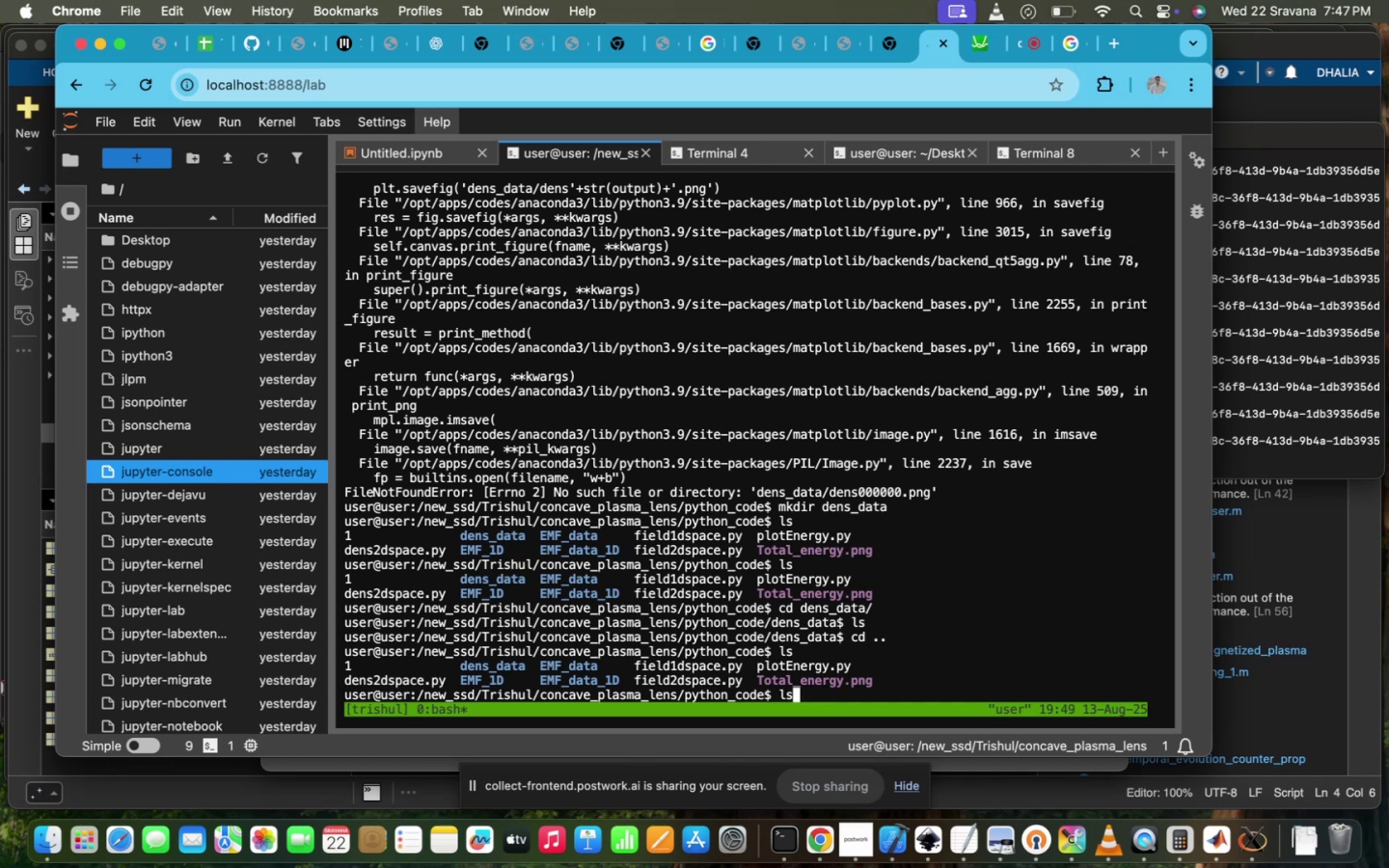 
key(ArrowUp)
 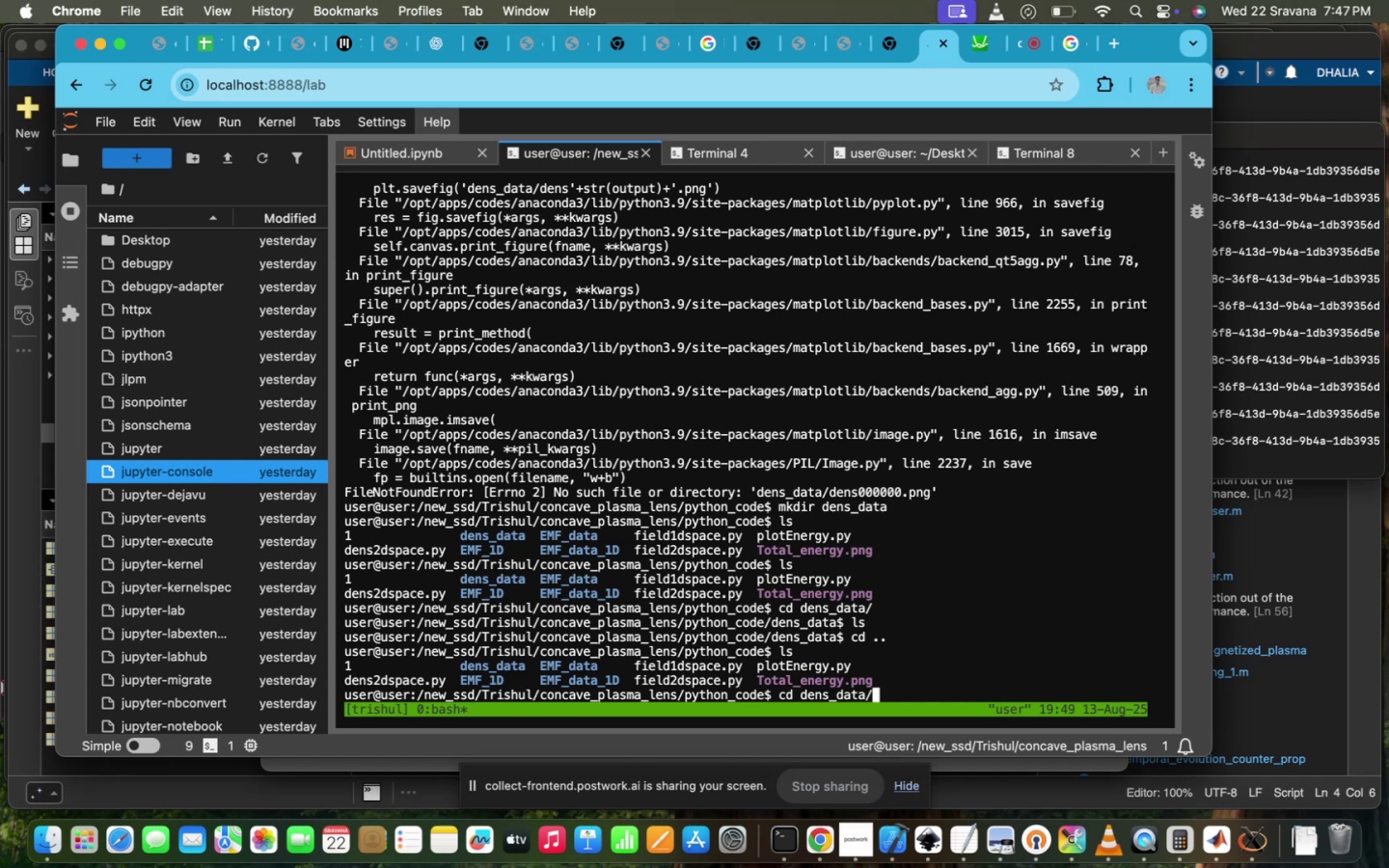 
key(ArrowUp)
 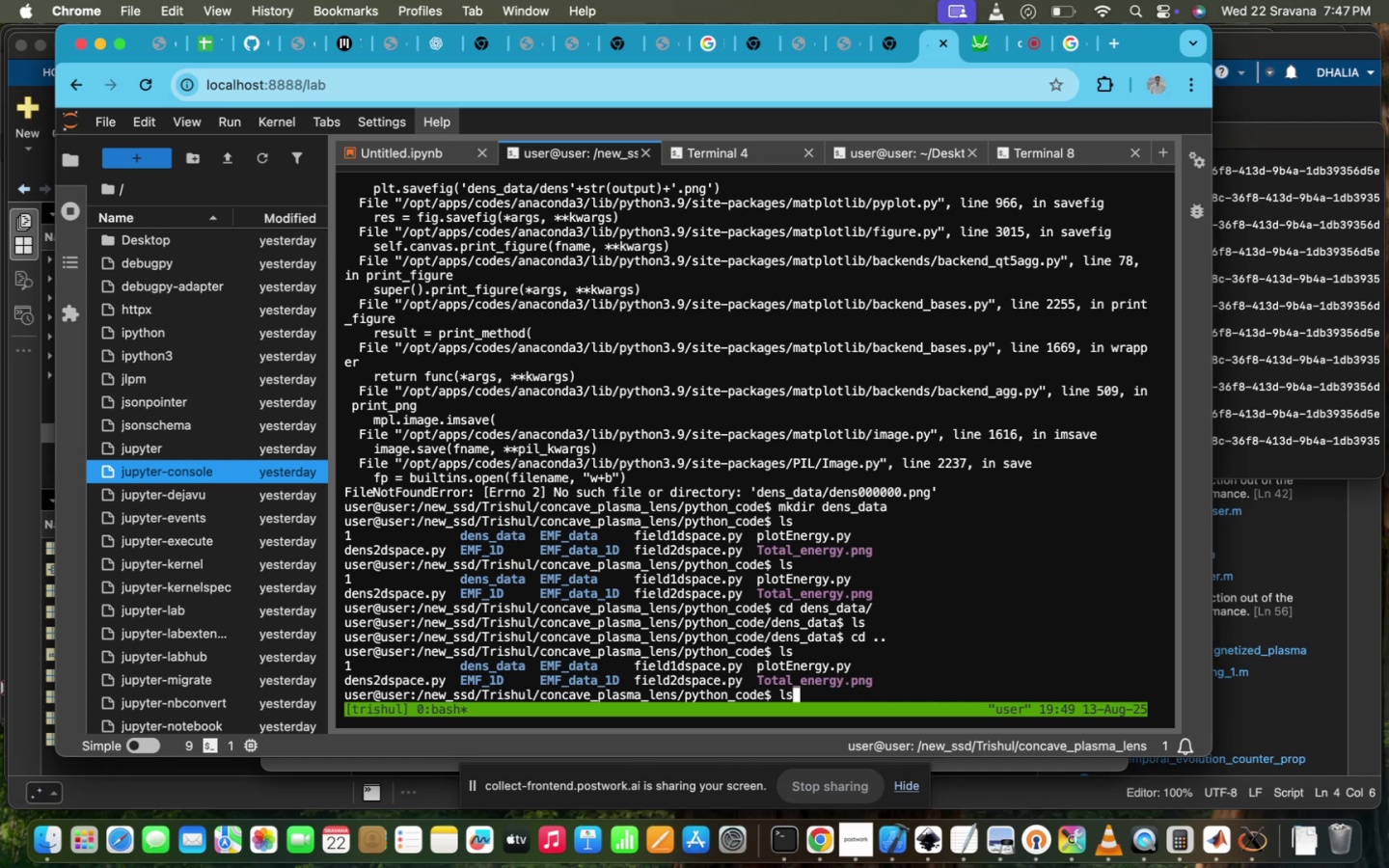 
key(ArrowUp)
 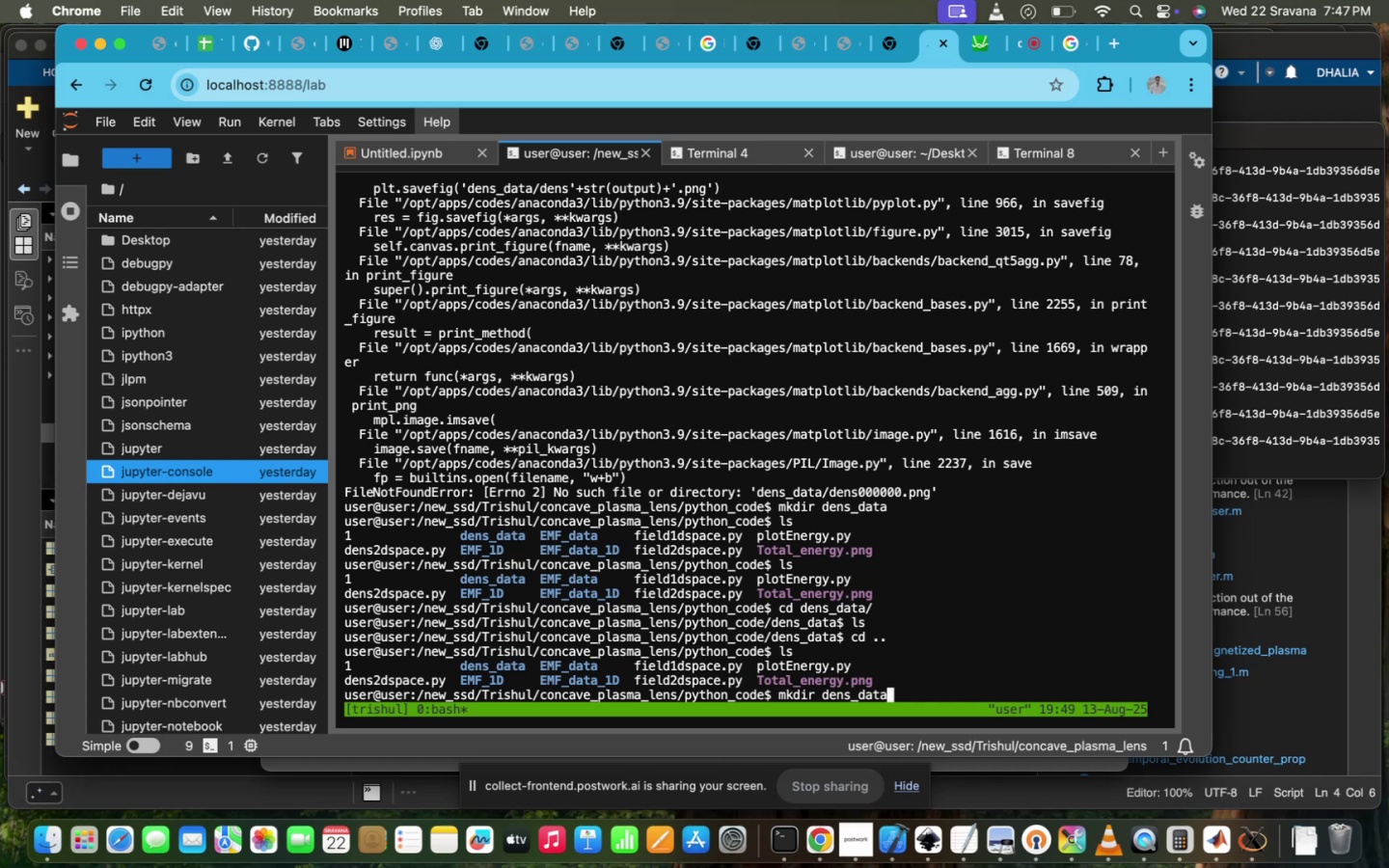 
key(ArrowUp)
 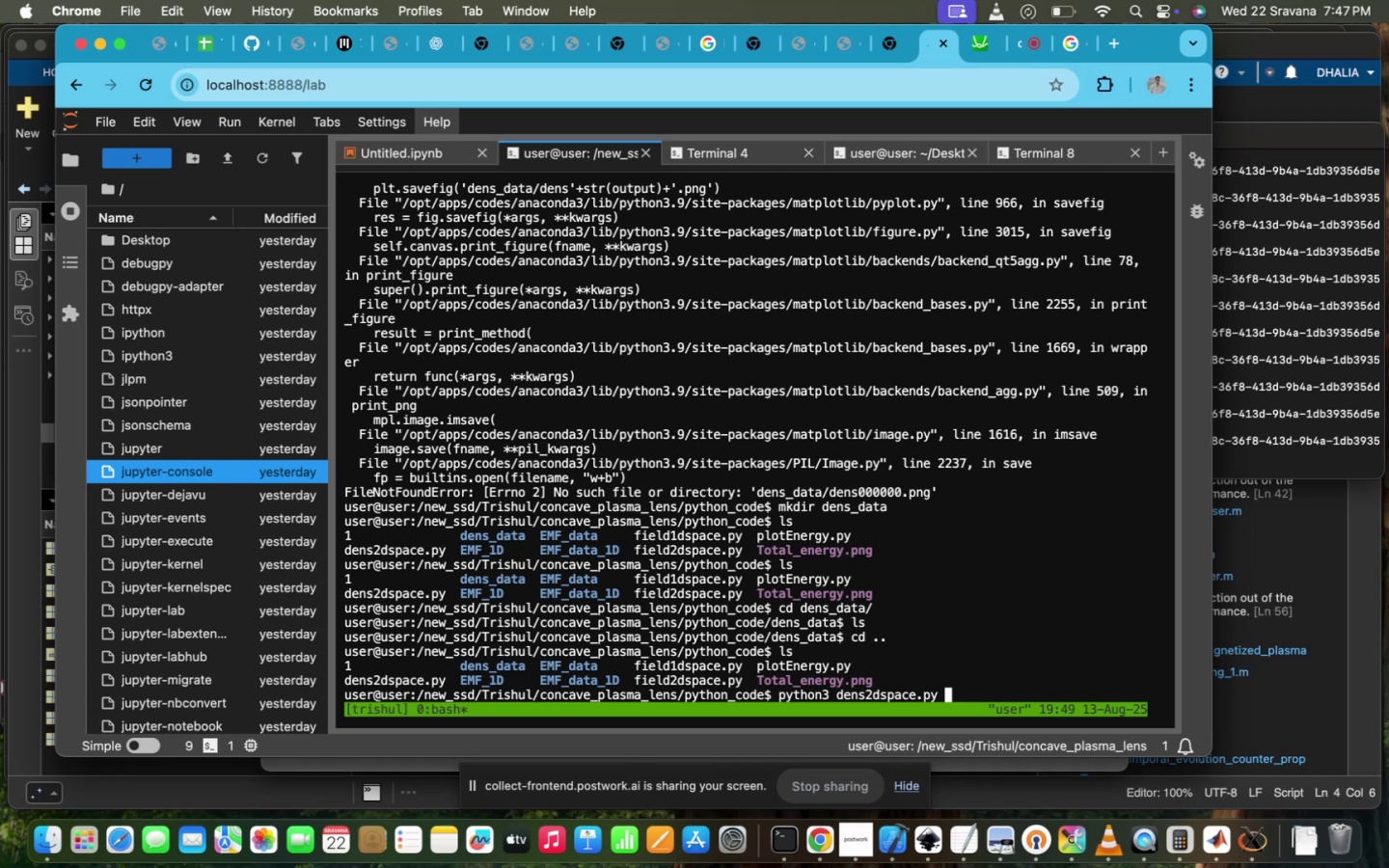 
key(ArrowUp)
 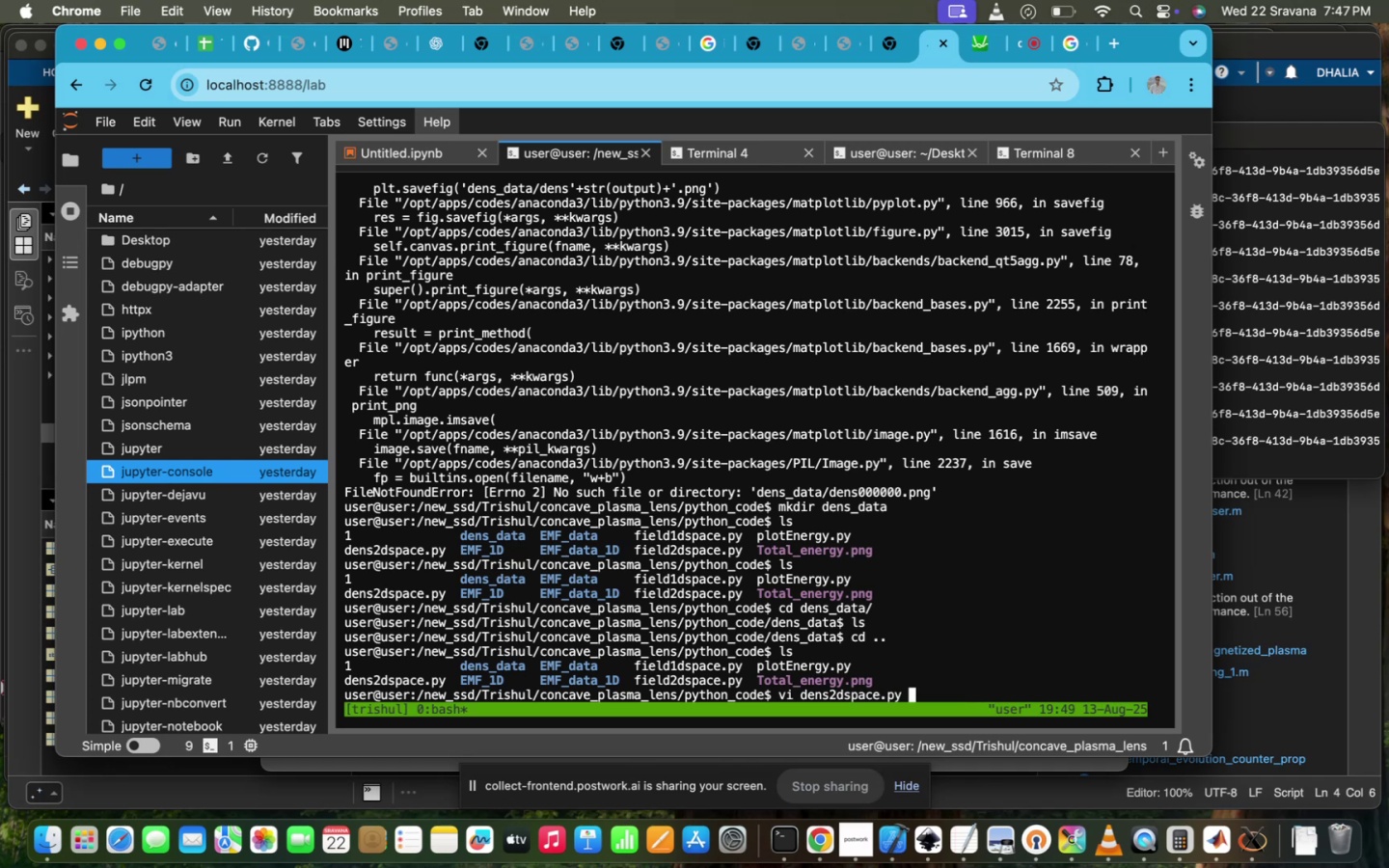 
key(ArrowDown)
 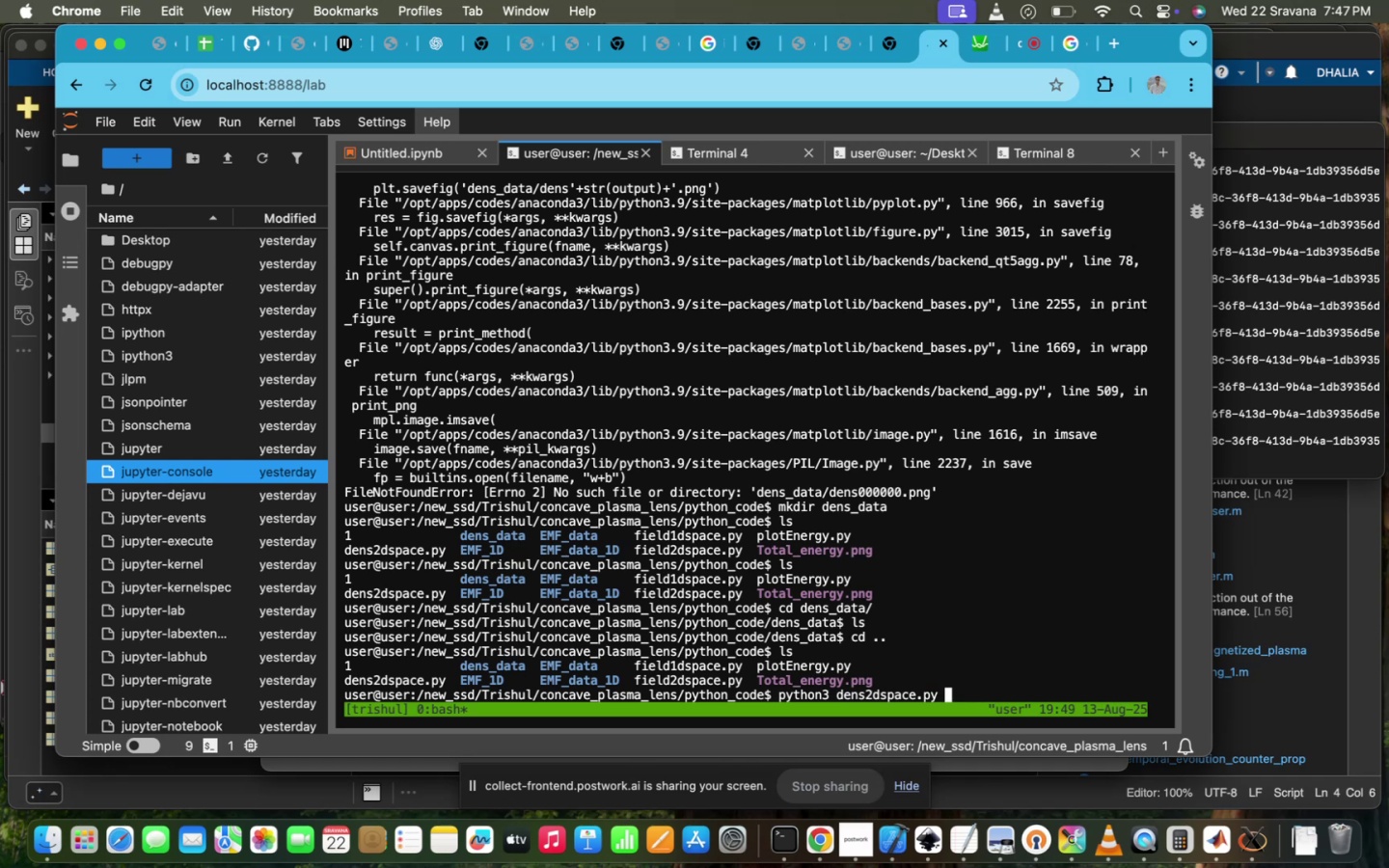 
key(Enter)
 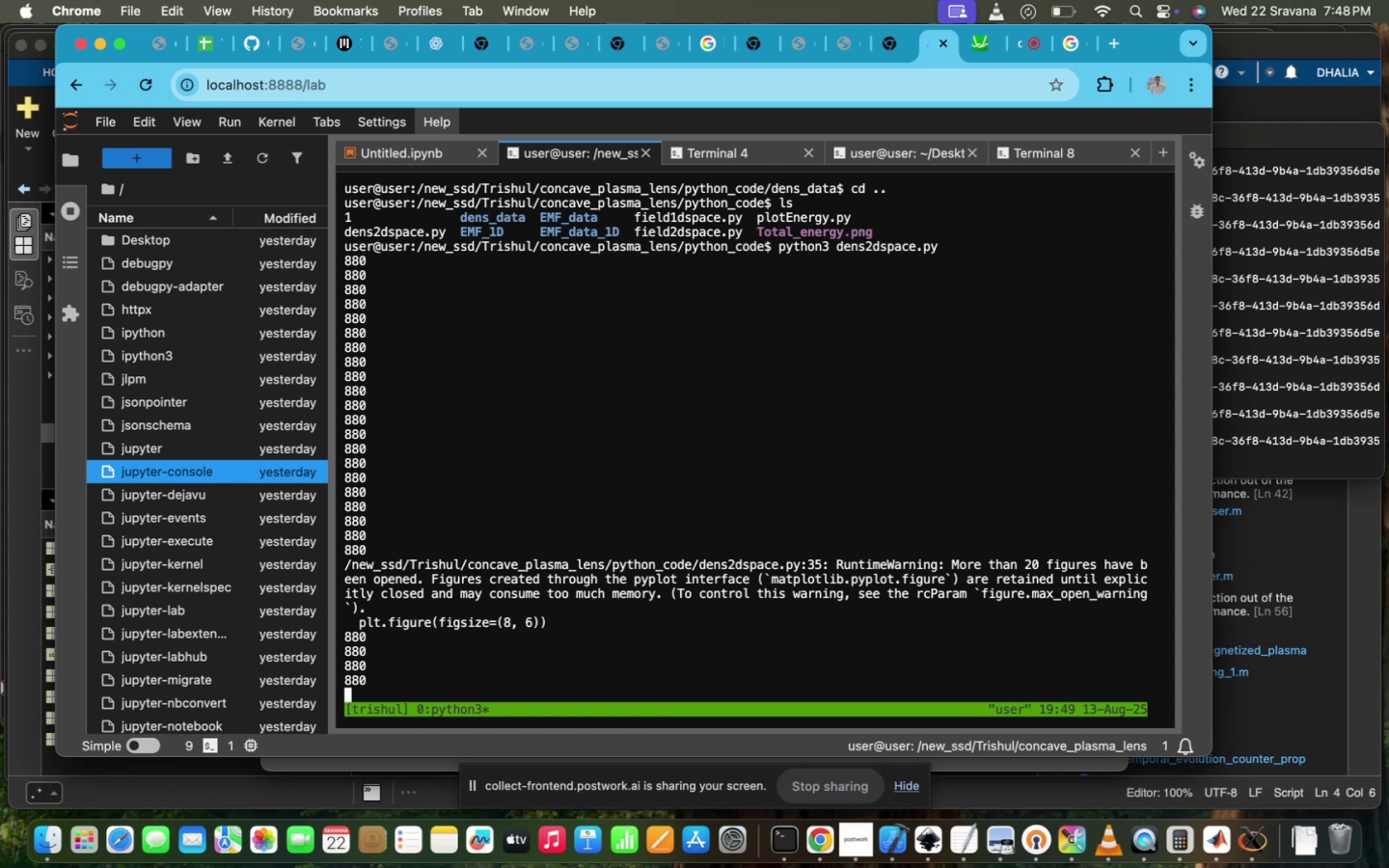 
wait(40.39)
 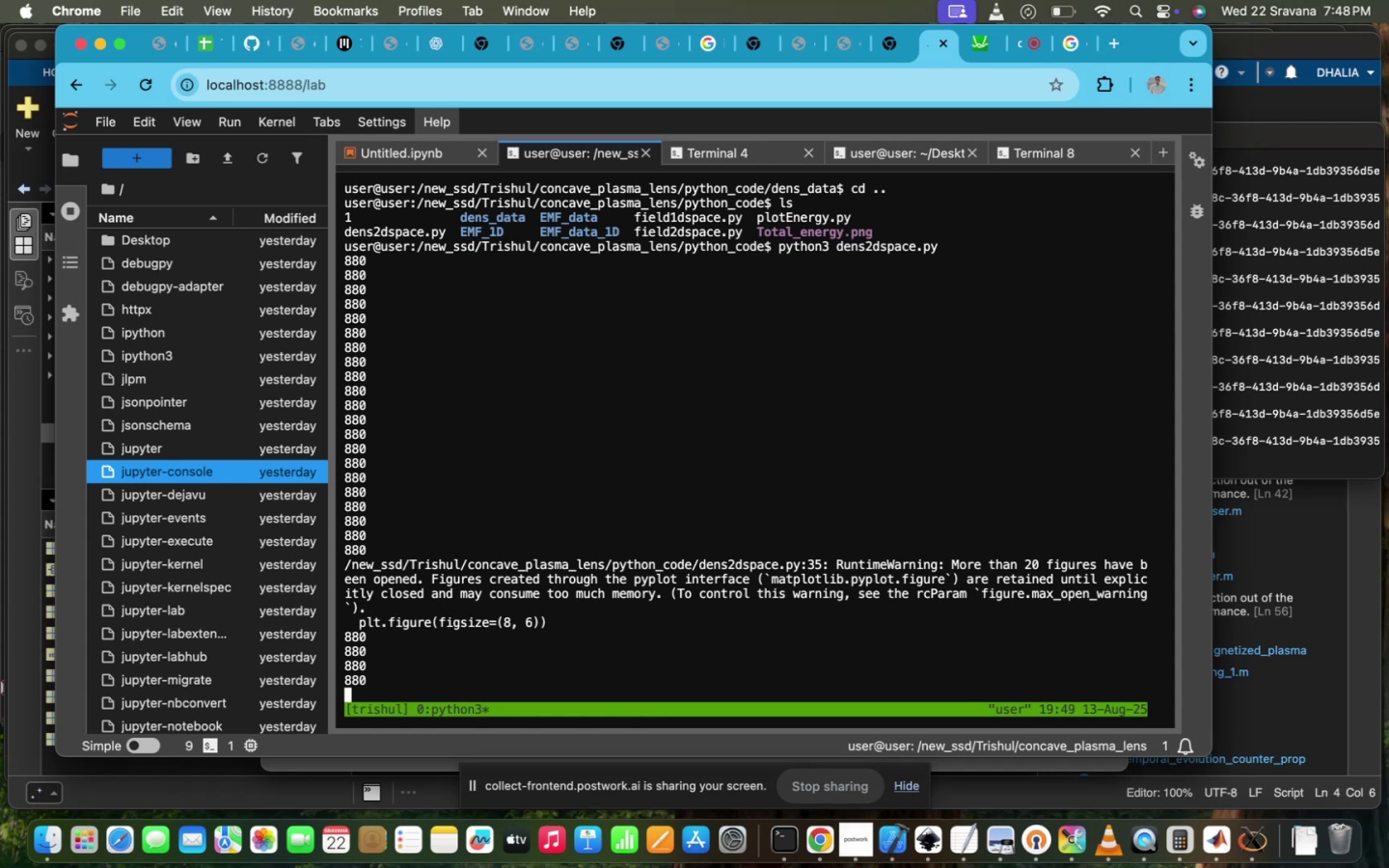 
key(ArrowUp)
 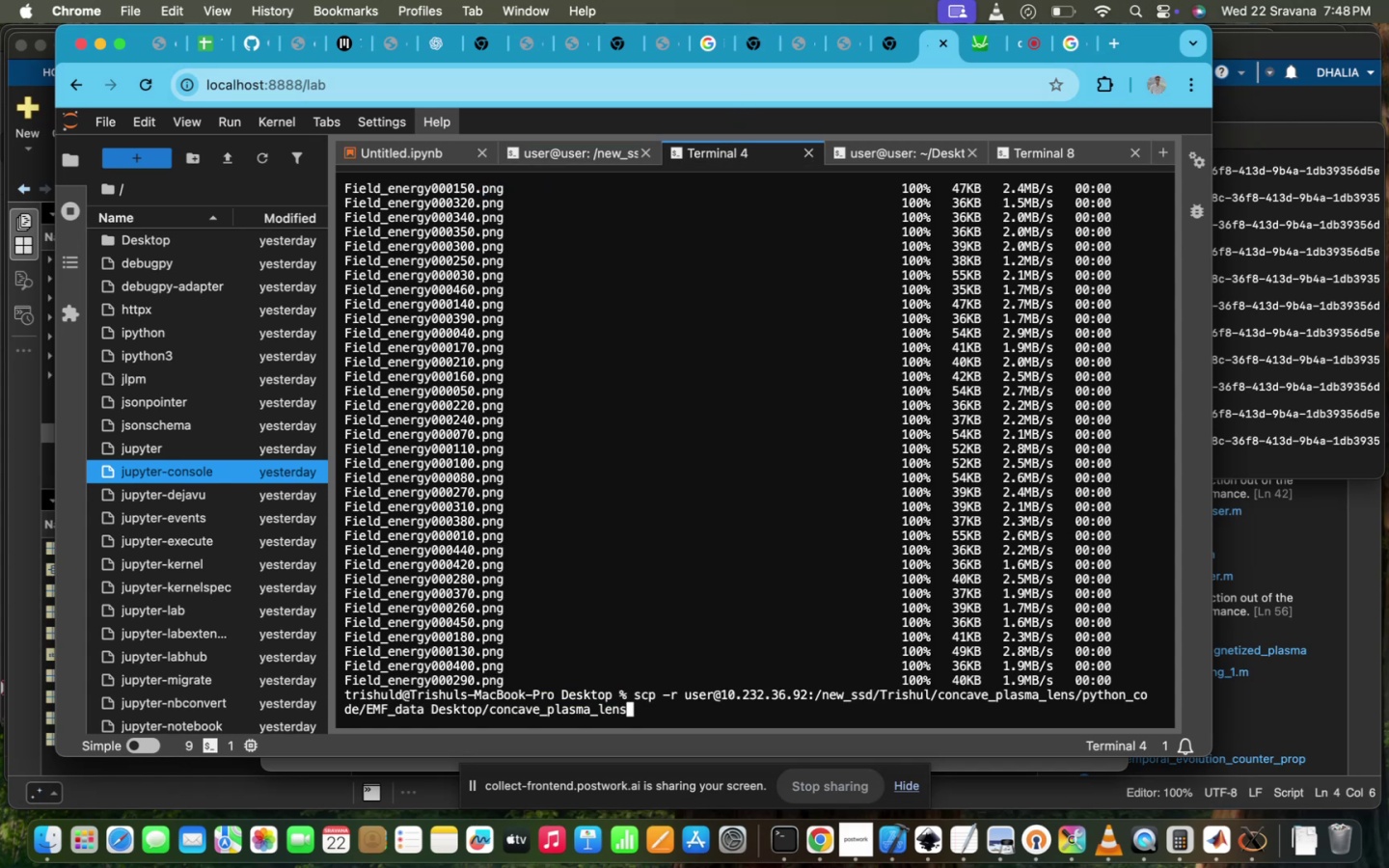 
hold_key(key=ArrowLeft, duration=1.5)
 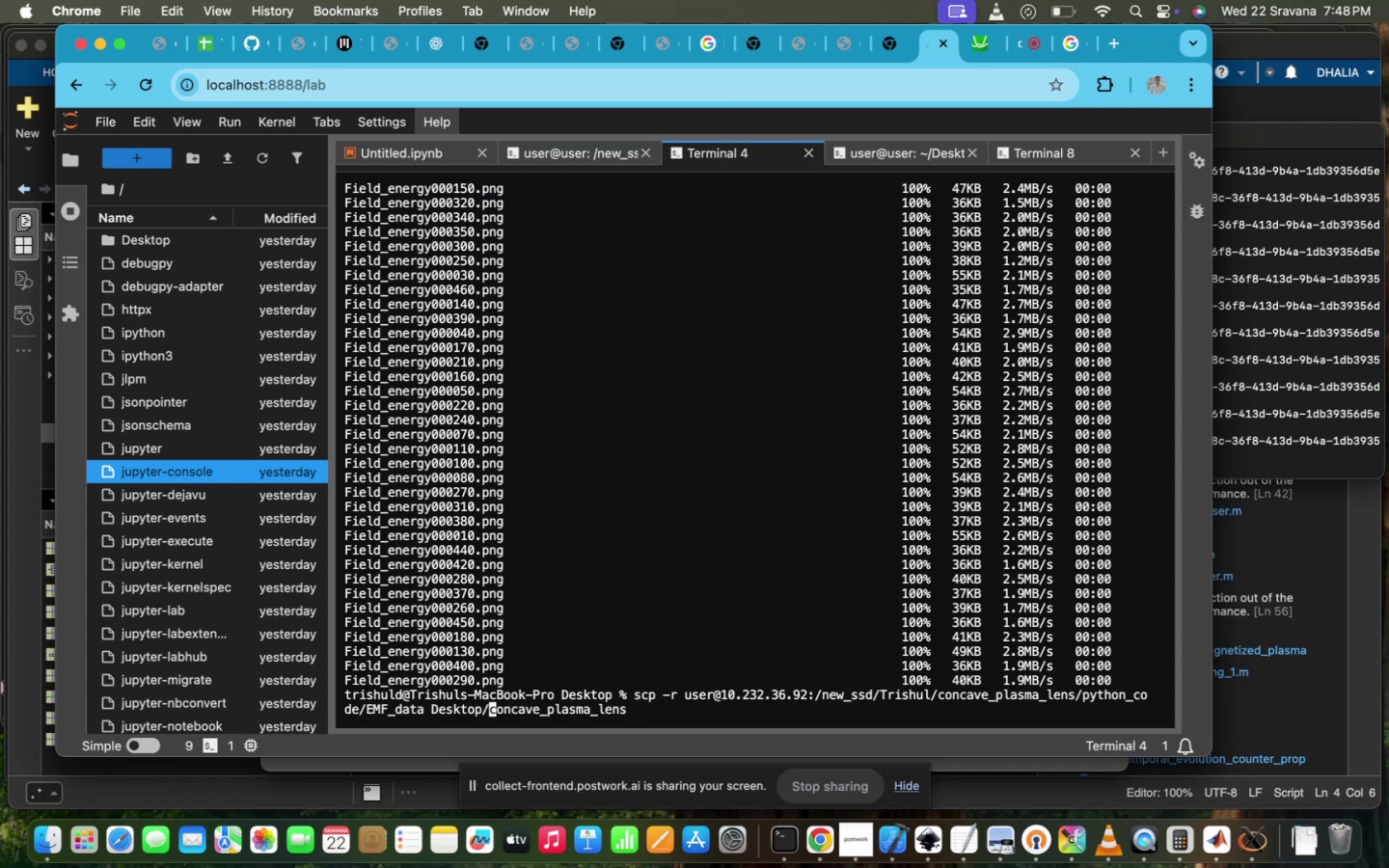 
hold_key(key=ArrowLeft, duration=1.51)
 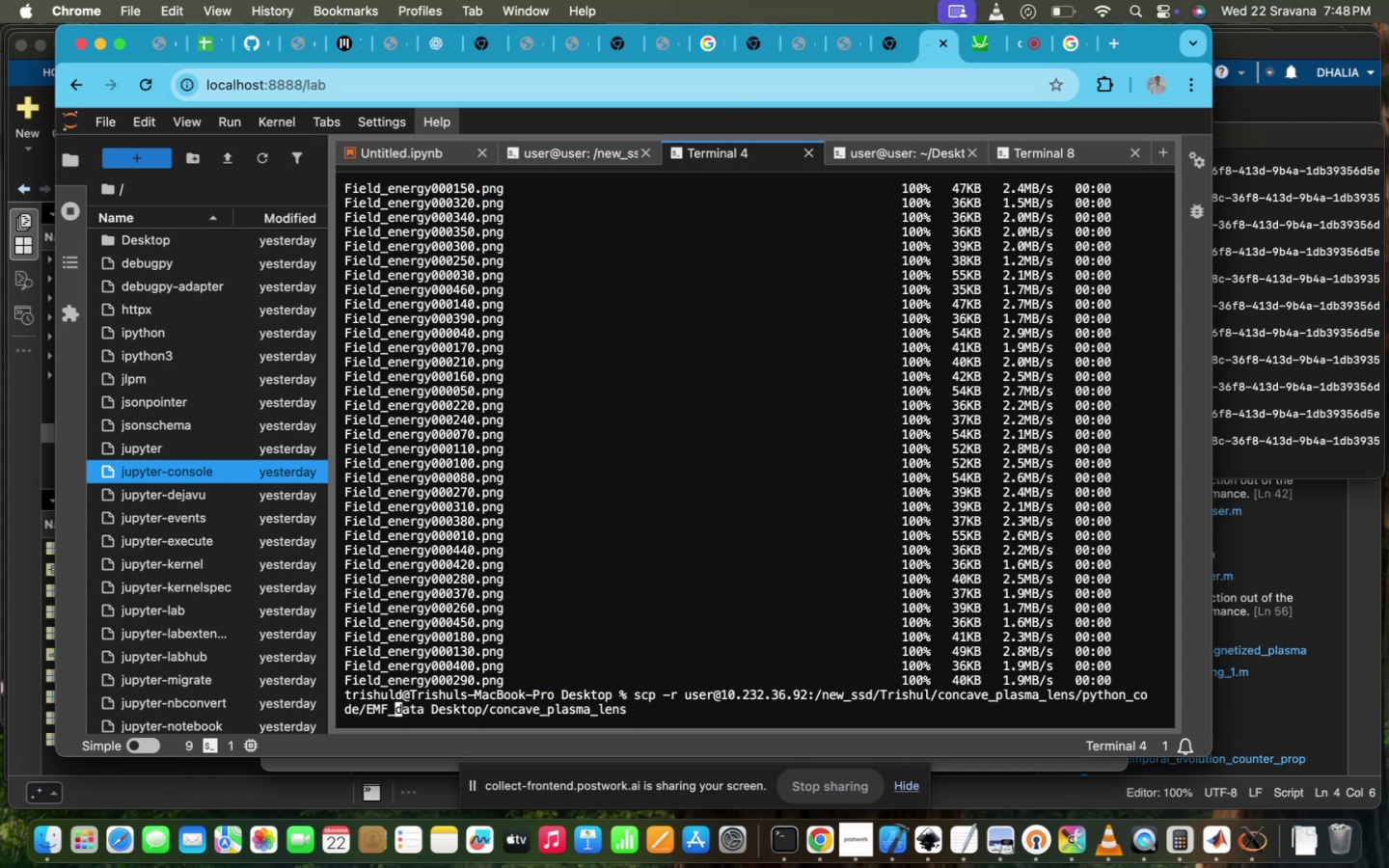 
key(ArrowLeft)
 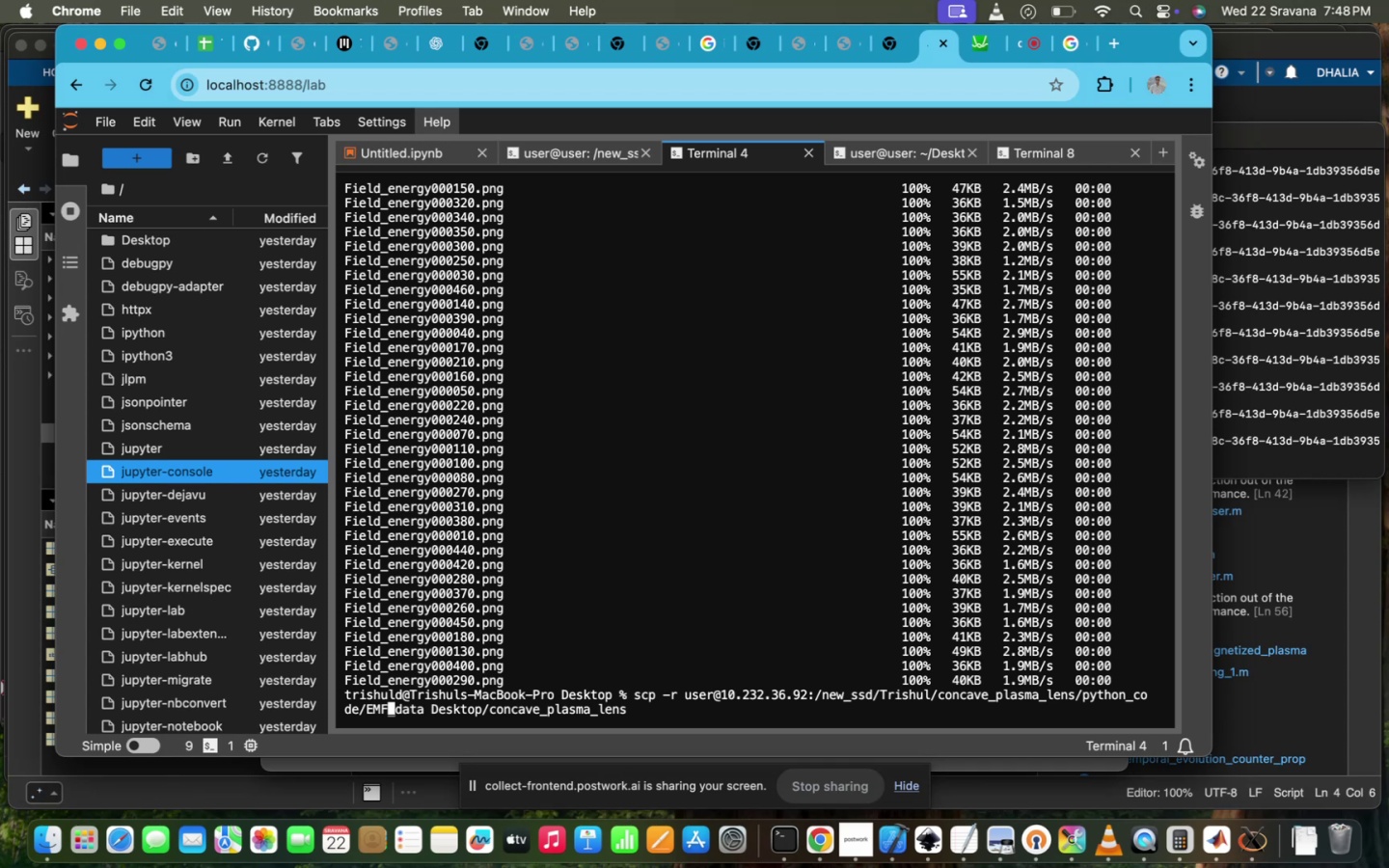 
key(Backspace)
 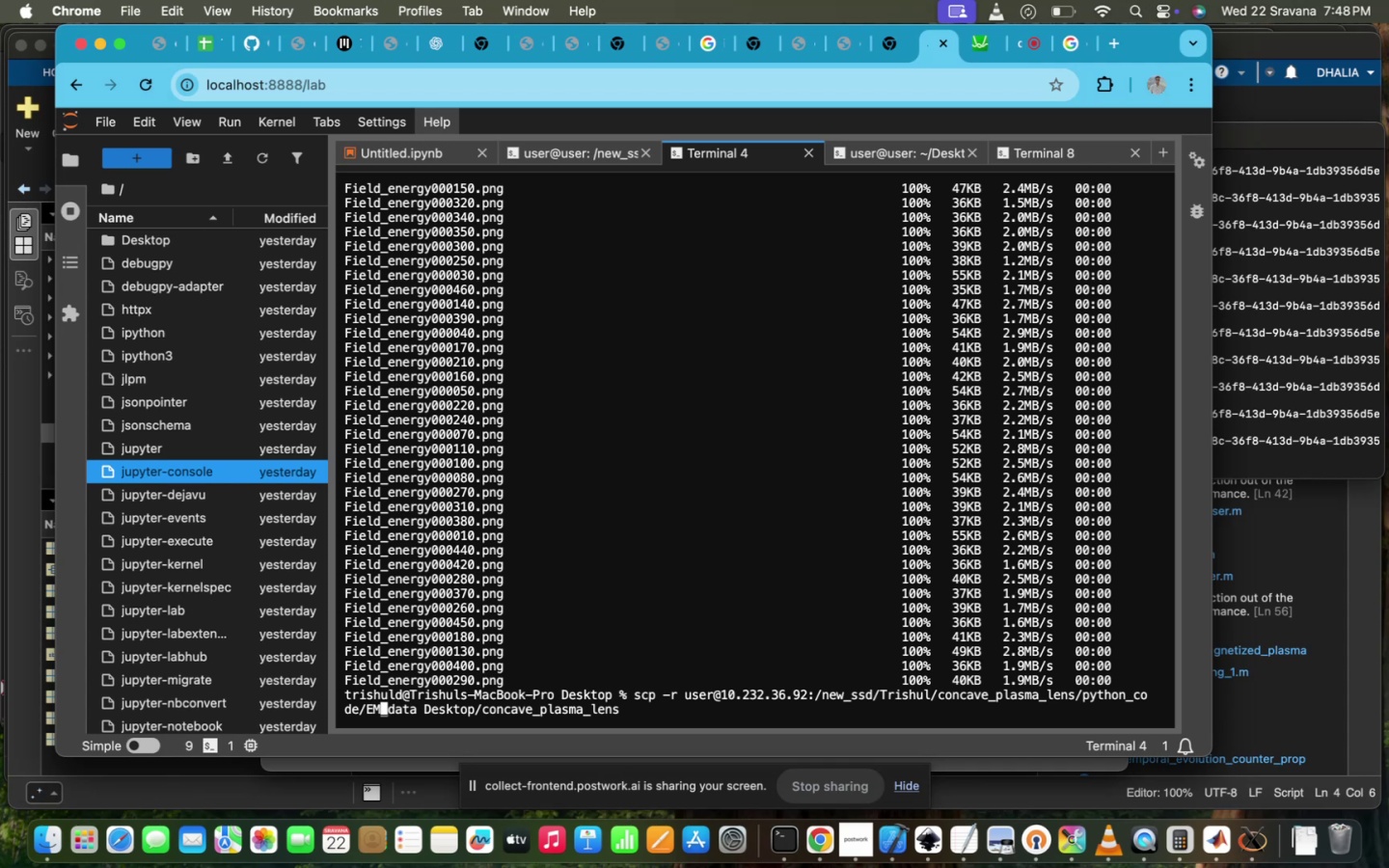 
key(Backspace)
 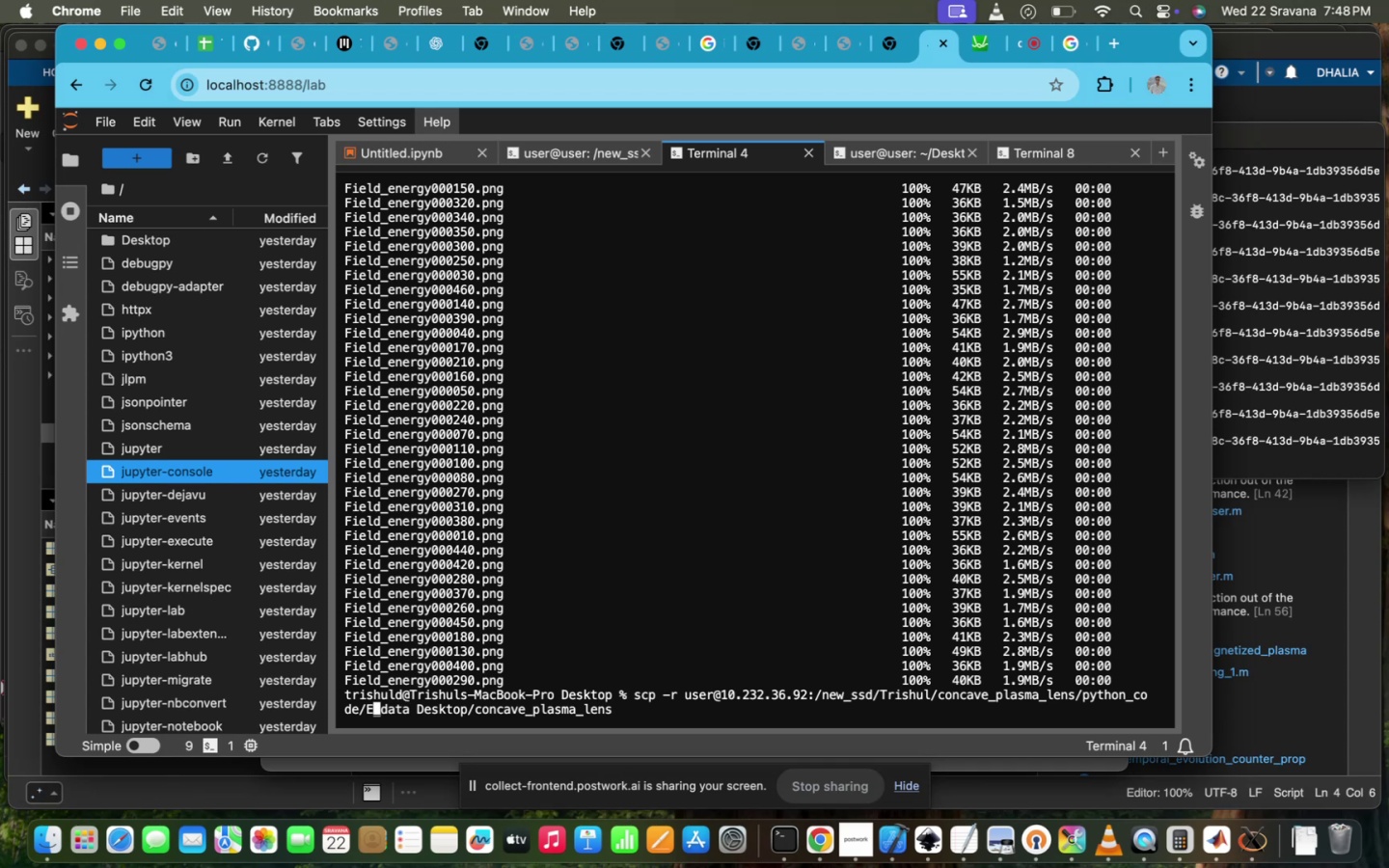 
key(Backspace)
 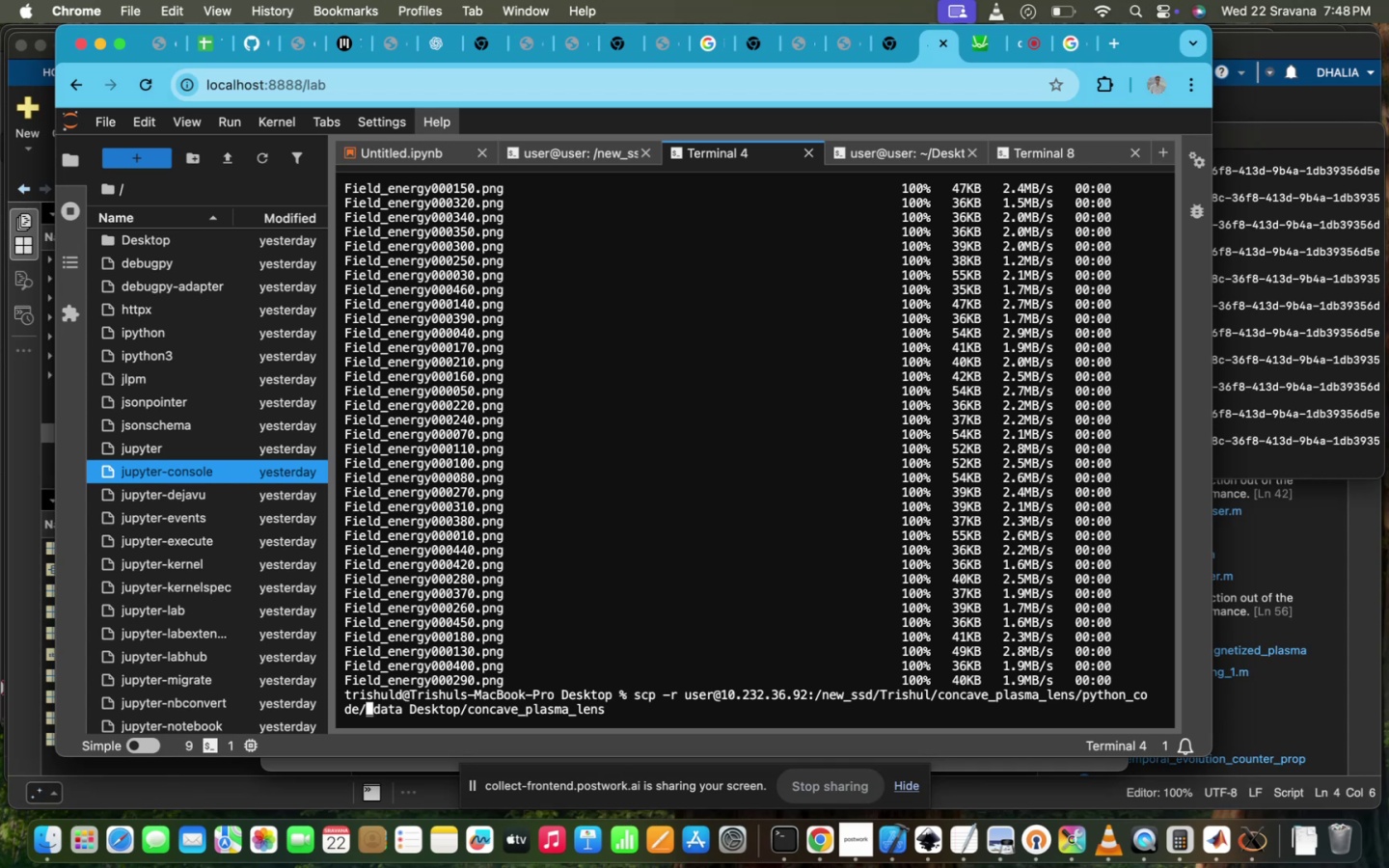 
key(Backspace)
 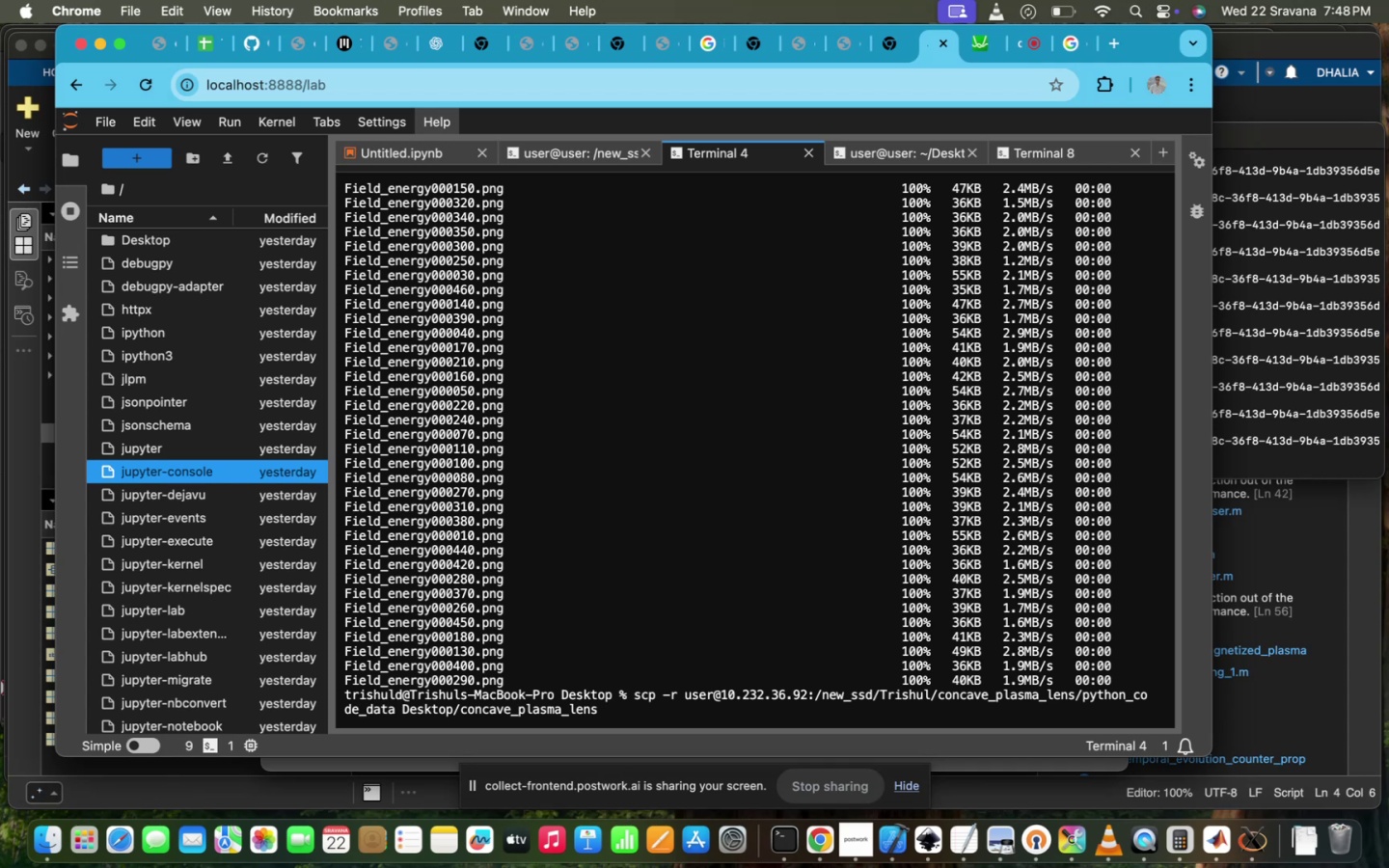 
type(/dens)
 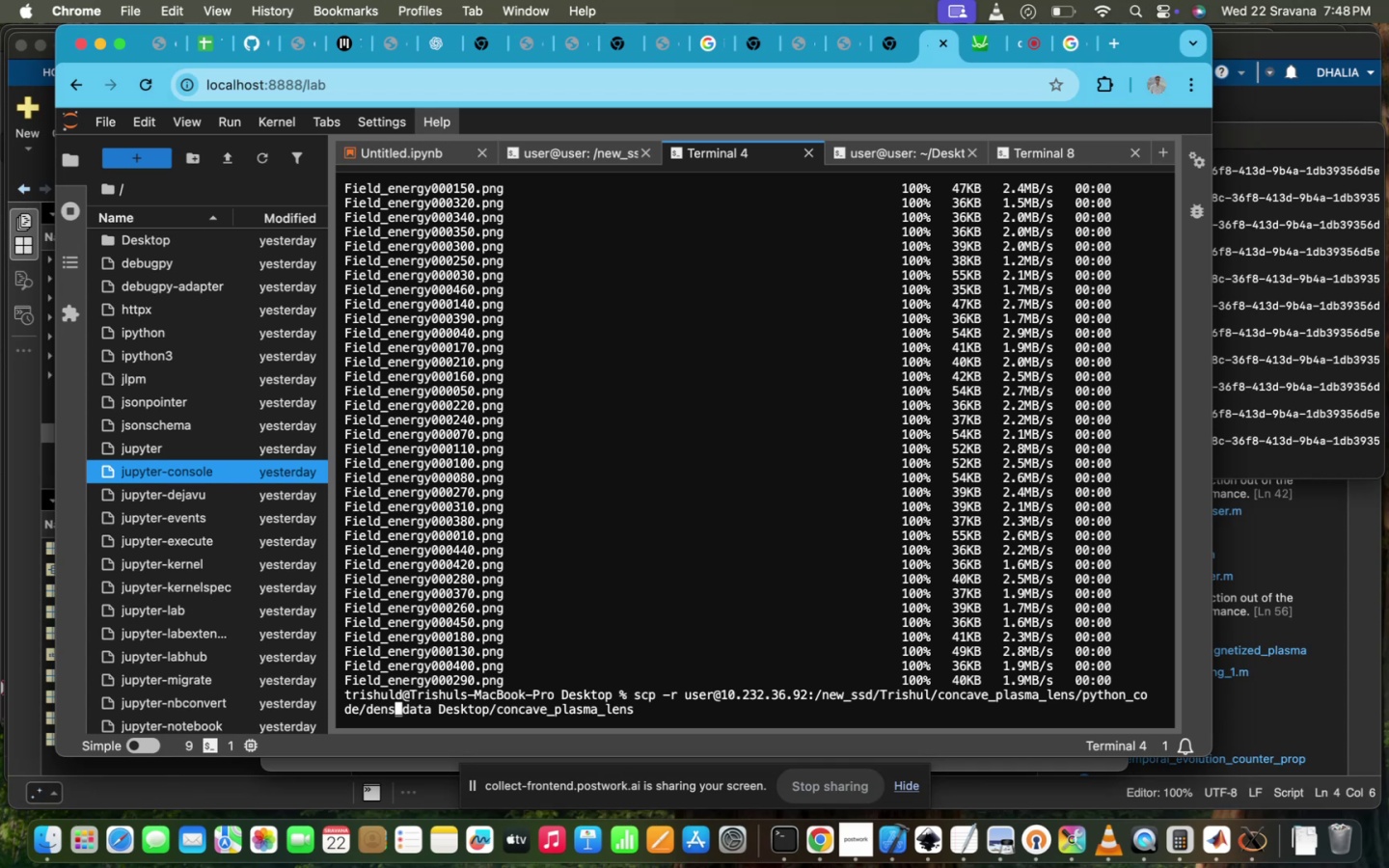 
key(Enter)
 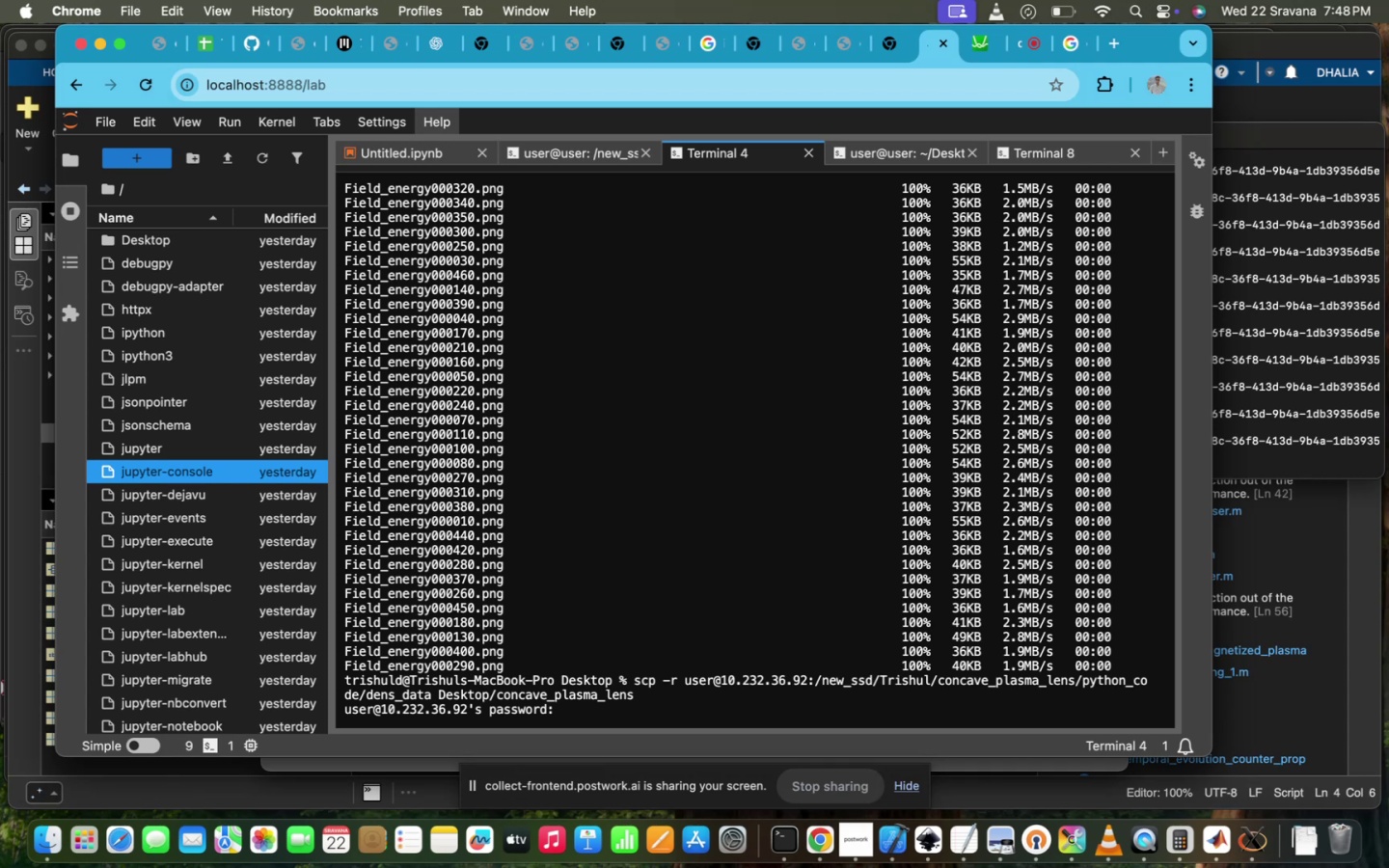 
type(ppl@iitd)
 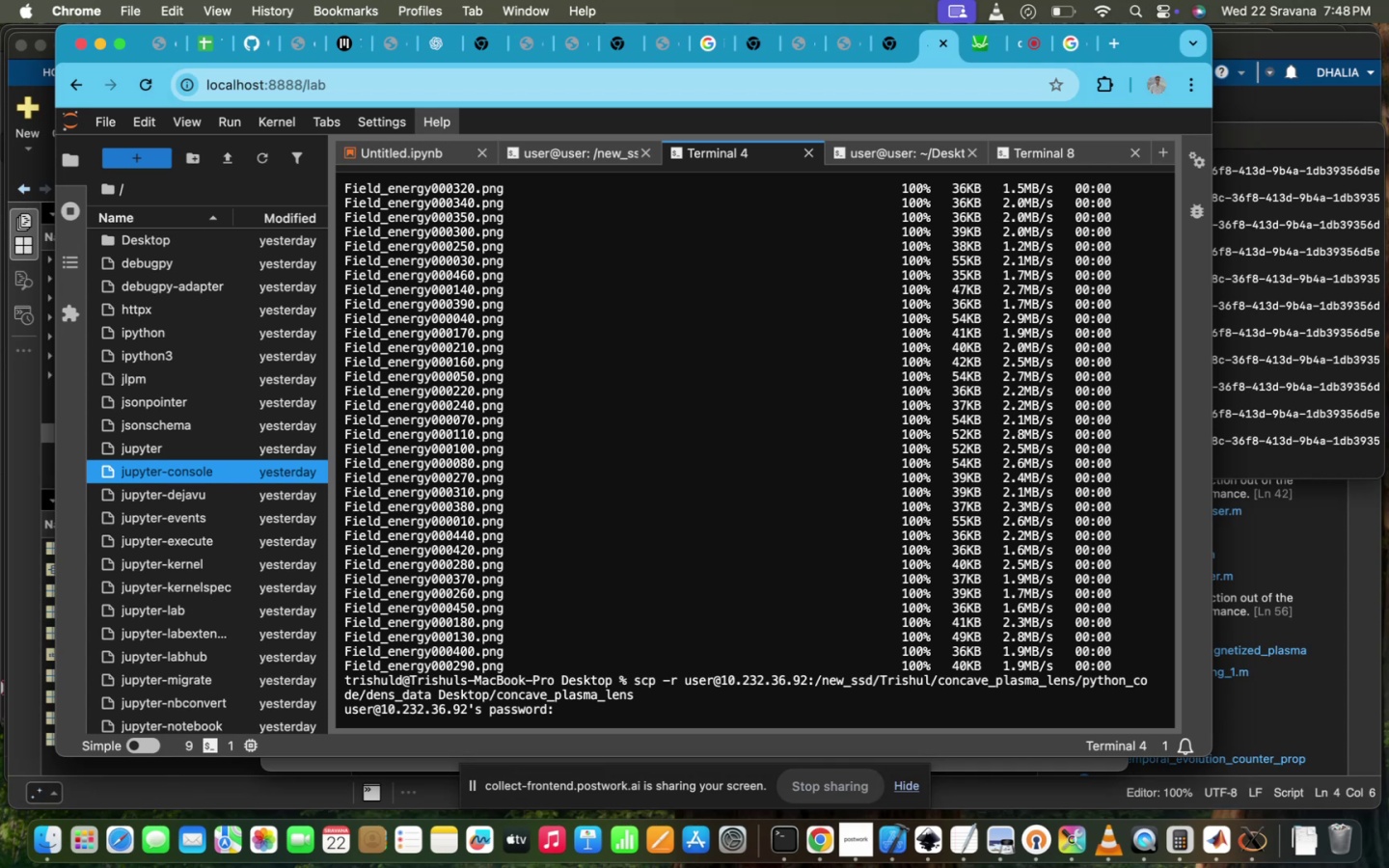 
key(Enter)
 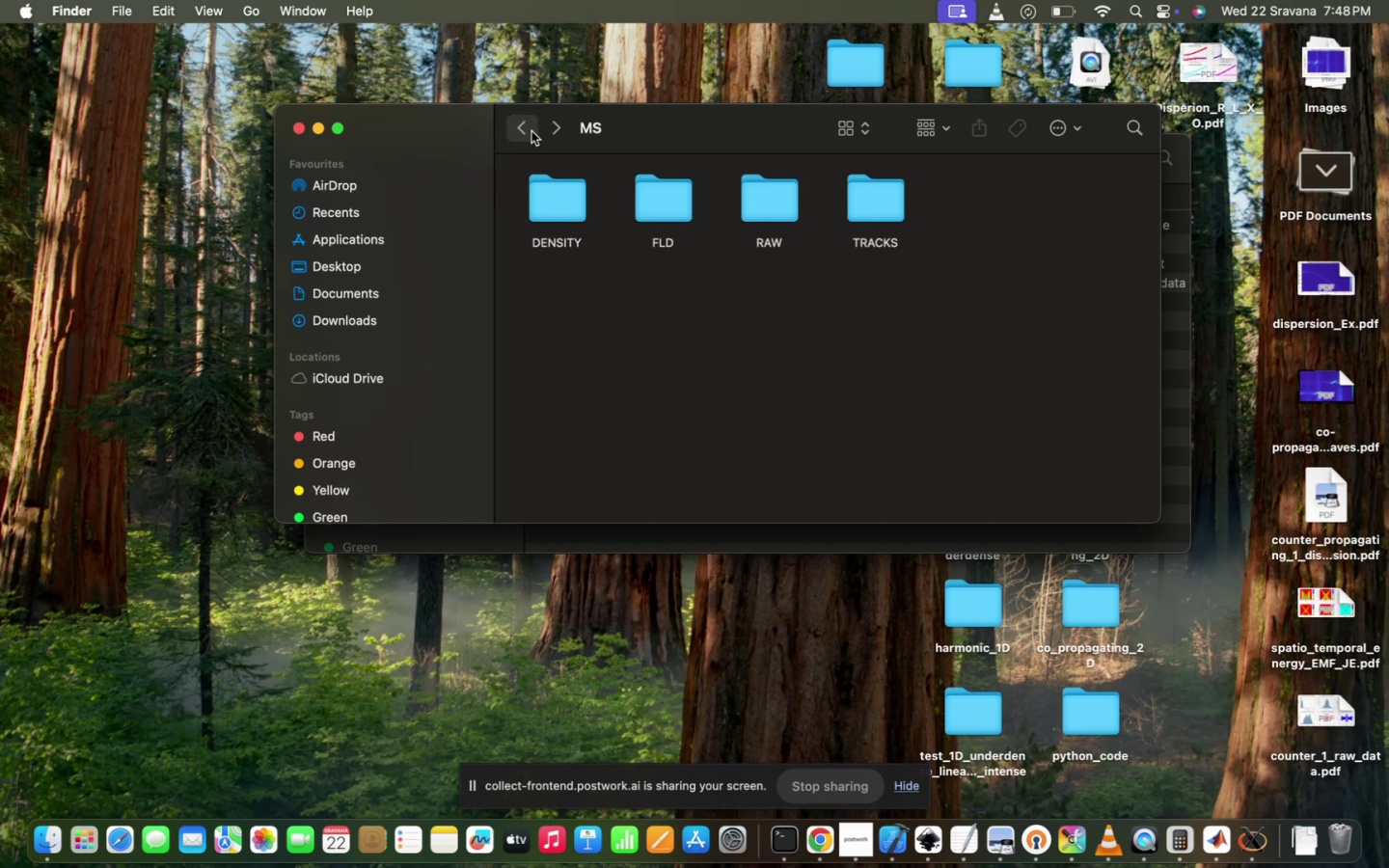 
wait(7.6)
 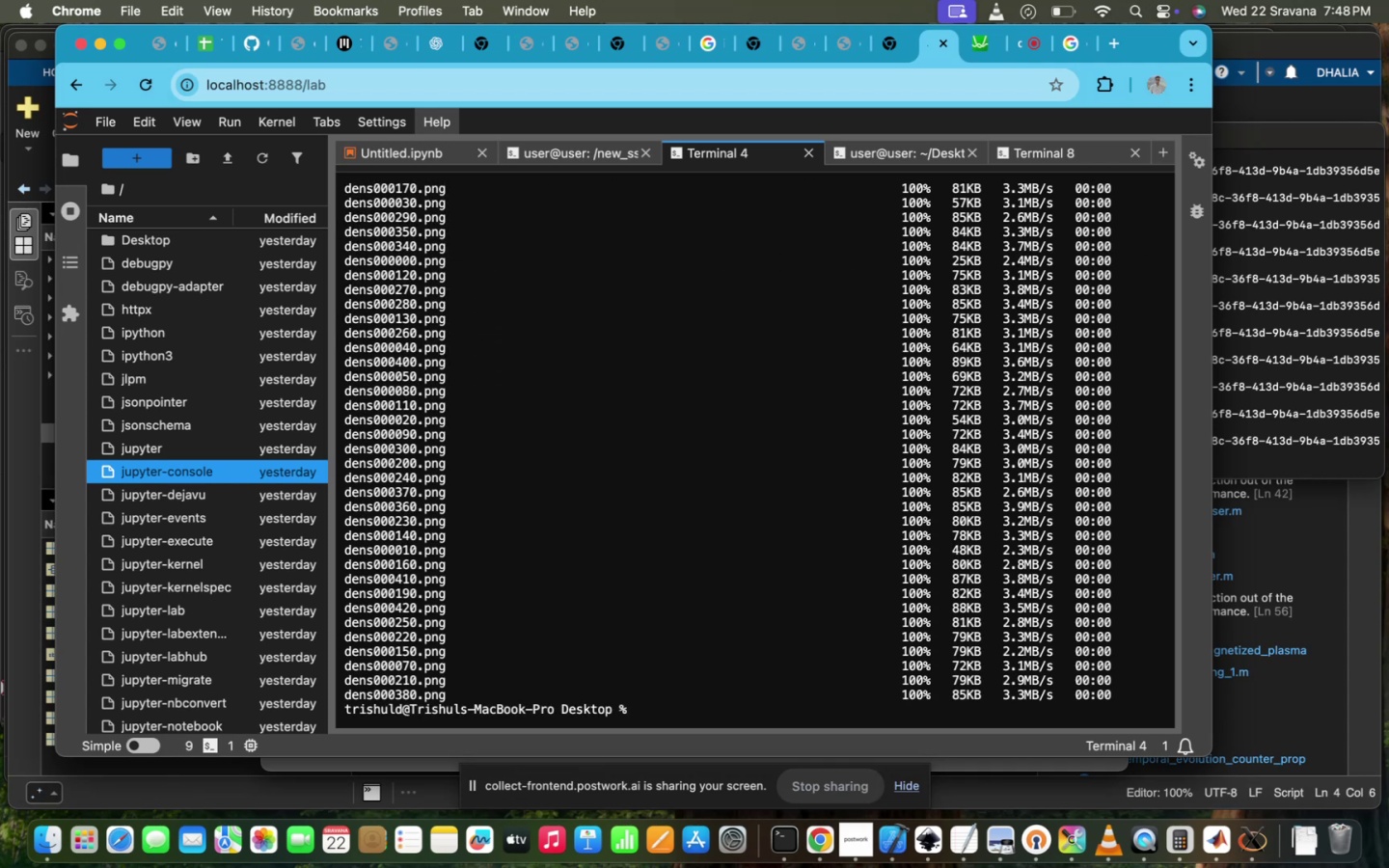 
scroll: coordinate [744, 383], scroll_direction: down, amount: 285.0
 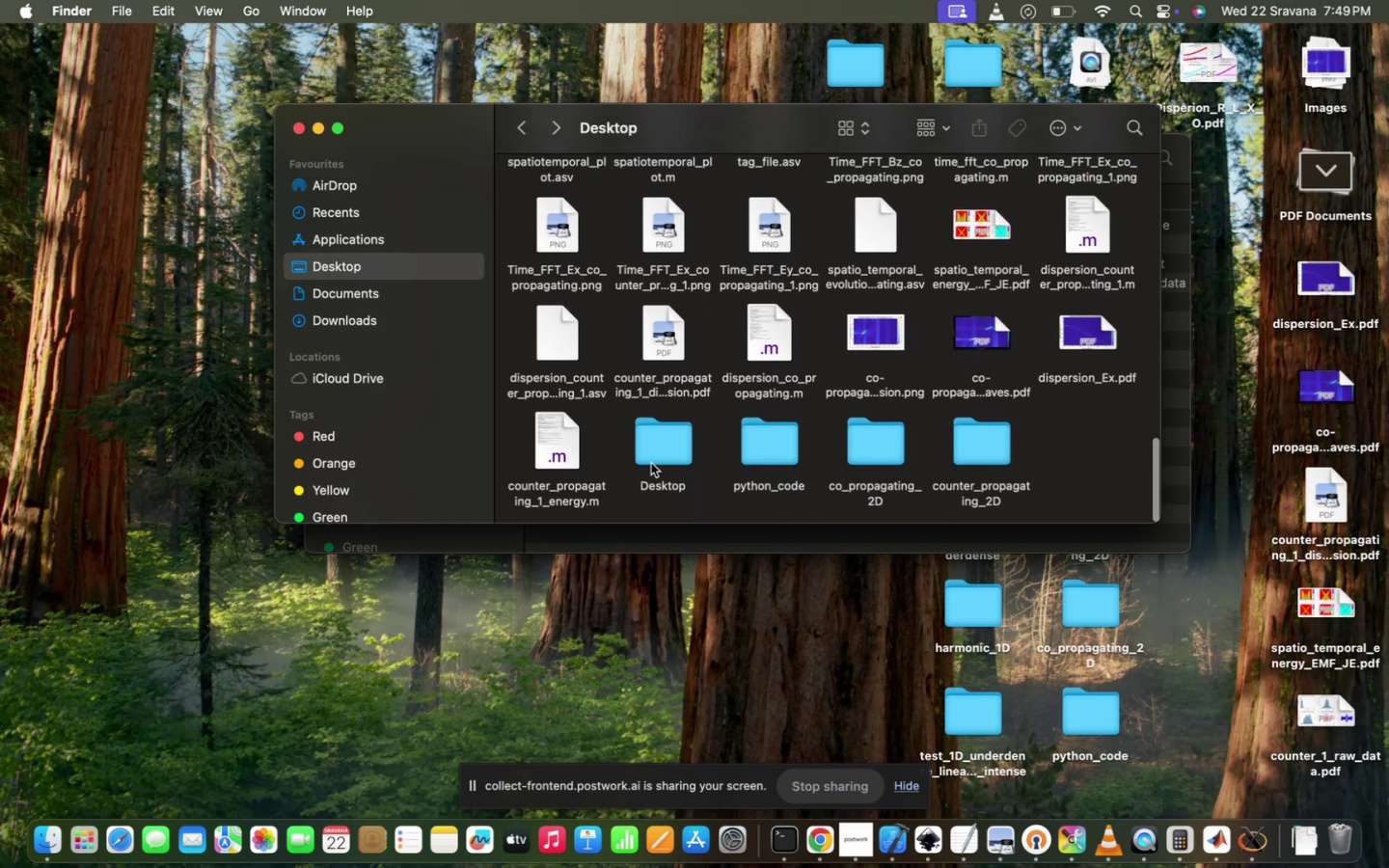 
double_click([654, 460])
 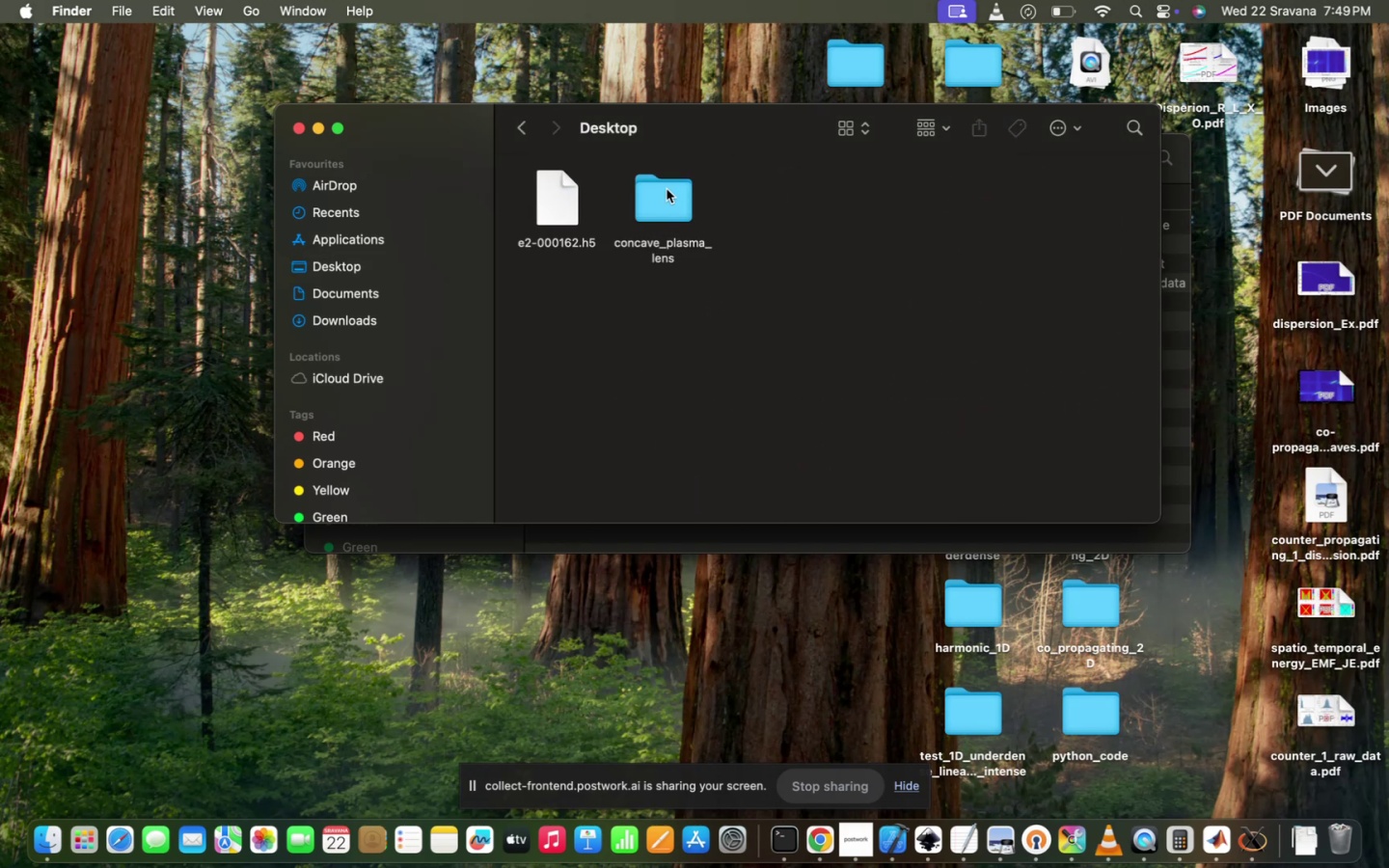 
double_click([666, 189])
 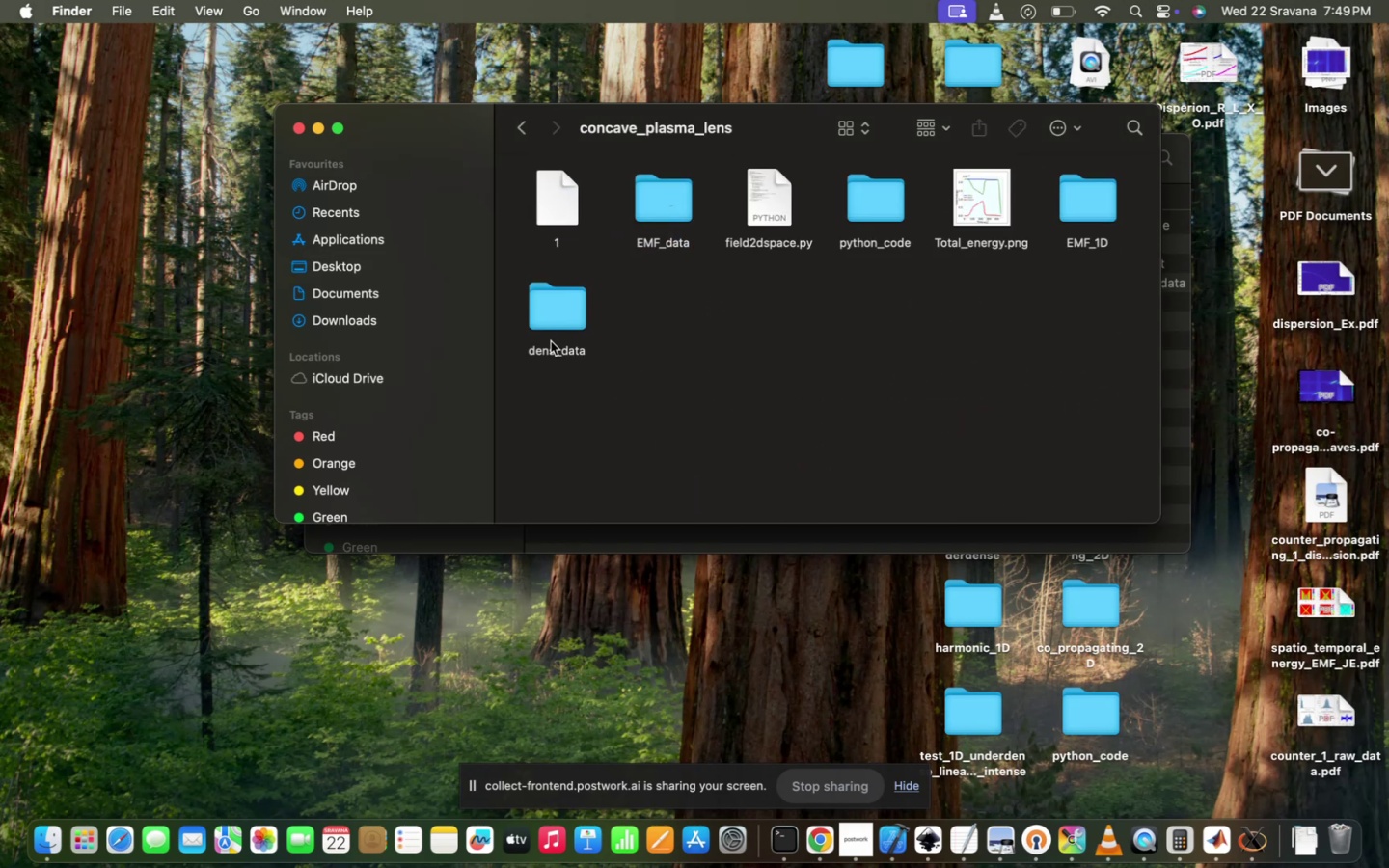 
double_click([551, 326])
 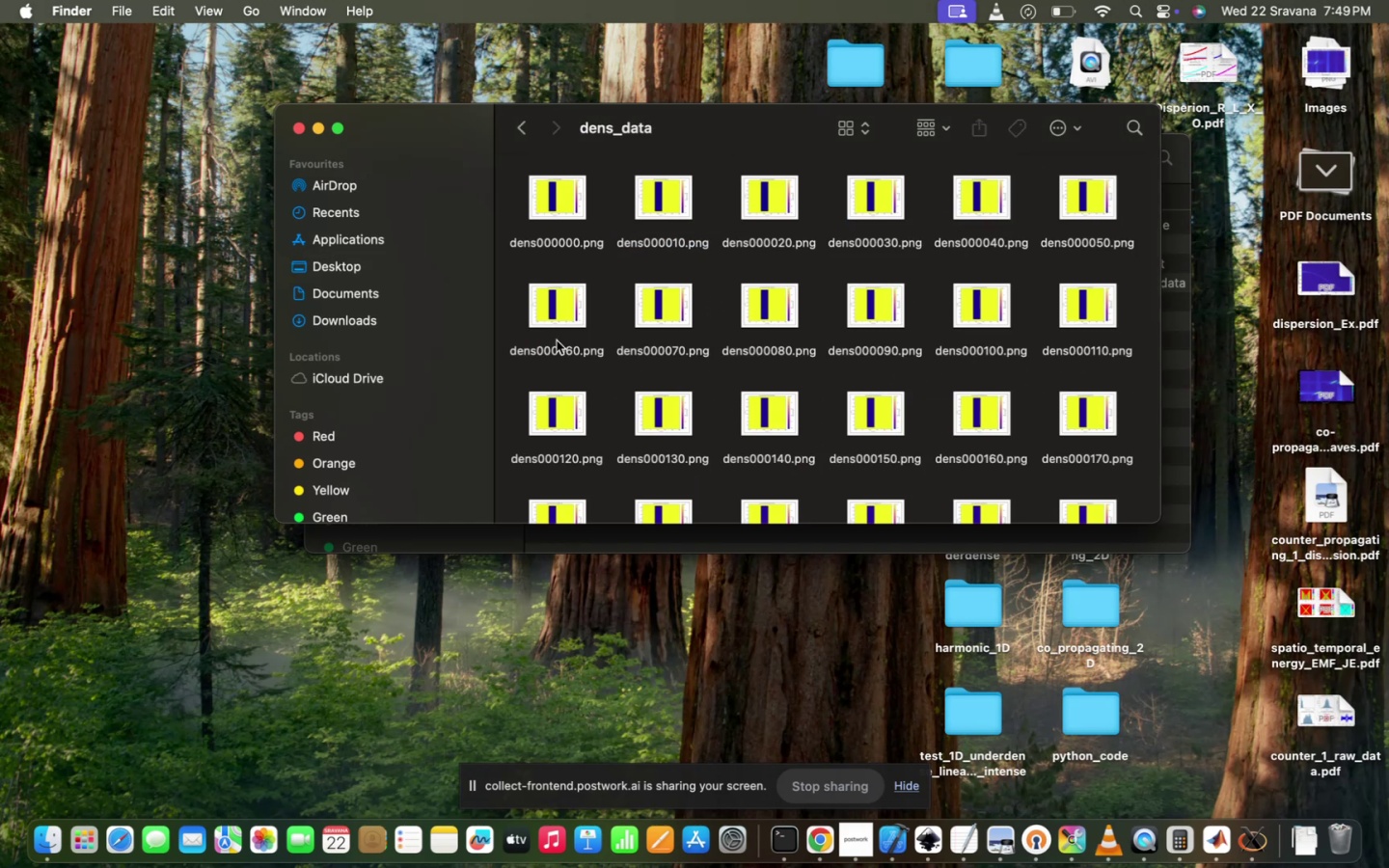 
scroll: coordinate [581, 384], scroll_direction: down, amount: 217.0
 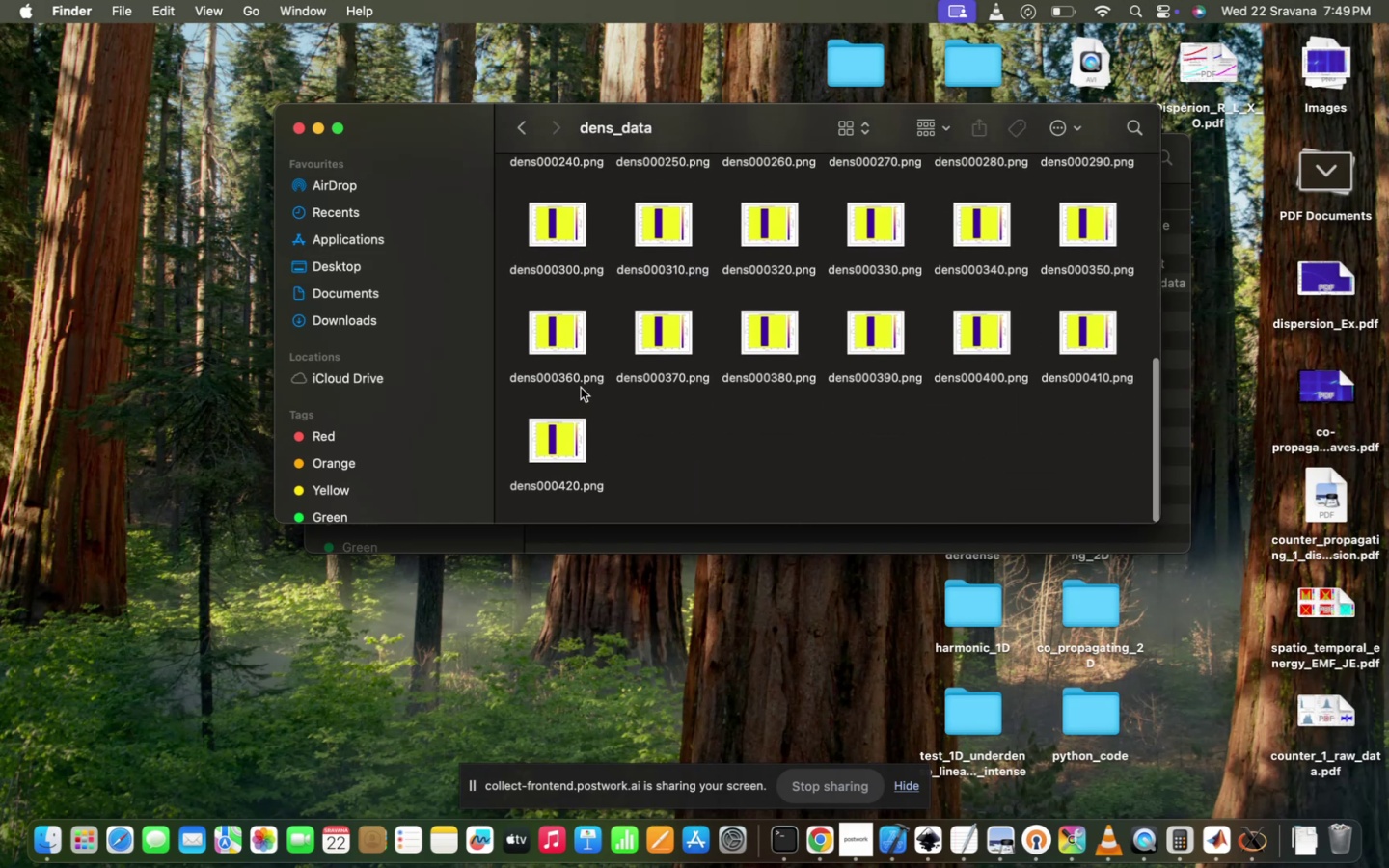 
mouse_move([560, 442])
 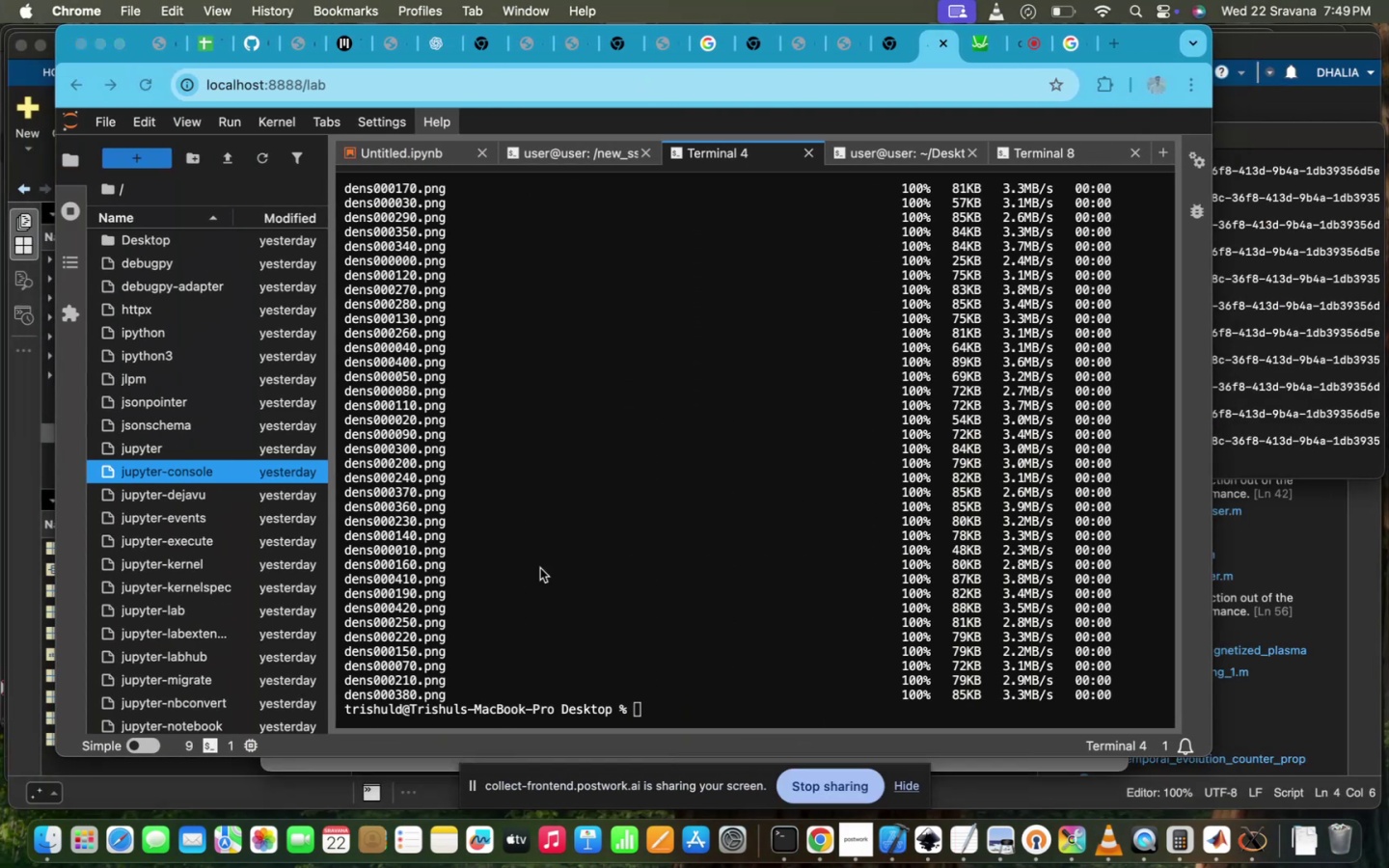 
left_click([540, 568])
 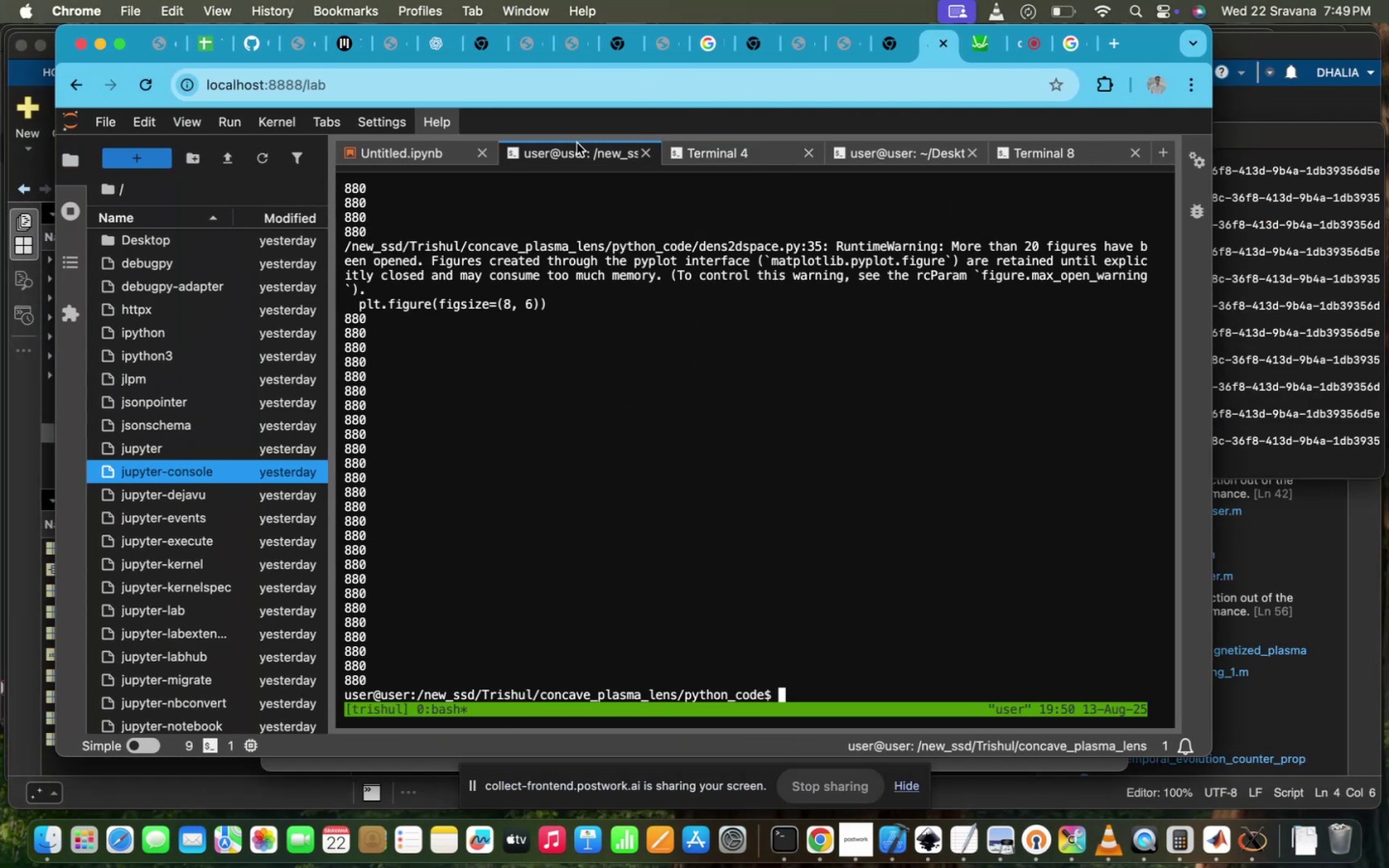 
key(ArrowUp)
 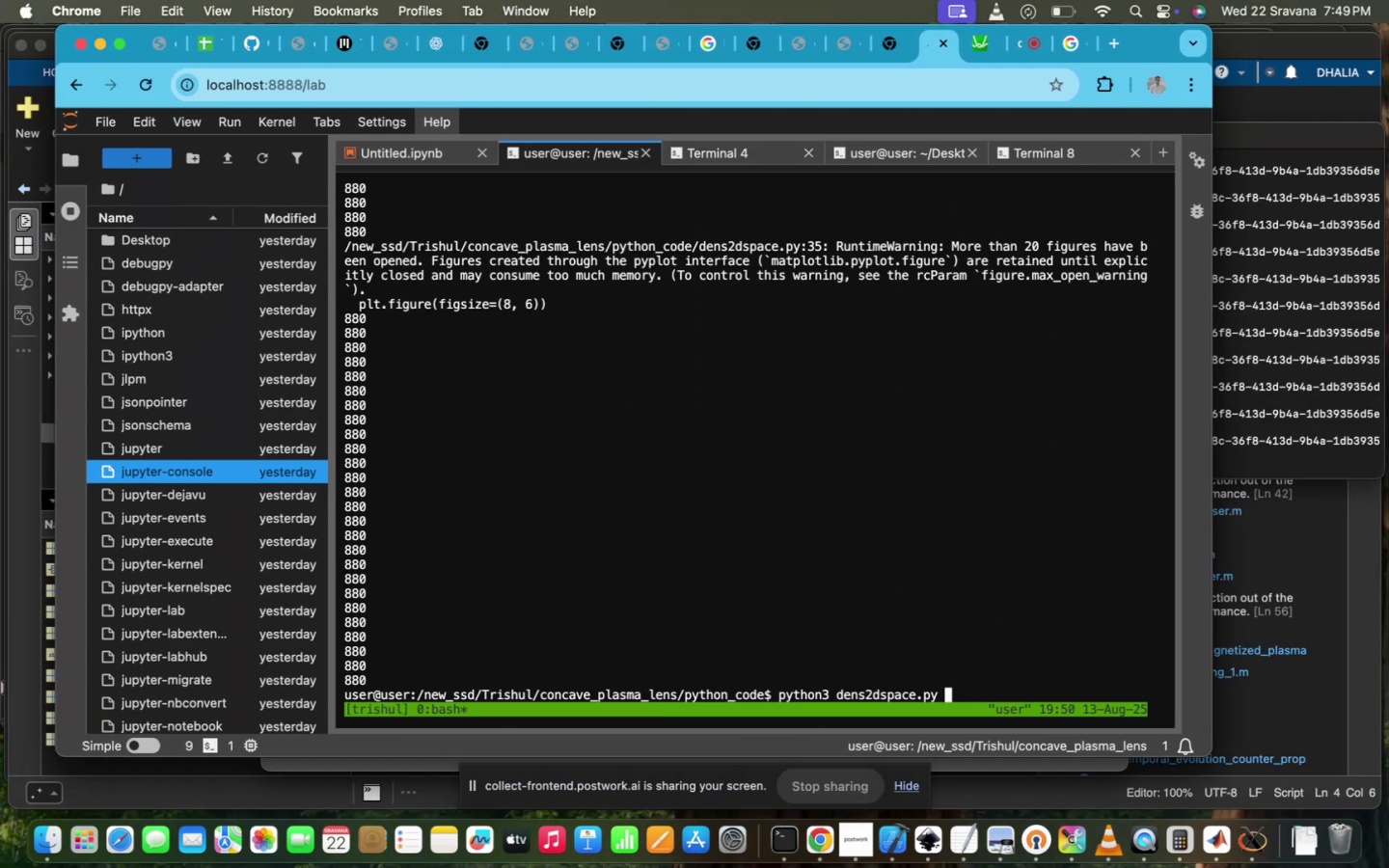 
key(ArrowUp)
 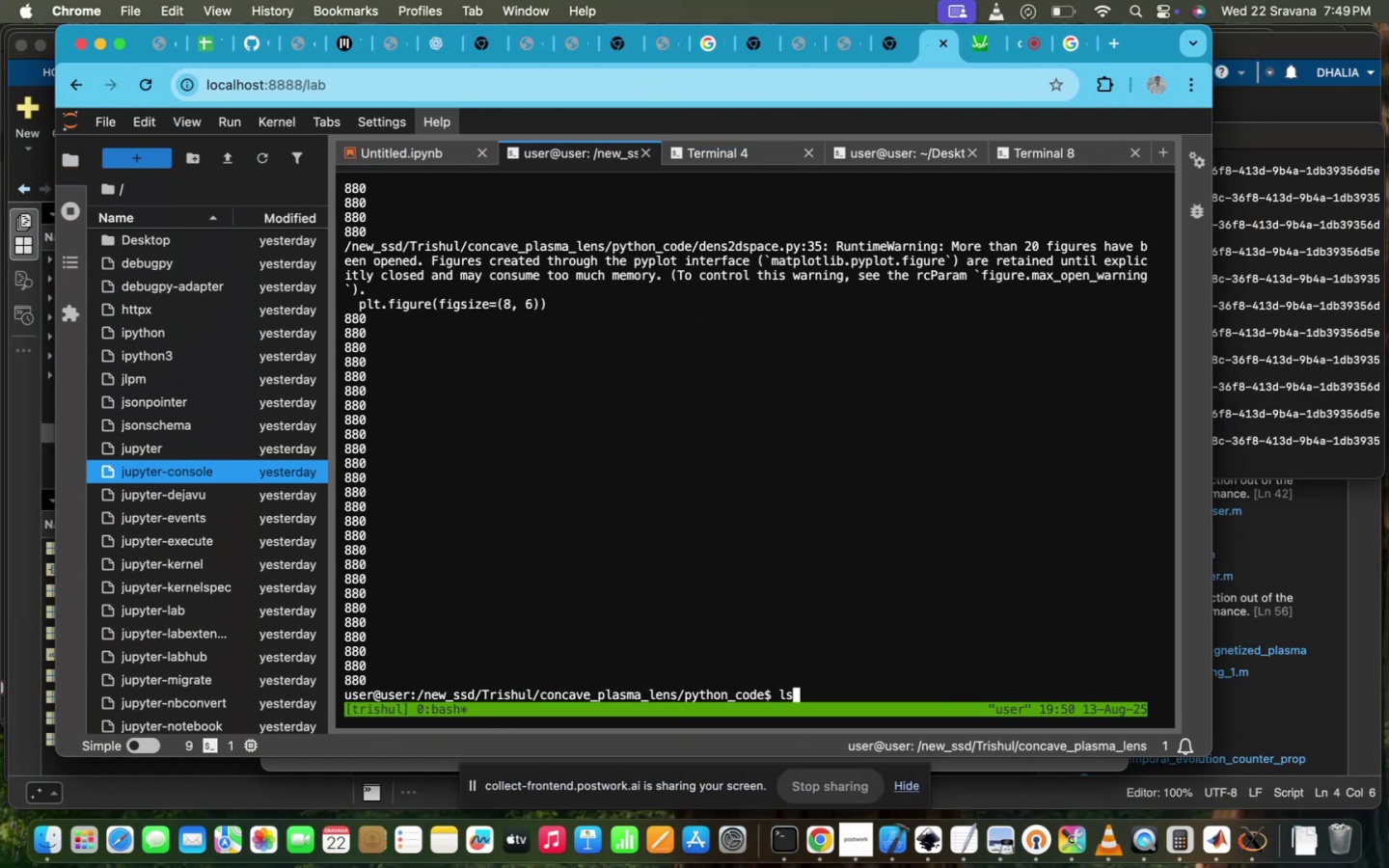 
key(ArrowUp)
 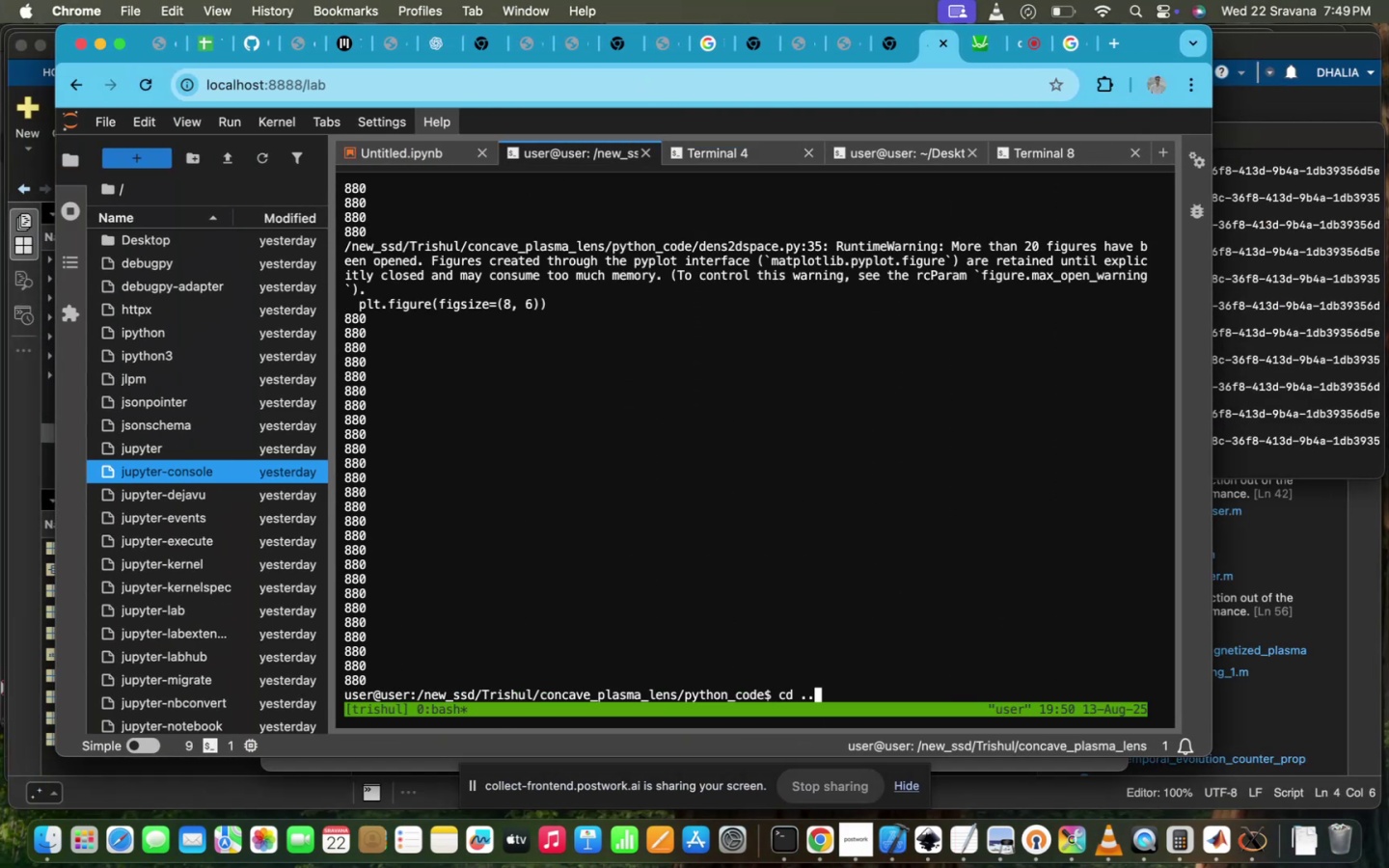 
key(ArrowUp)
 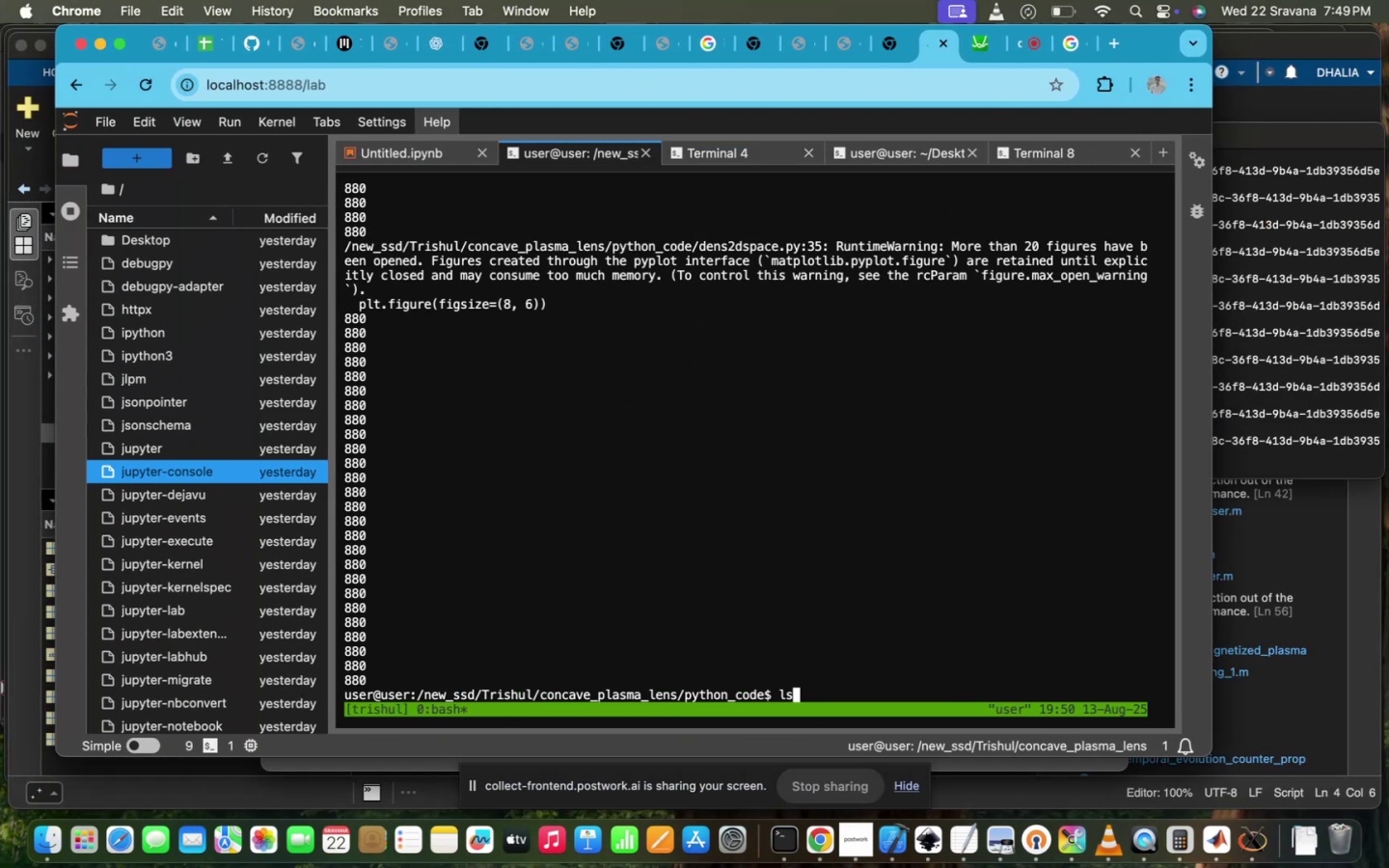 
key(ArrowUp)
 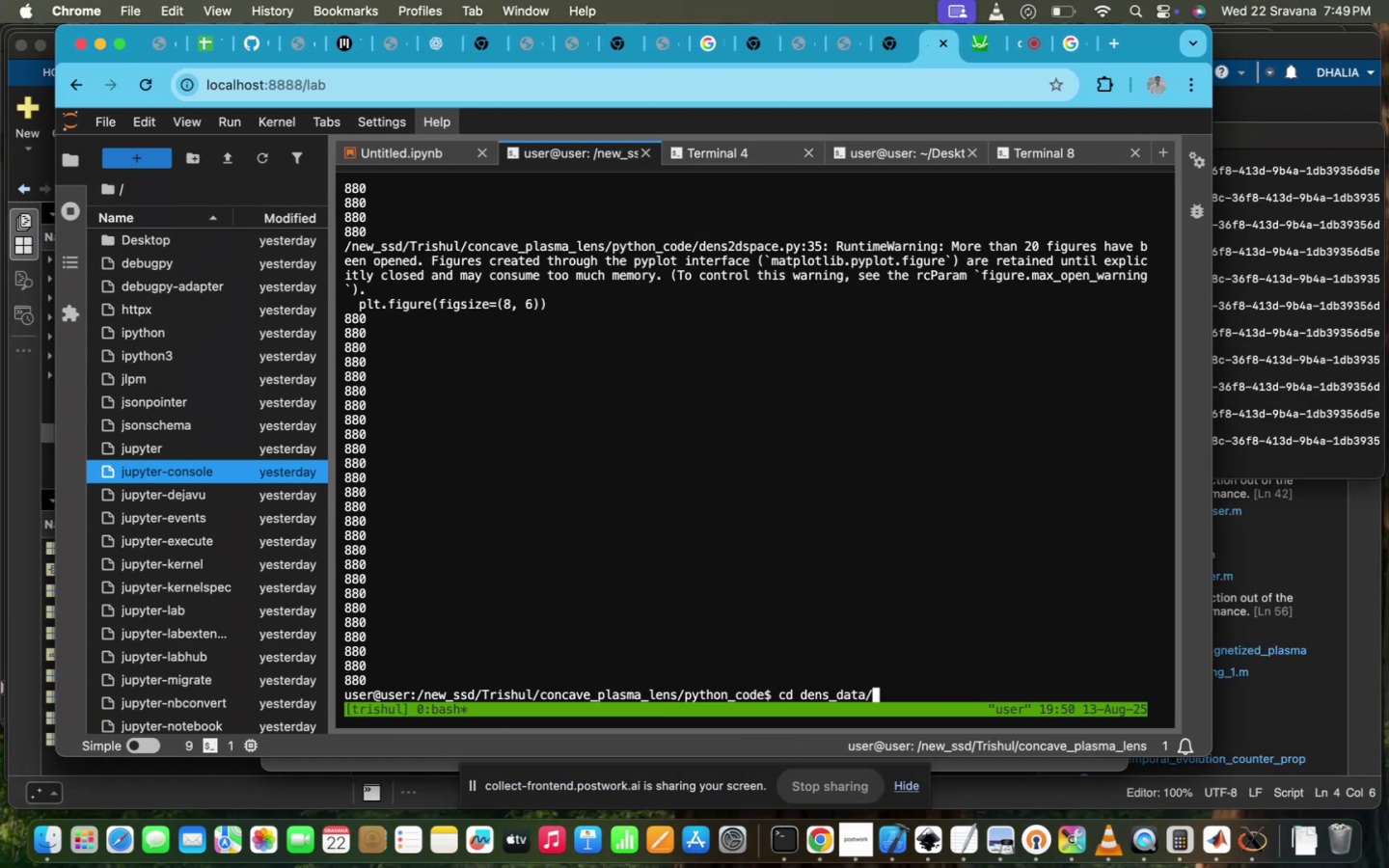 
key(ArrowUp)
 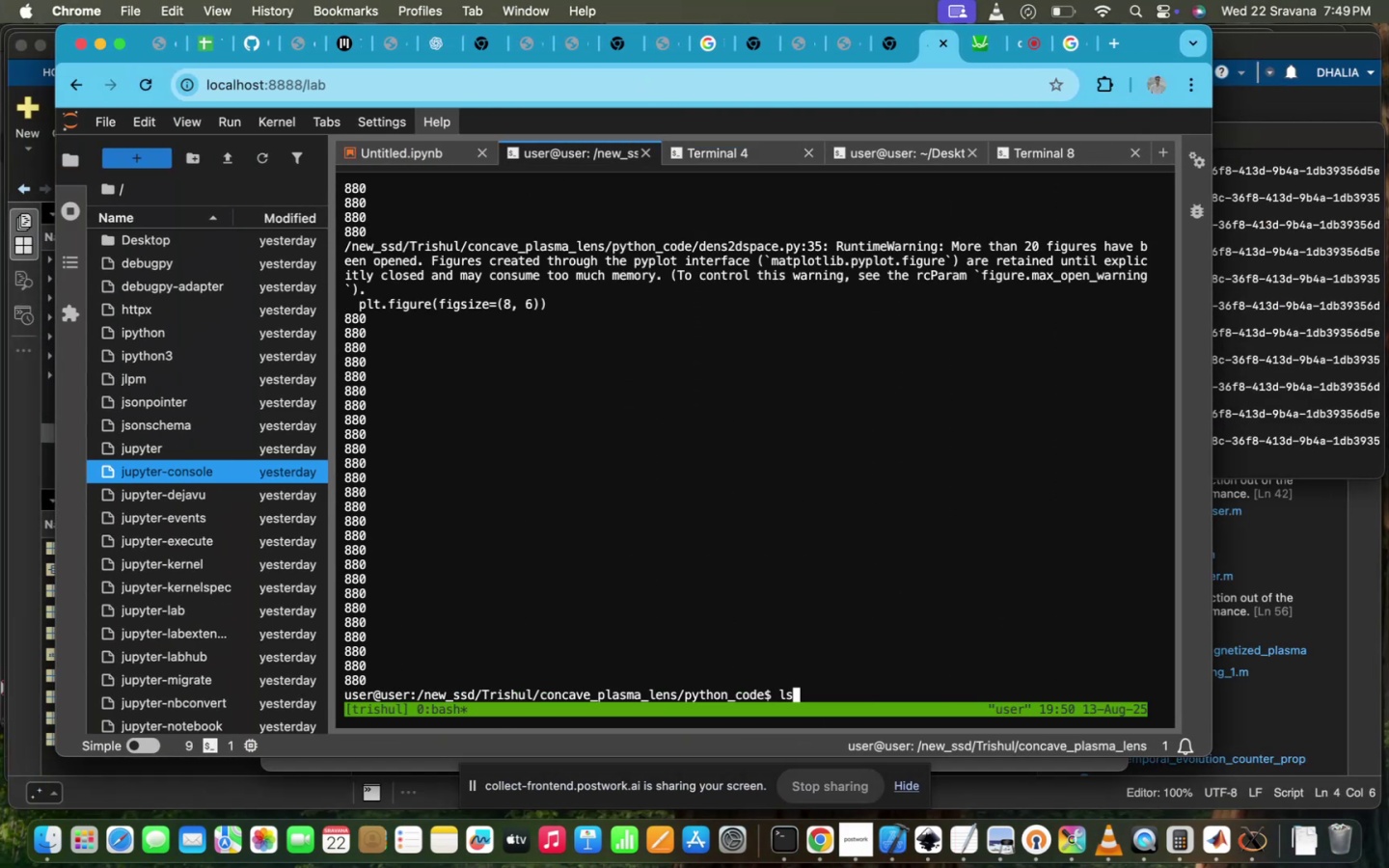 
key(ArrowUp)
 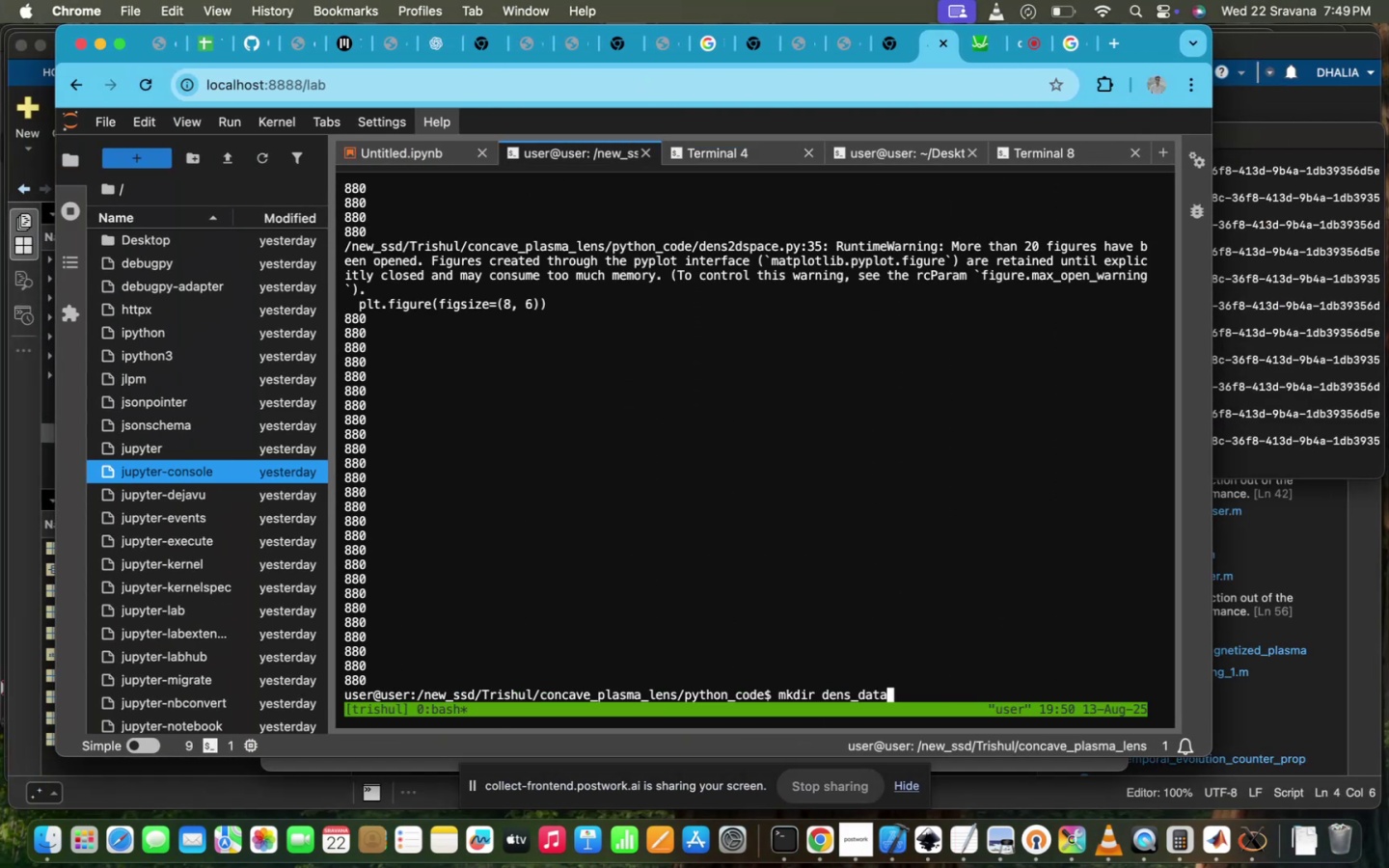 
key(ArrowUp)
 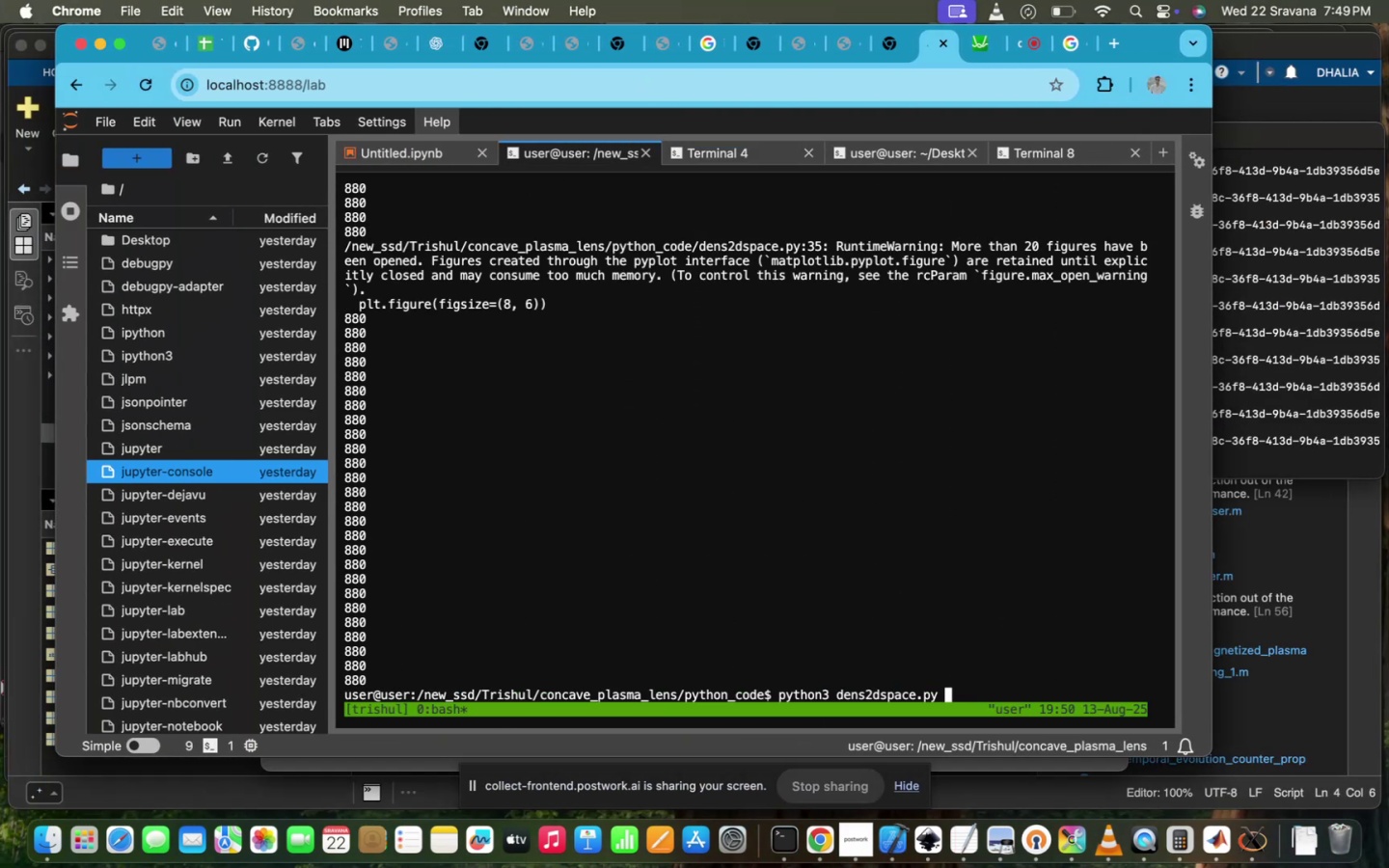 
key(ArrowUp)
 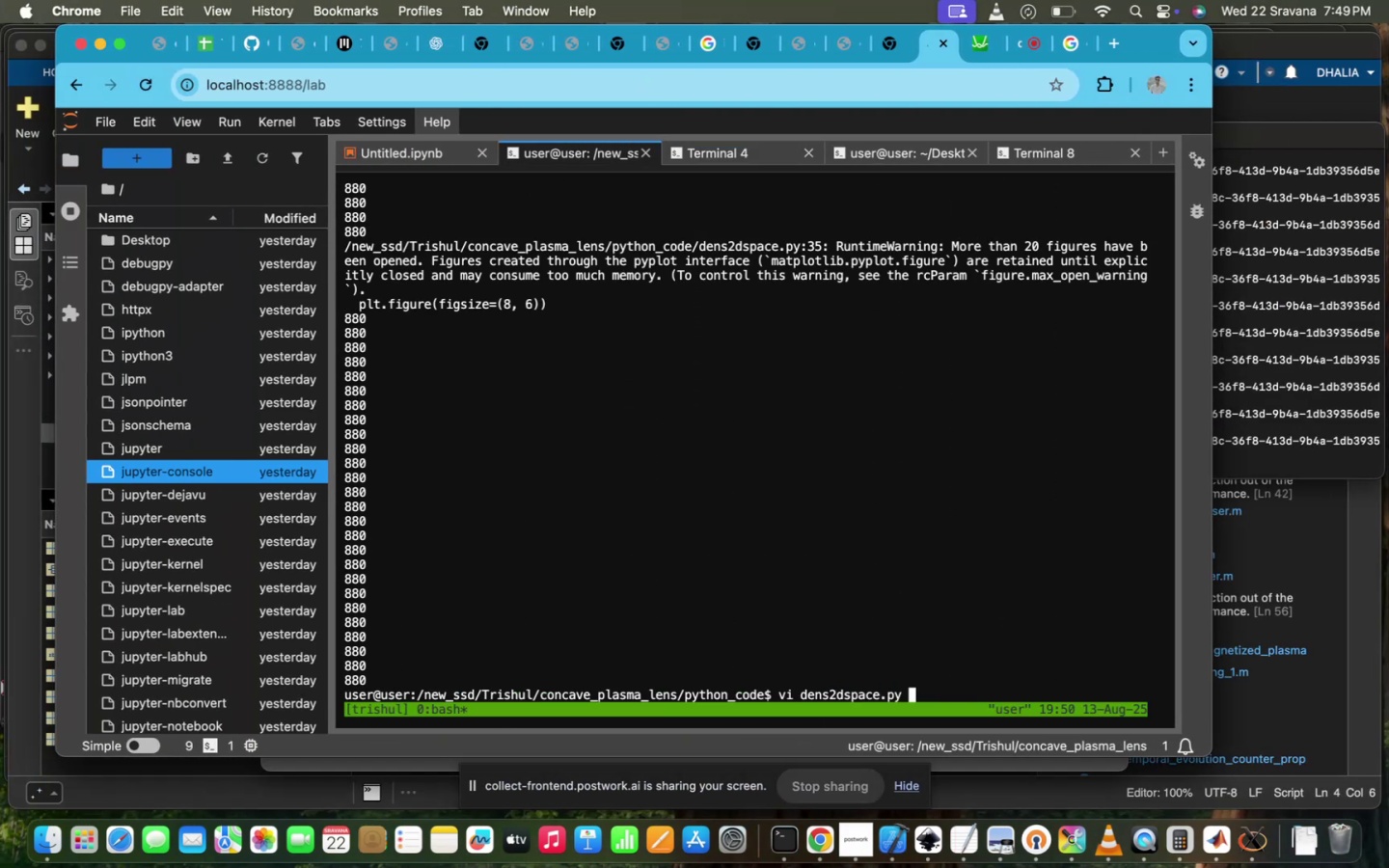 
hold_key(key=Enter, duration=0.54)
 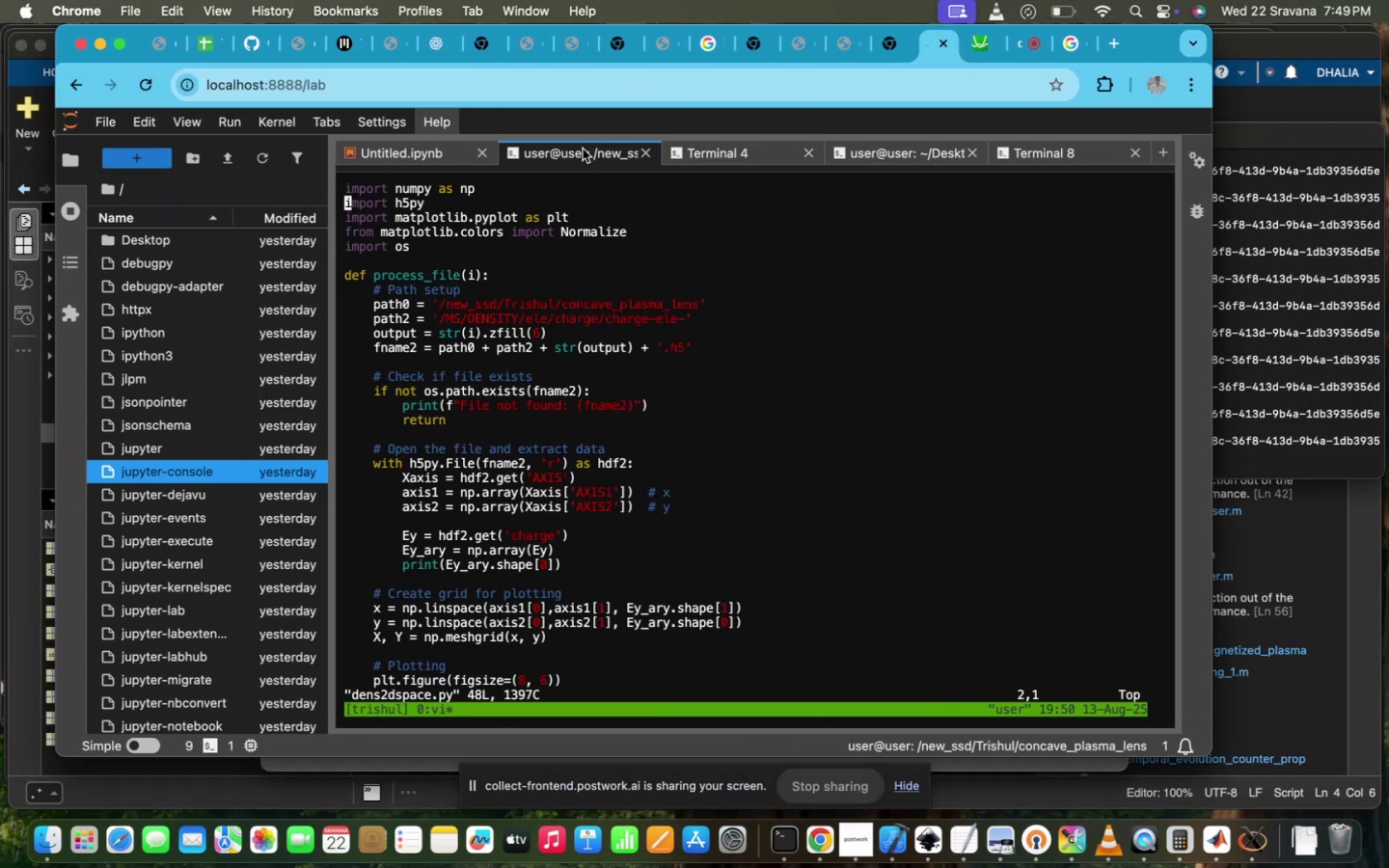 
scroll: coordinate [602, 460], scroll_direction: down, amount: 35.0
 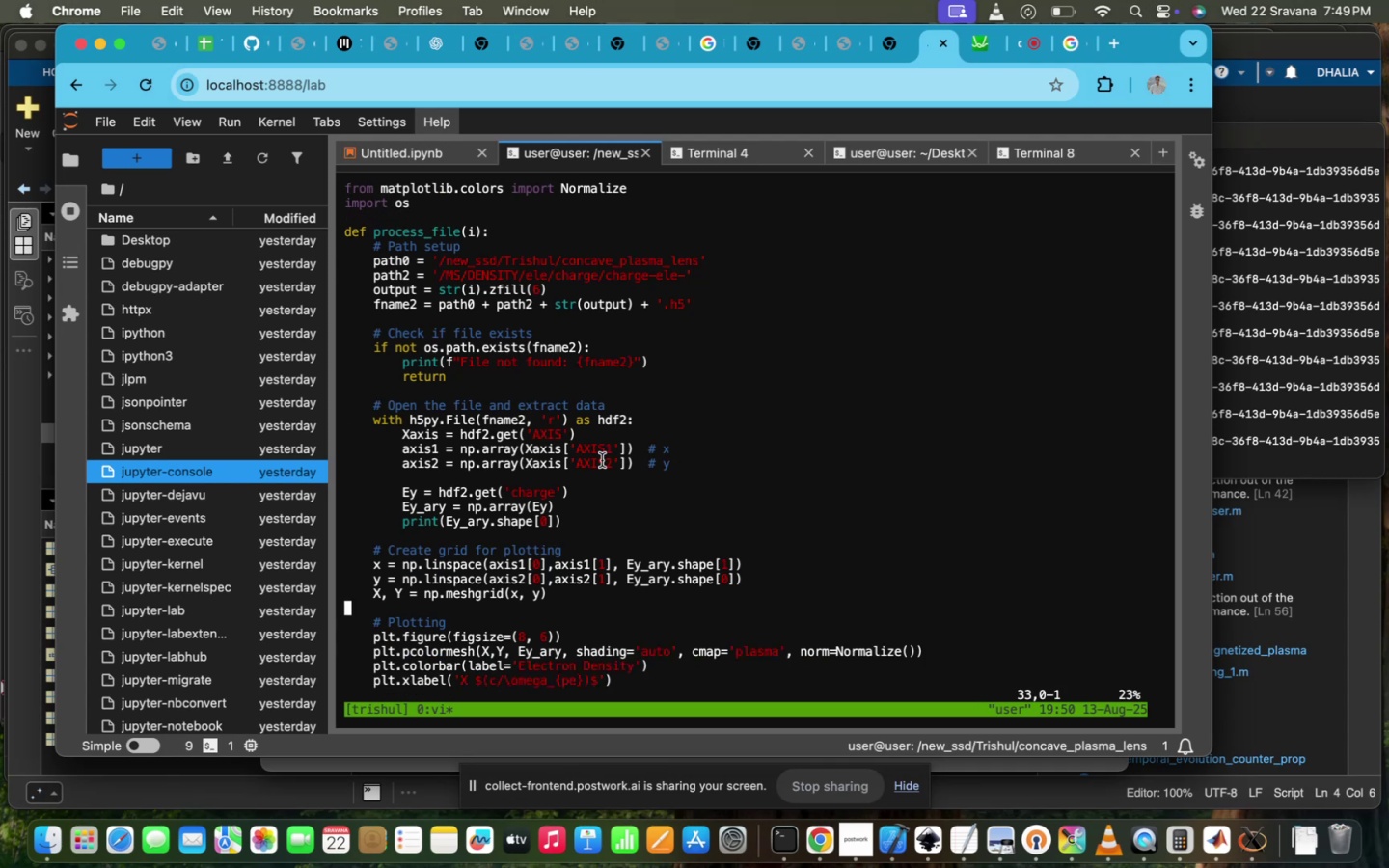 
scroll: coordinate [602, 460], scroll_direction: up, amount: 40.0
 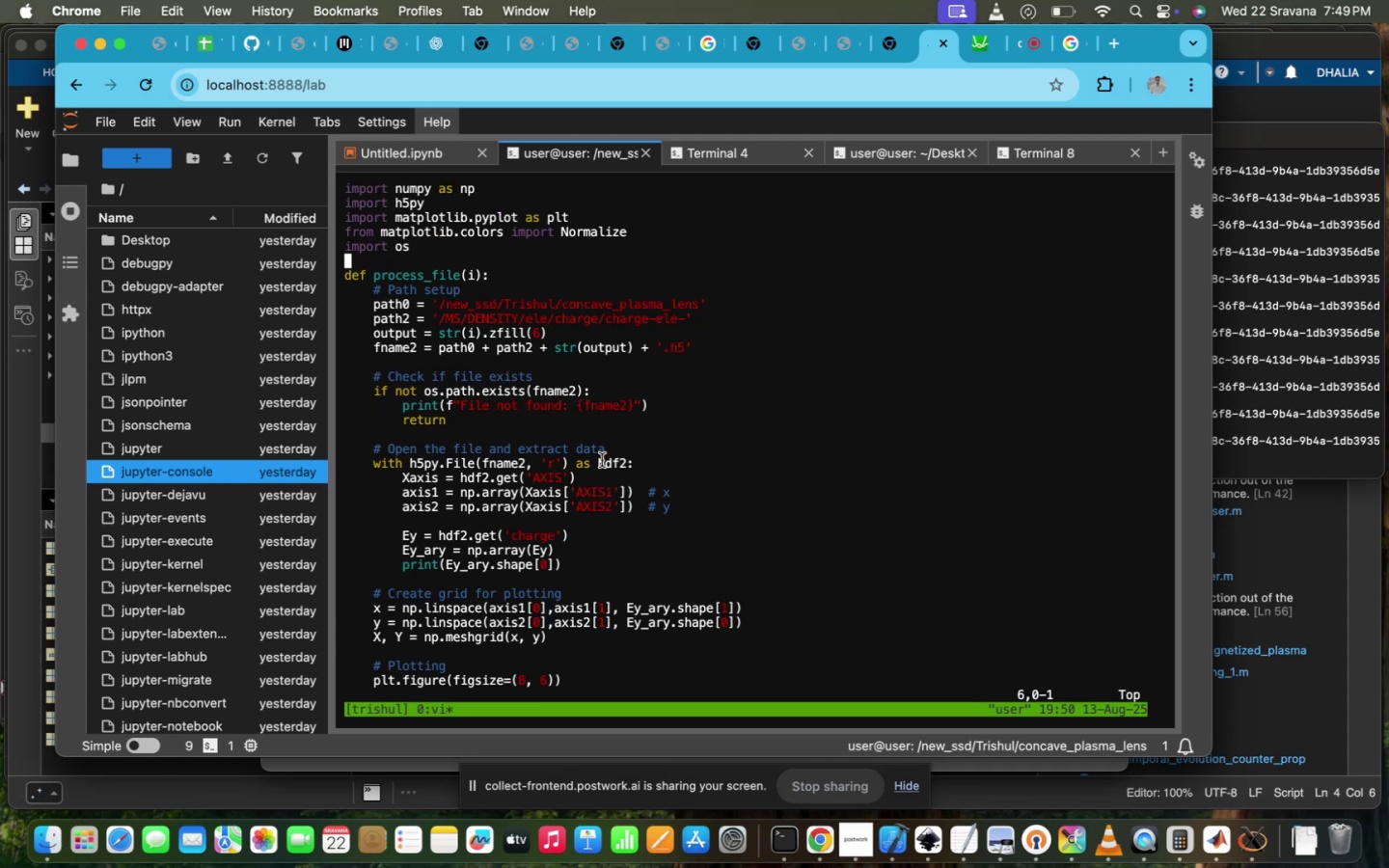 
scroll: coordinate [602, 460], scroll_direction: down, amount: 13.0
 